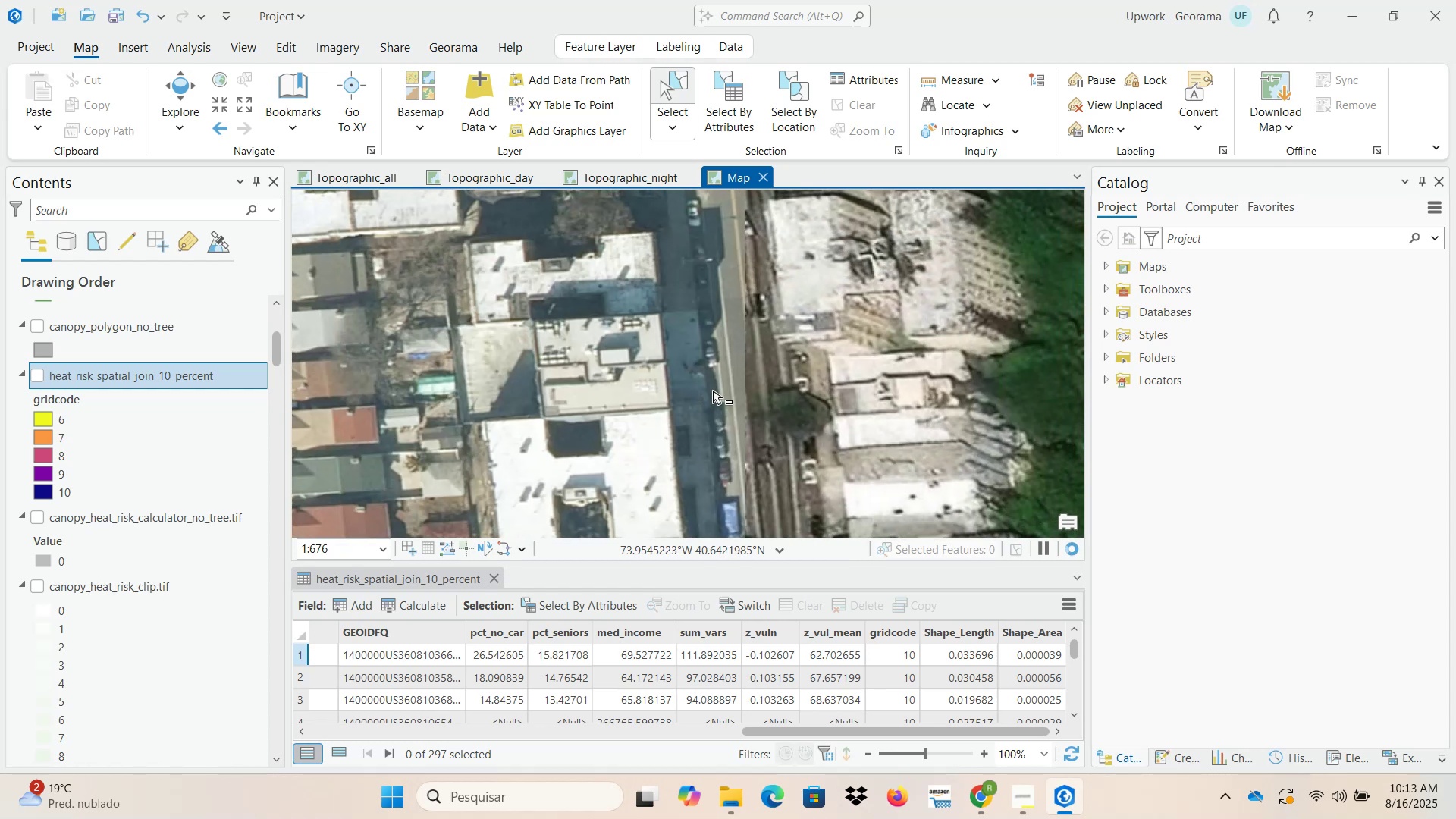 
scroll: coordinate [772, 342], scroll_direction: down, amount: 1.0
 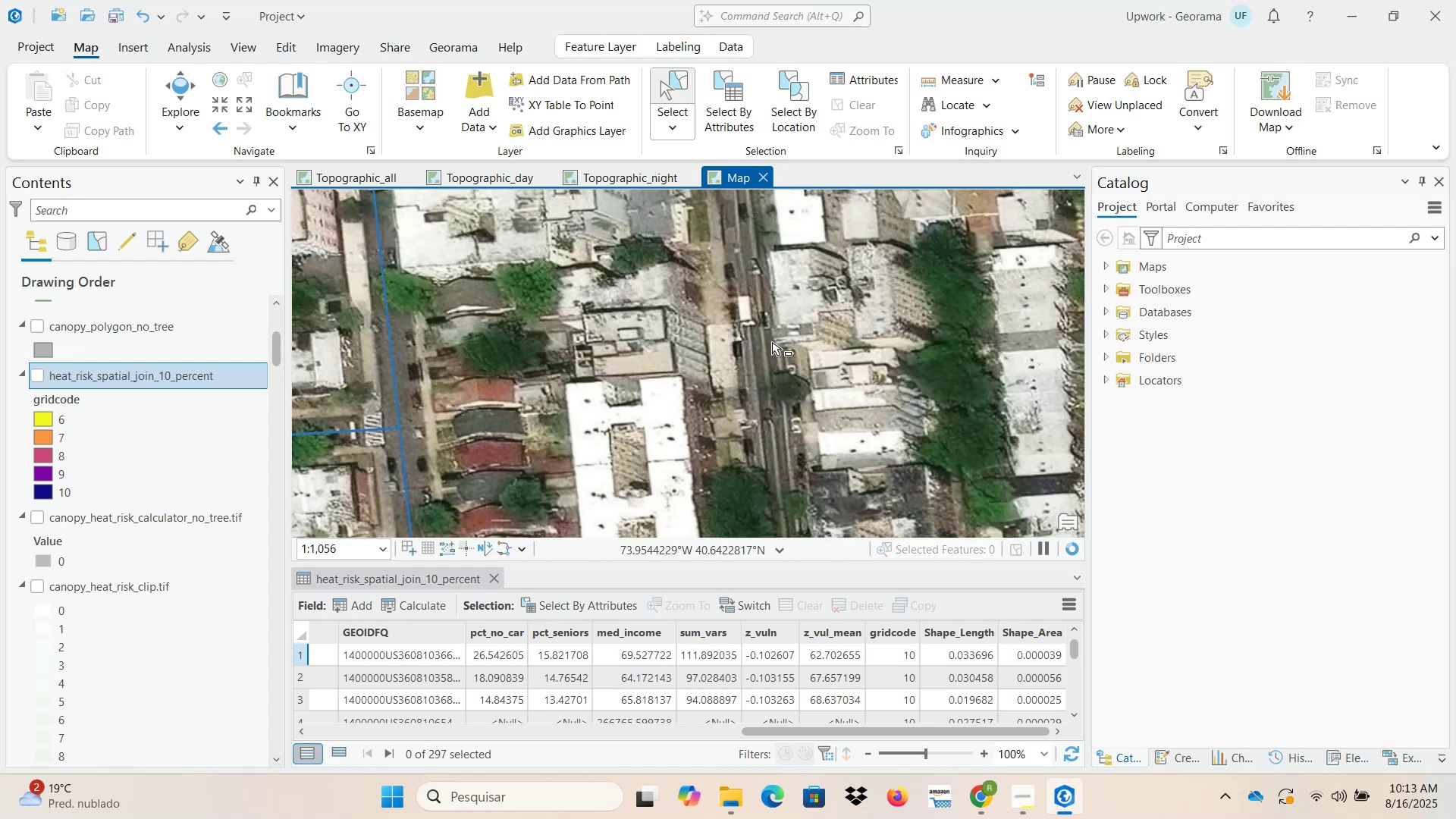 
scroll: coordinate [772, 342], scroll_direction: up, amount: 1.0
 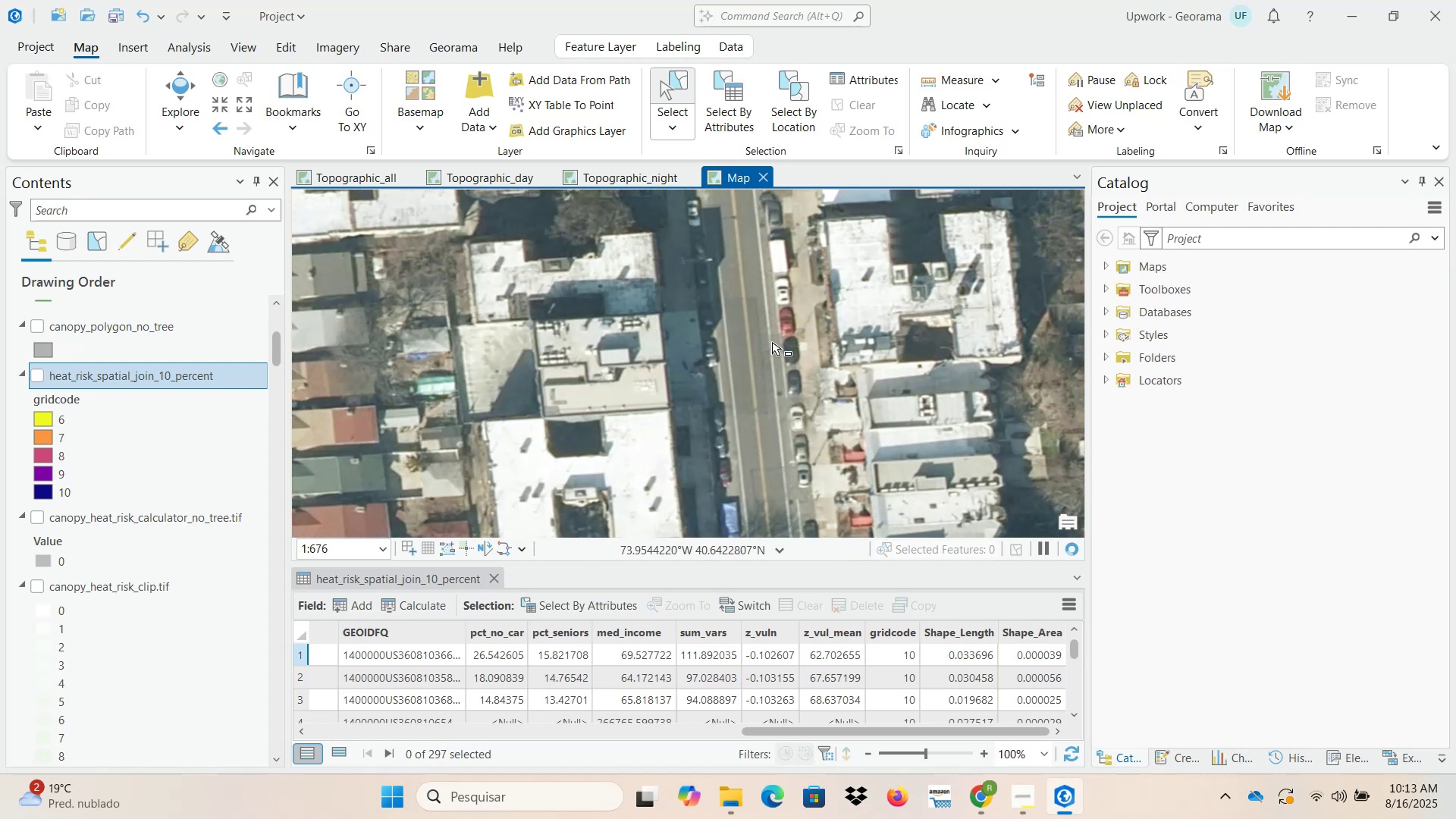 
scroll: coordinate [772, 342], scroll_direction: down, amount: 1.0
 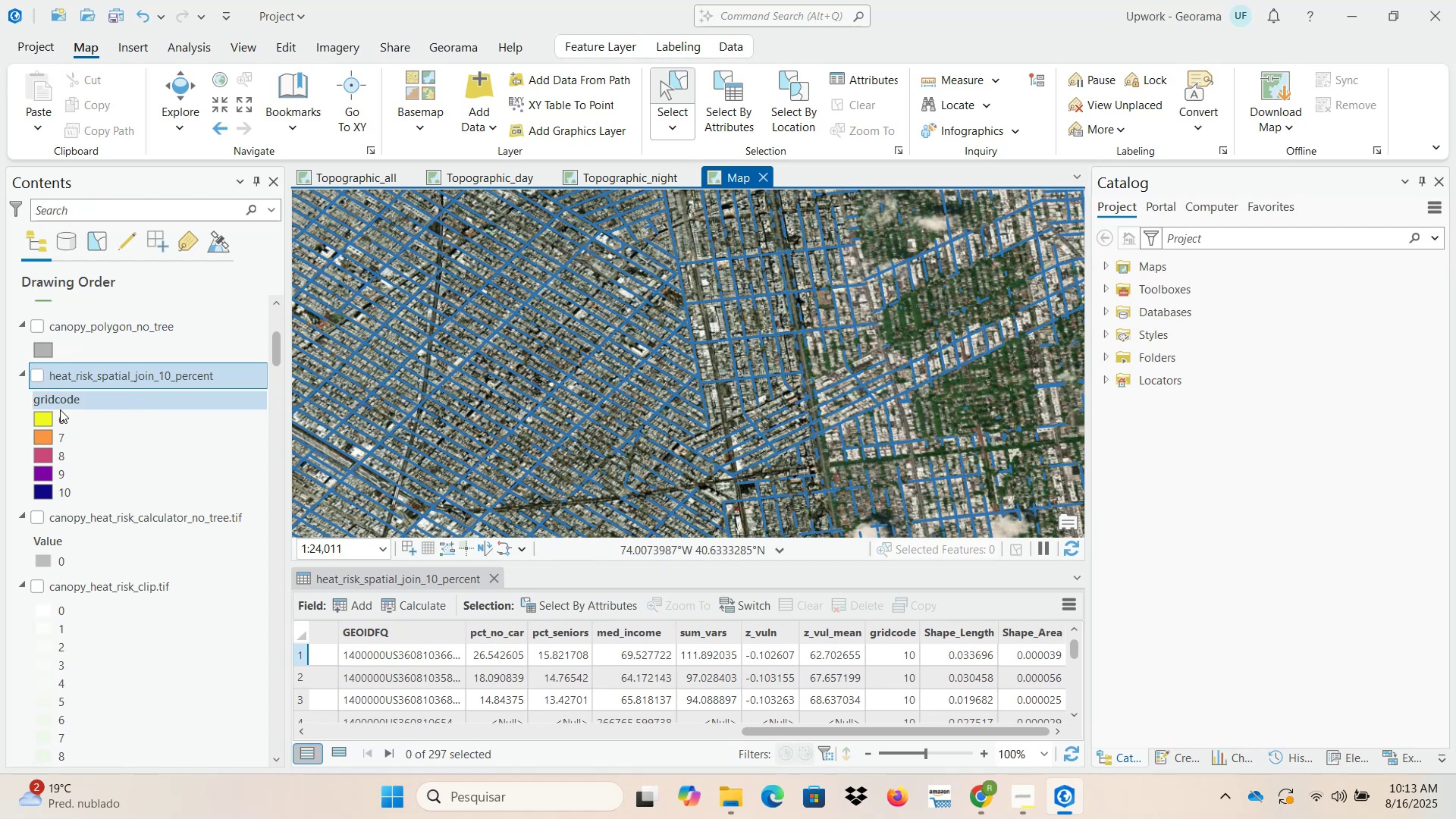 
wait(14.62)
 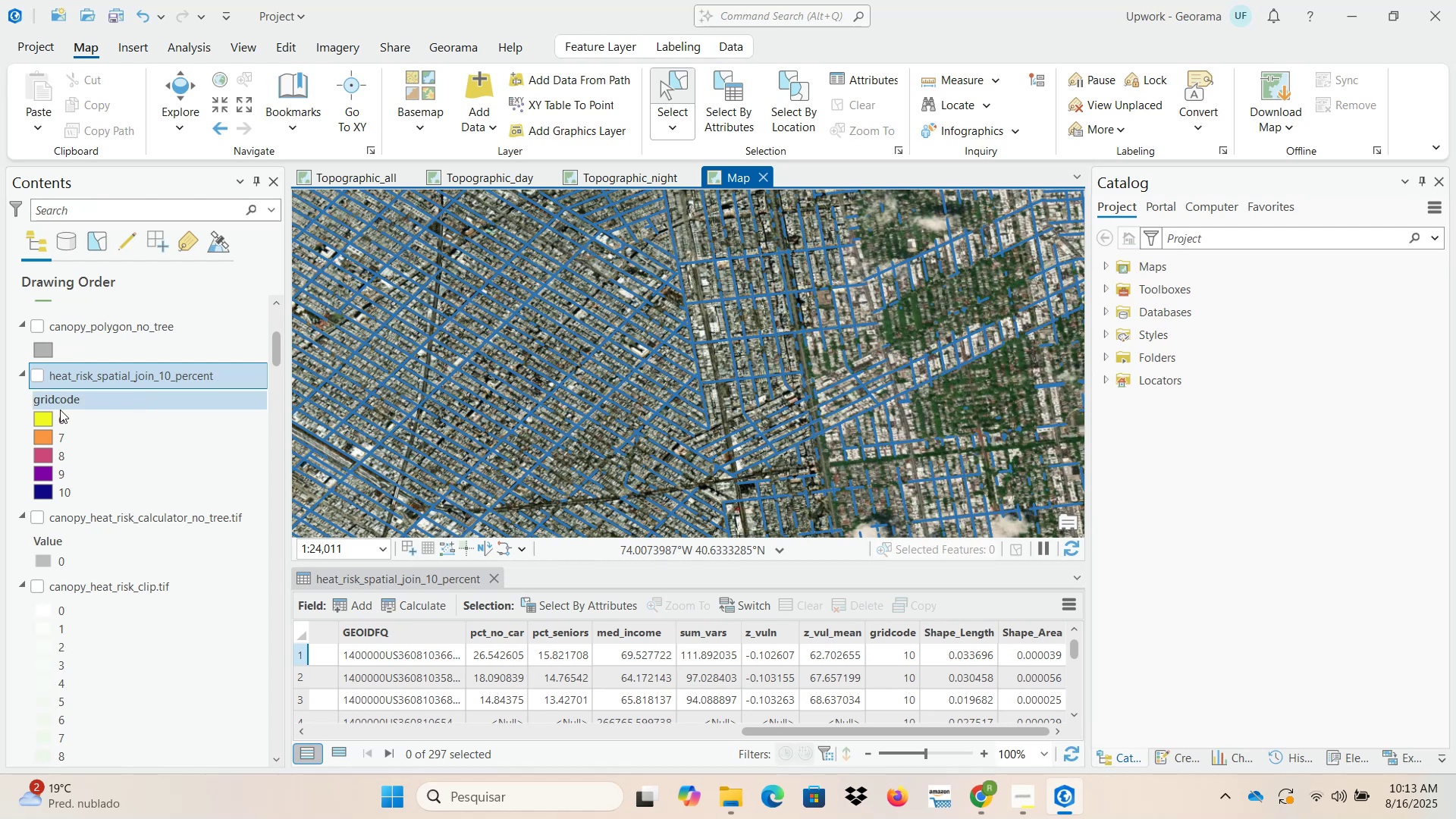 
scroll: coordinate [733, 380], scroll_direction: down, amount: 2.0
 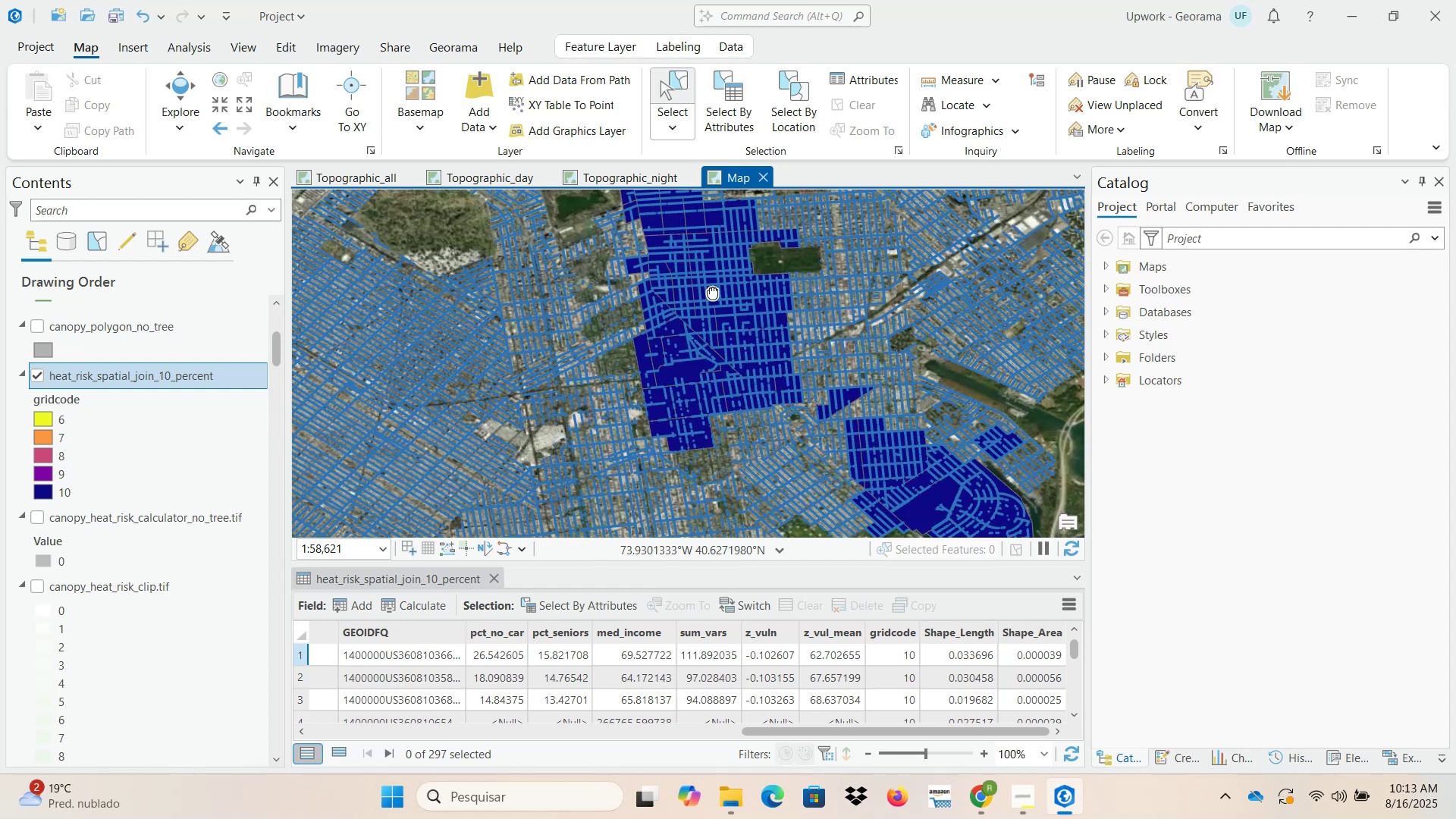 
scroll: coordinate [591, 306], scroll_direction: up, amount: 6.0
 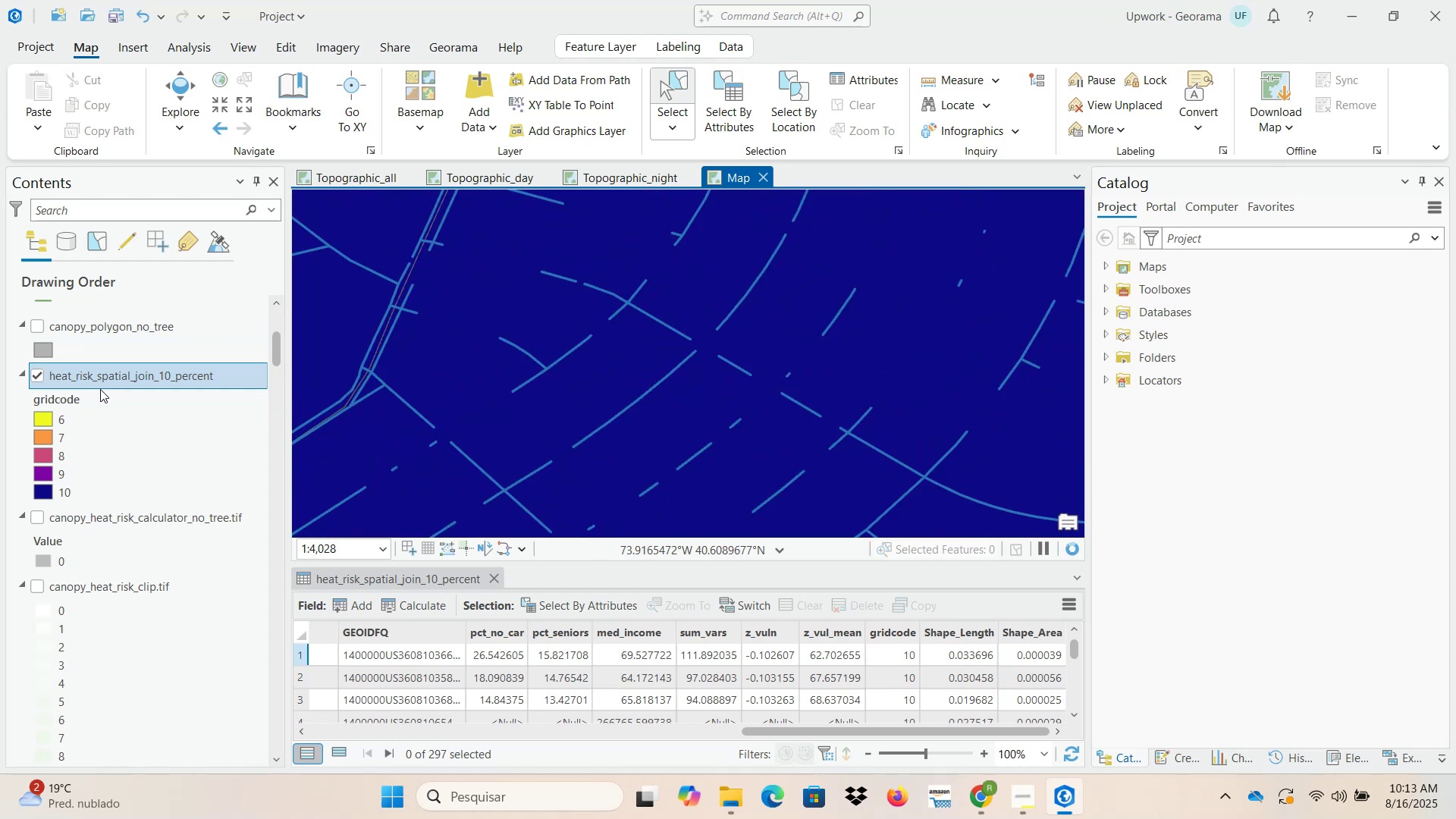 
left_click([36, 376])
 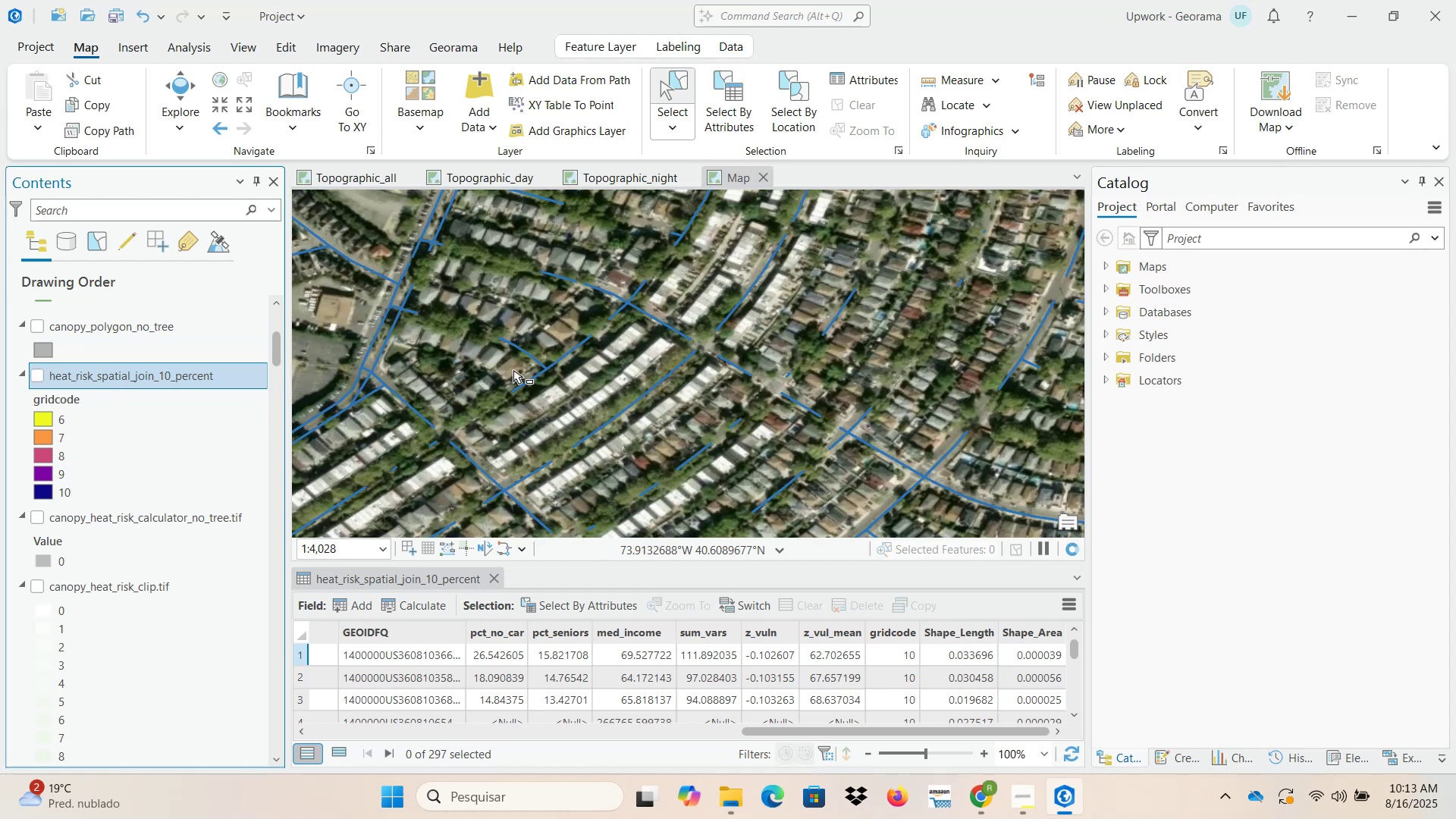 
scroll: coordinate [527, 372], scroll_direction: up, amount: 4.0
 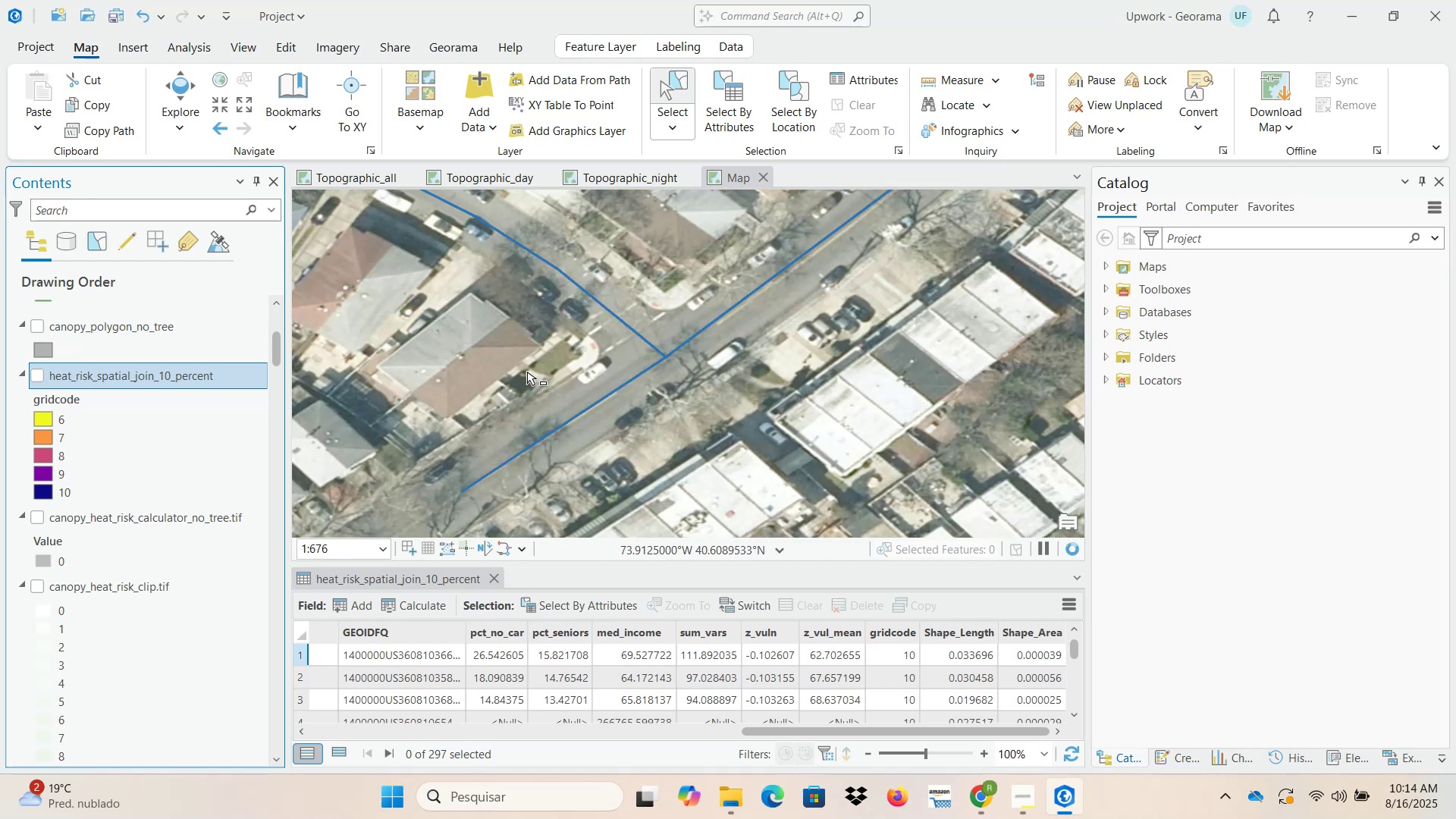 
scroll: coordinate [527, 375], scroll_direction: down, amount: 1.0
 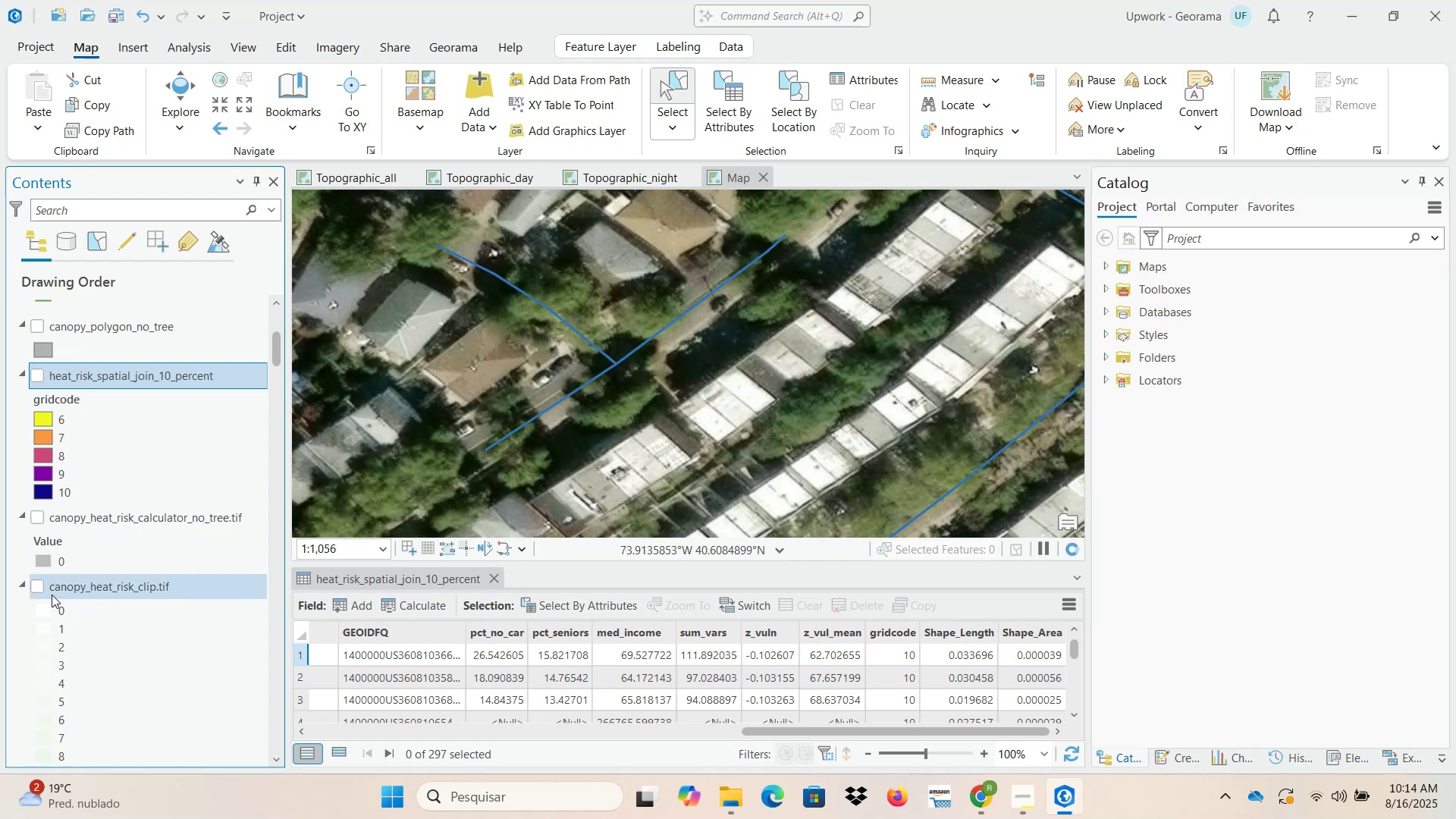 
left_click([37, 590])
 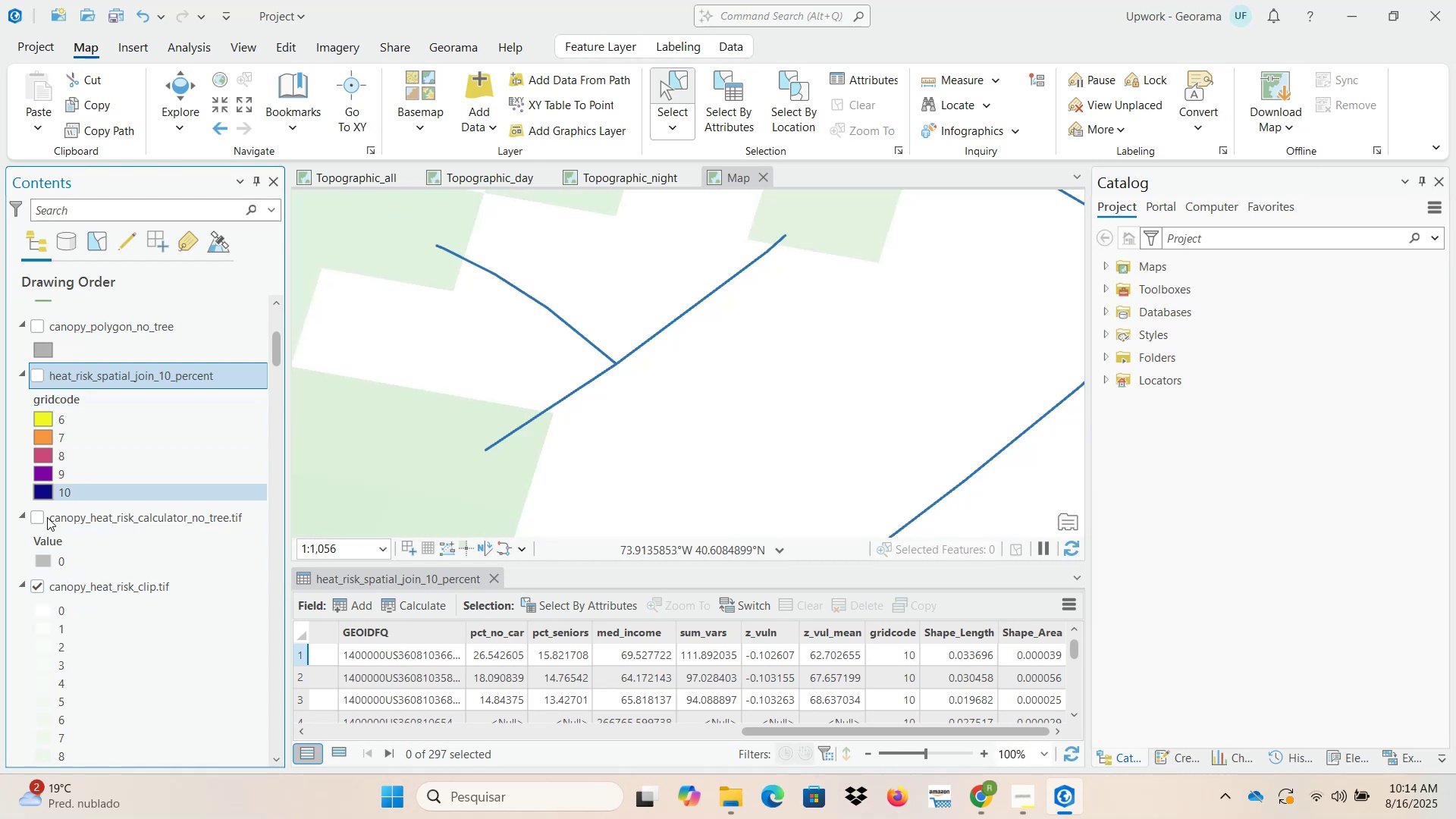 
left_click([38, 589])
 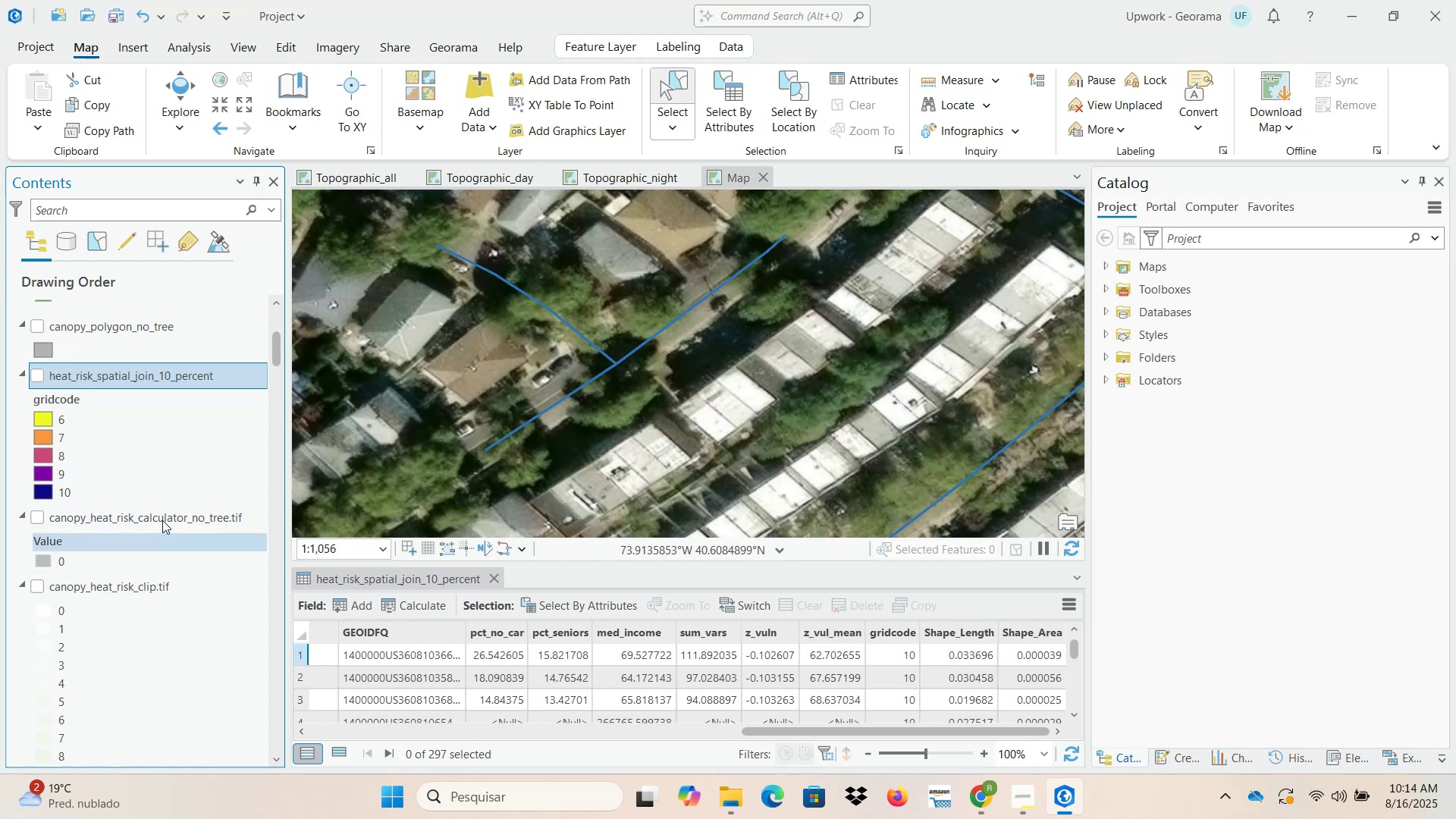 
scroll: coordinate [470, 428], scroll_direction: down, amount: 1.0
 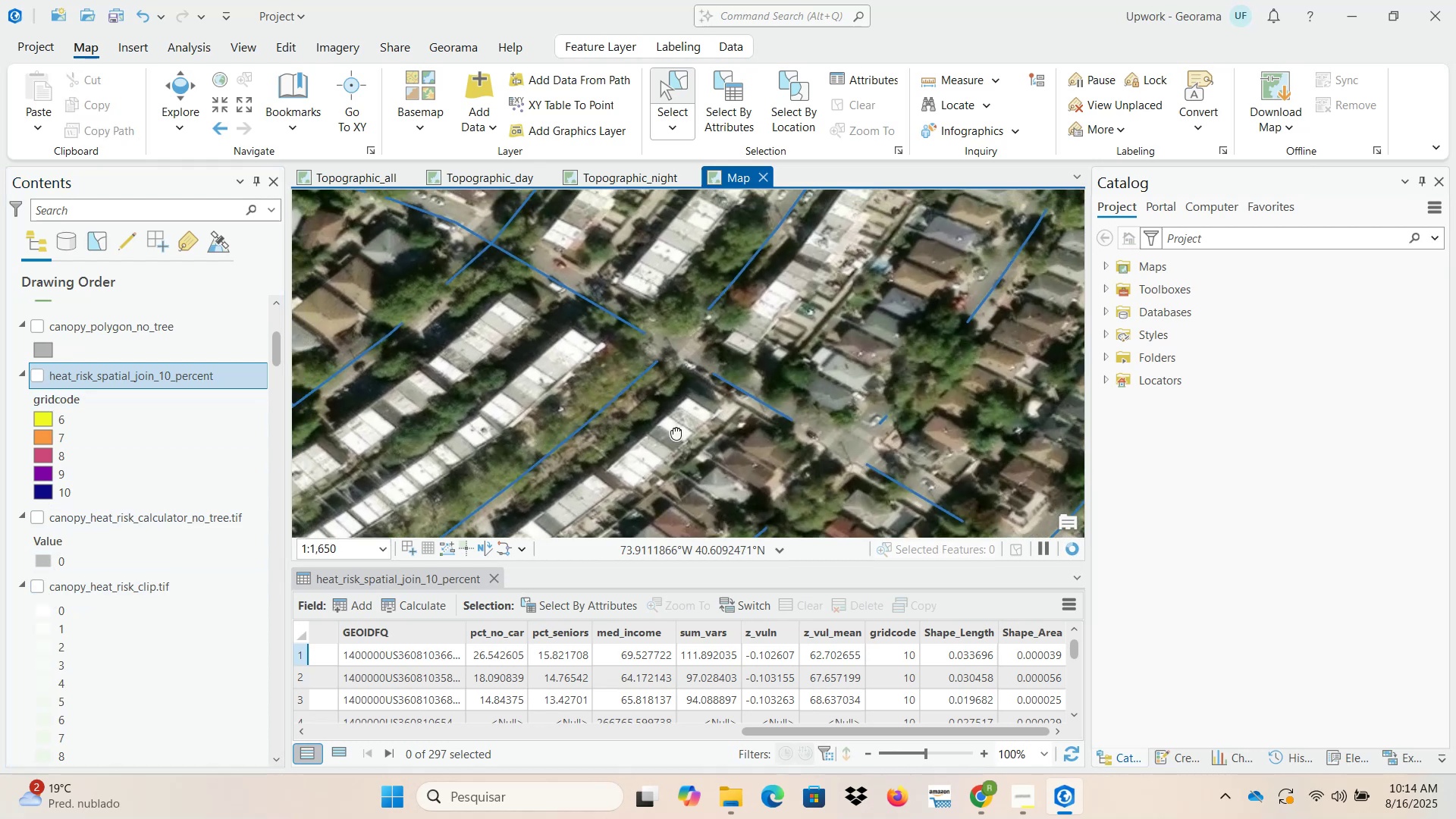 
scroll: coordinate [626, 355], scroll_direction: up, amount: 2.0
 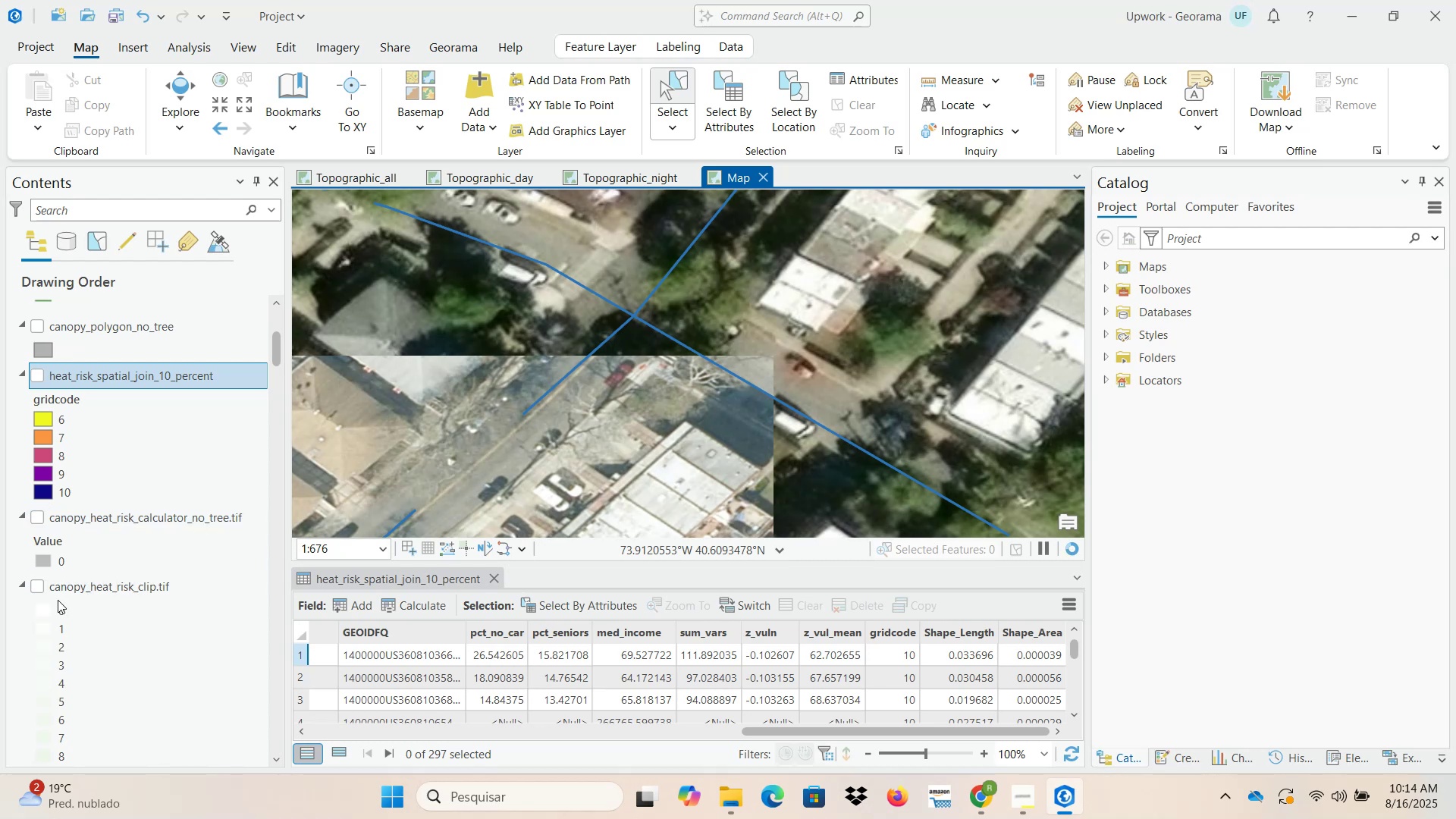 
left_click([31, 591])
 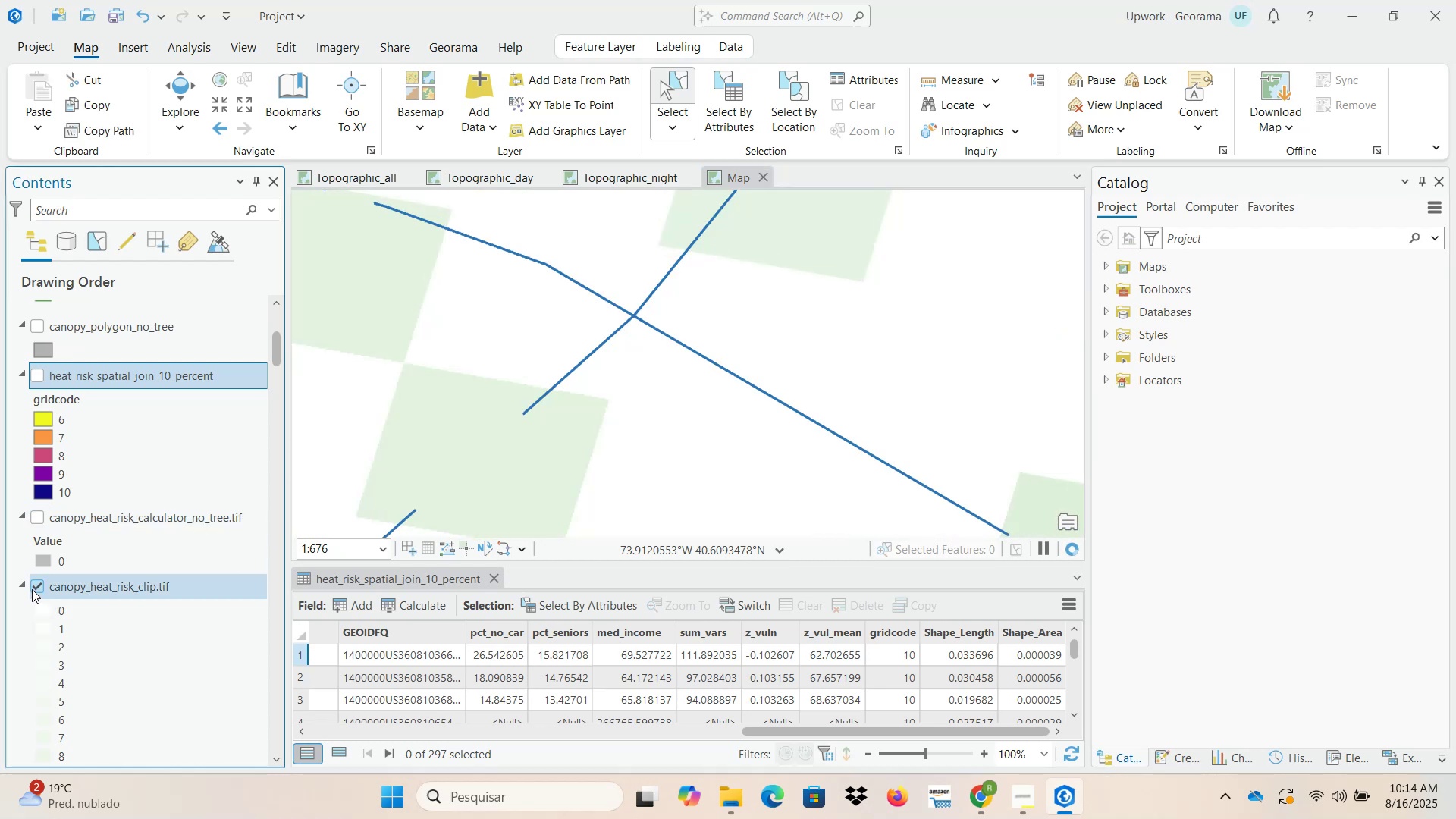 
left_click([32, 589])
 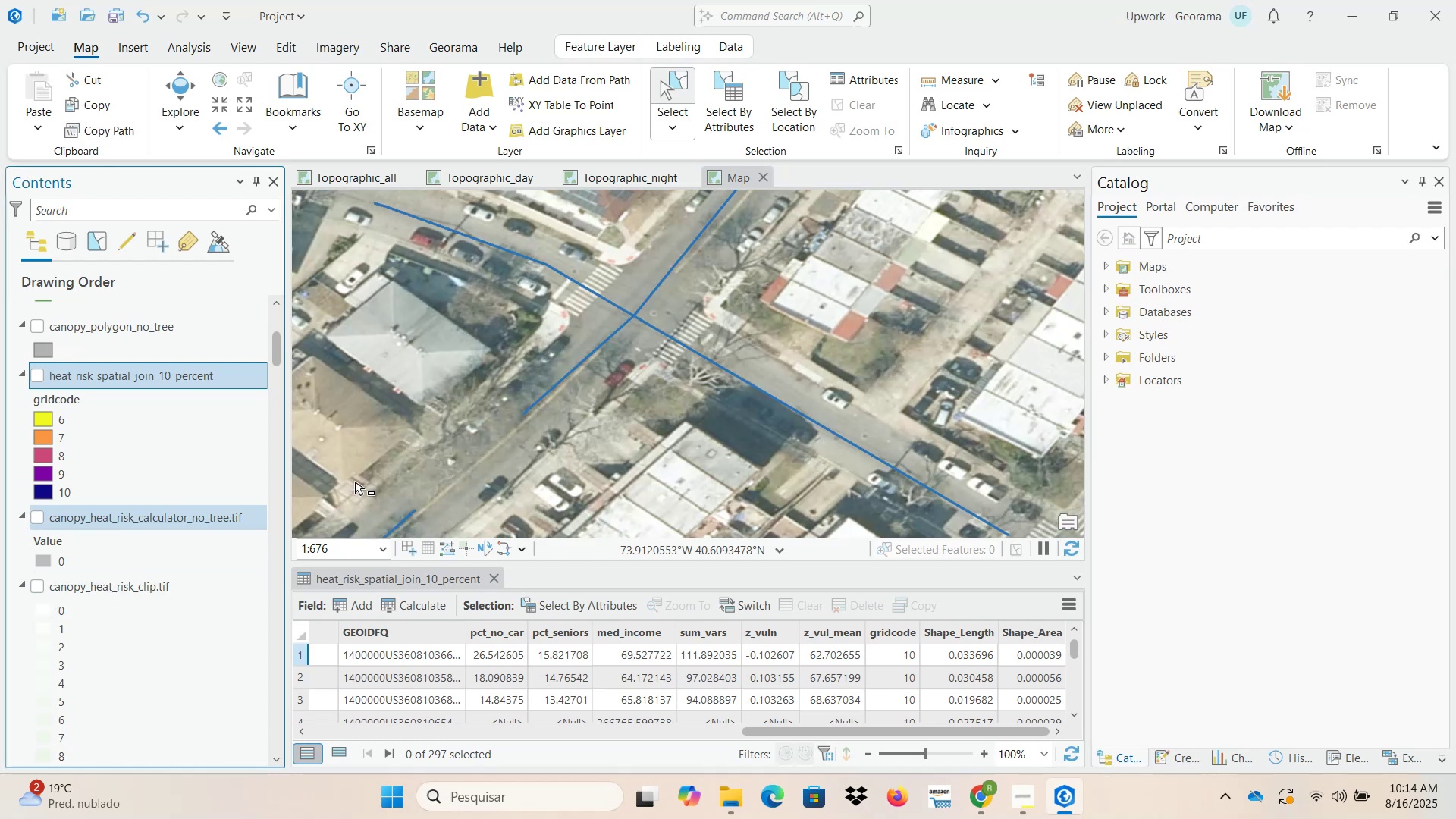 
scroll: coordinate [607, 382], scroll_direction: down, amount: 12.0
 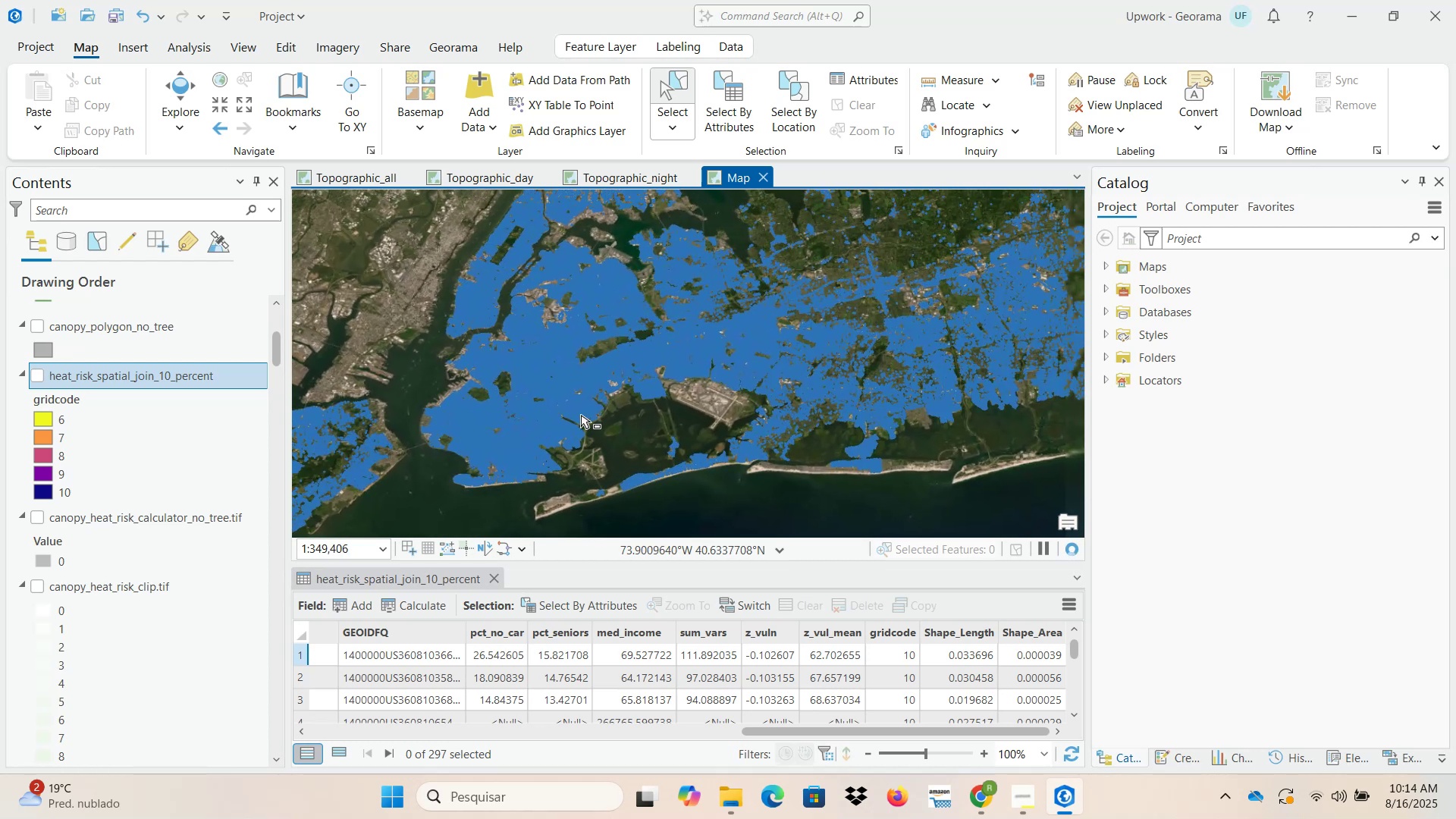 
scroll: coordinate [480, 403], scroll_direction: up, amount: 10.0
 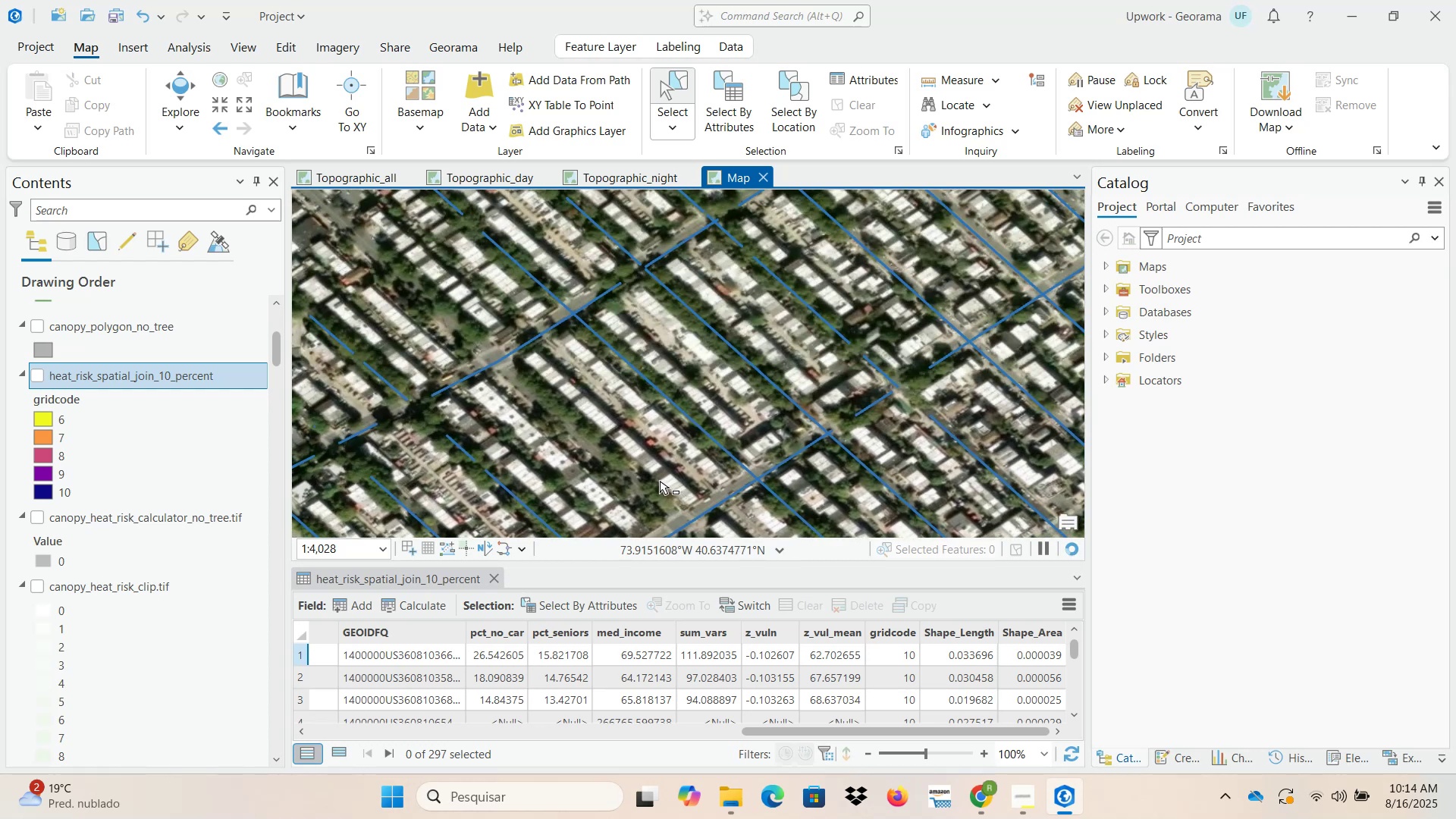 
wait(6.39)
 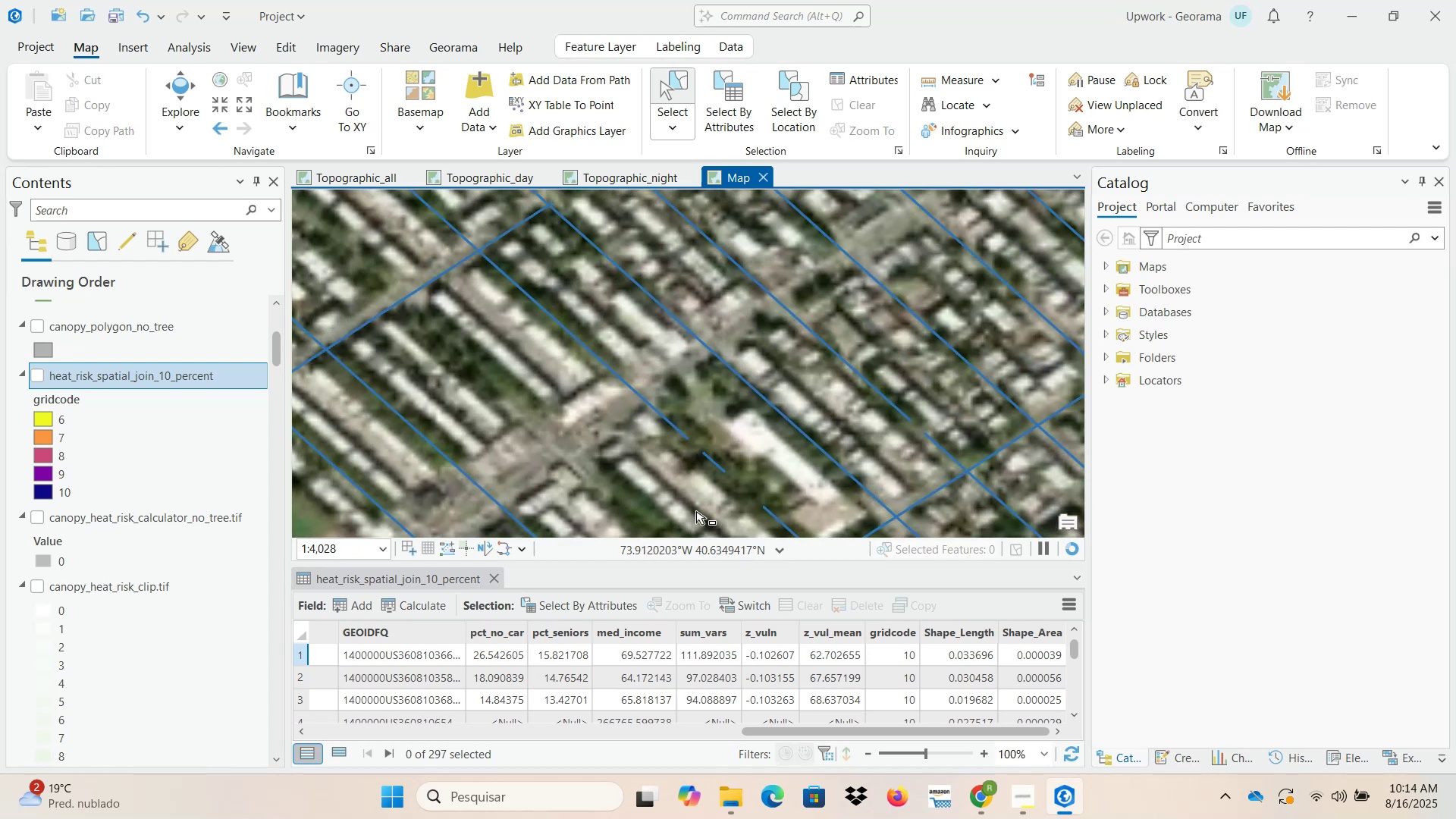 
left_click_drag(start_coordinate=[645, 360], to_coordinate=[664, 419])
 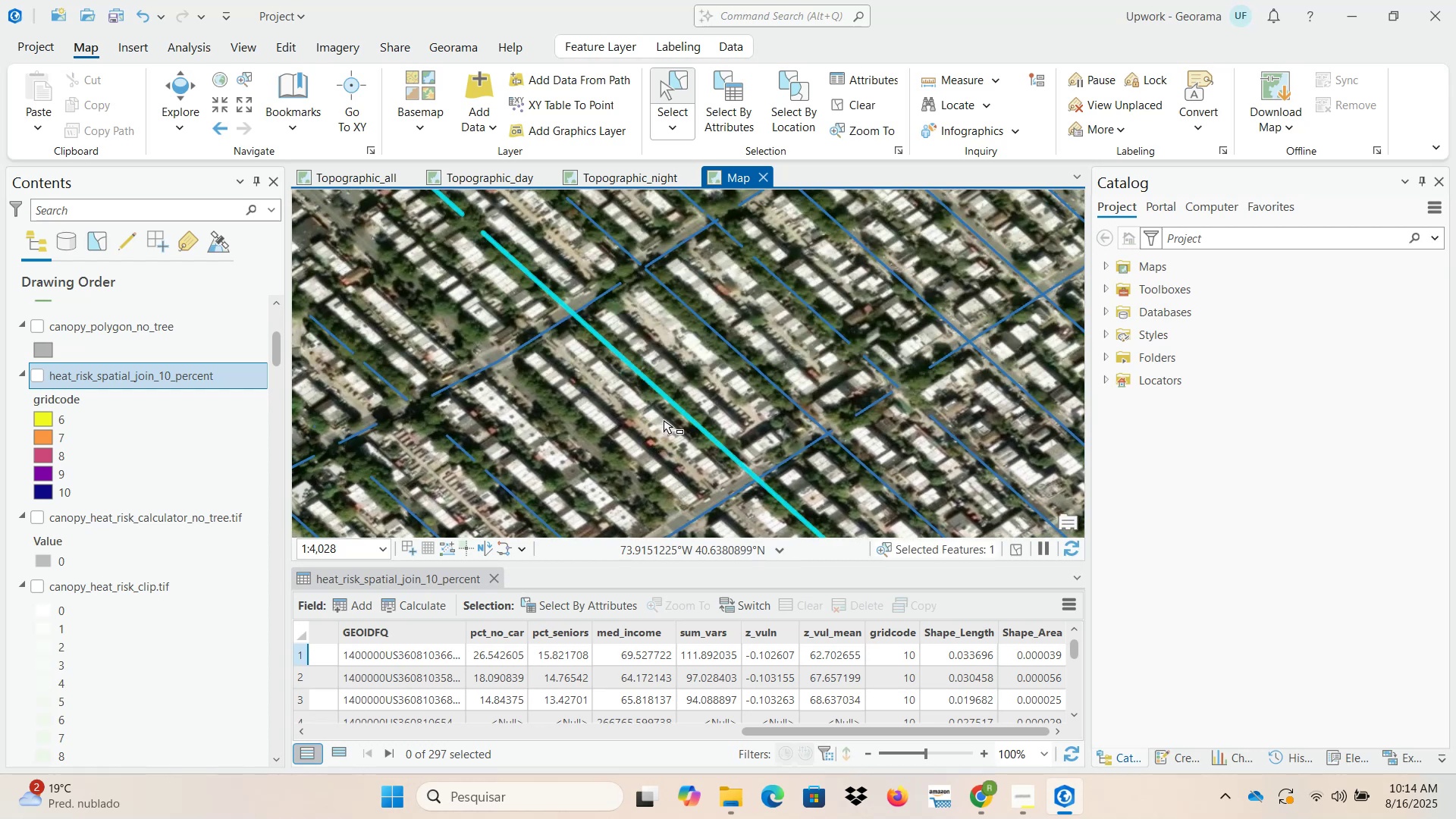 
scroll: coordinate [662, 423], scroll_direction: down, amount: 2.0
 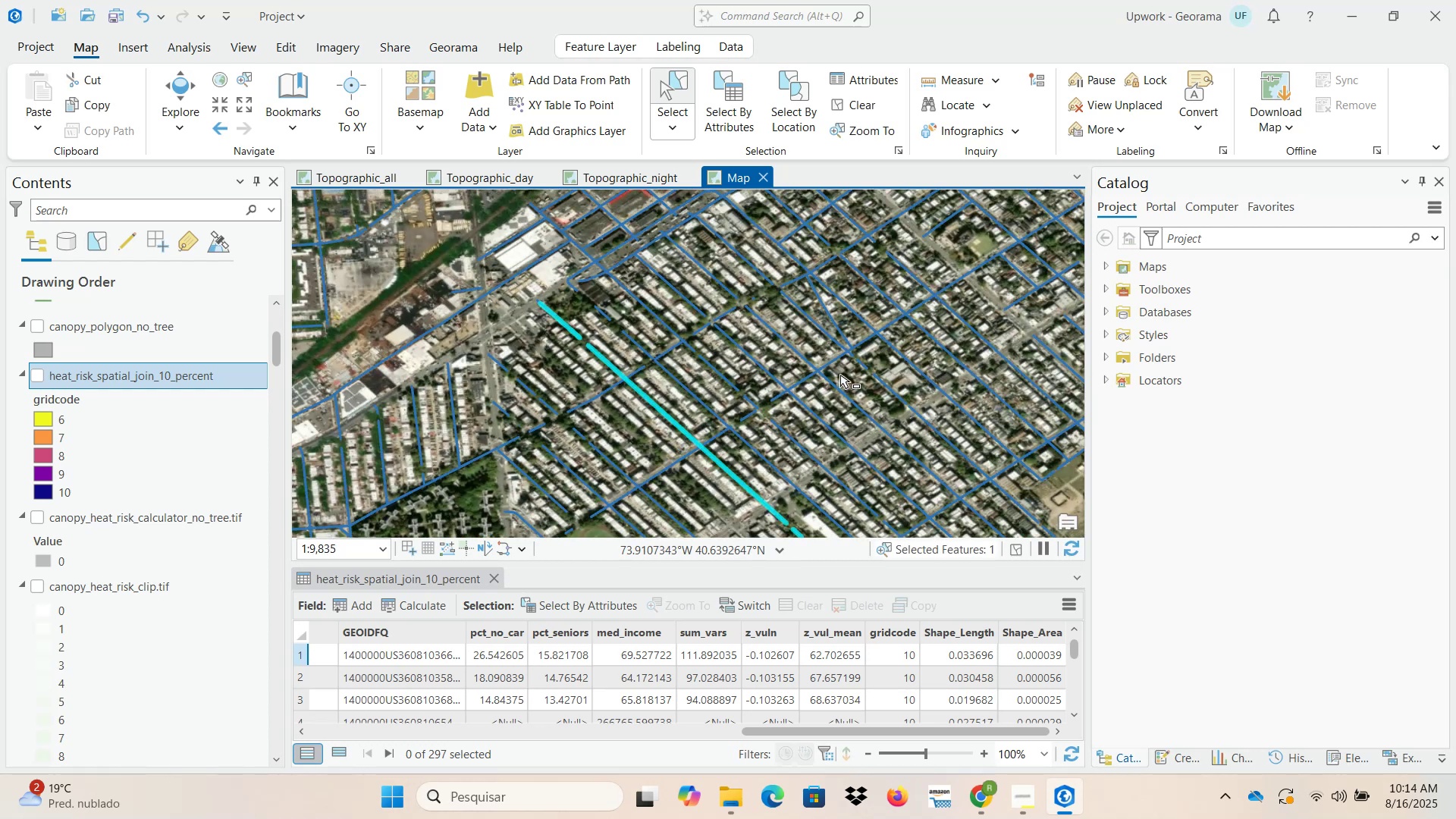 
wait(9.21)
 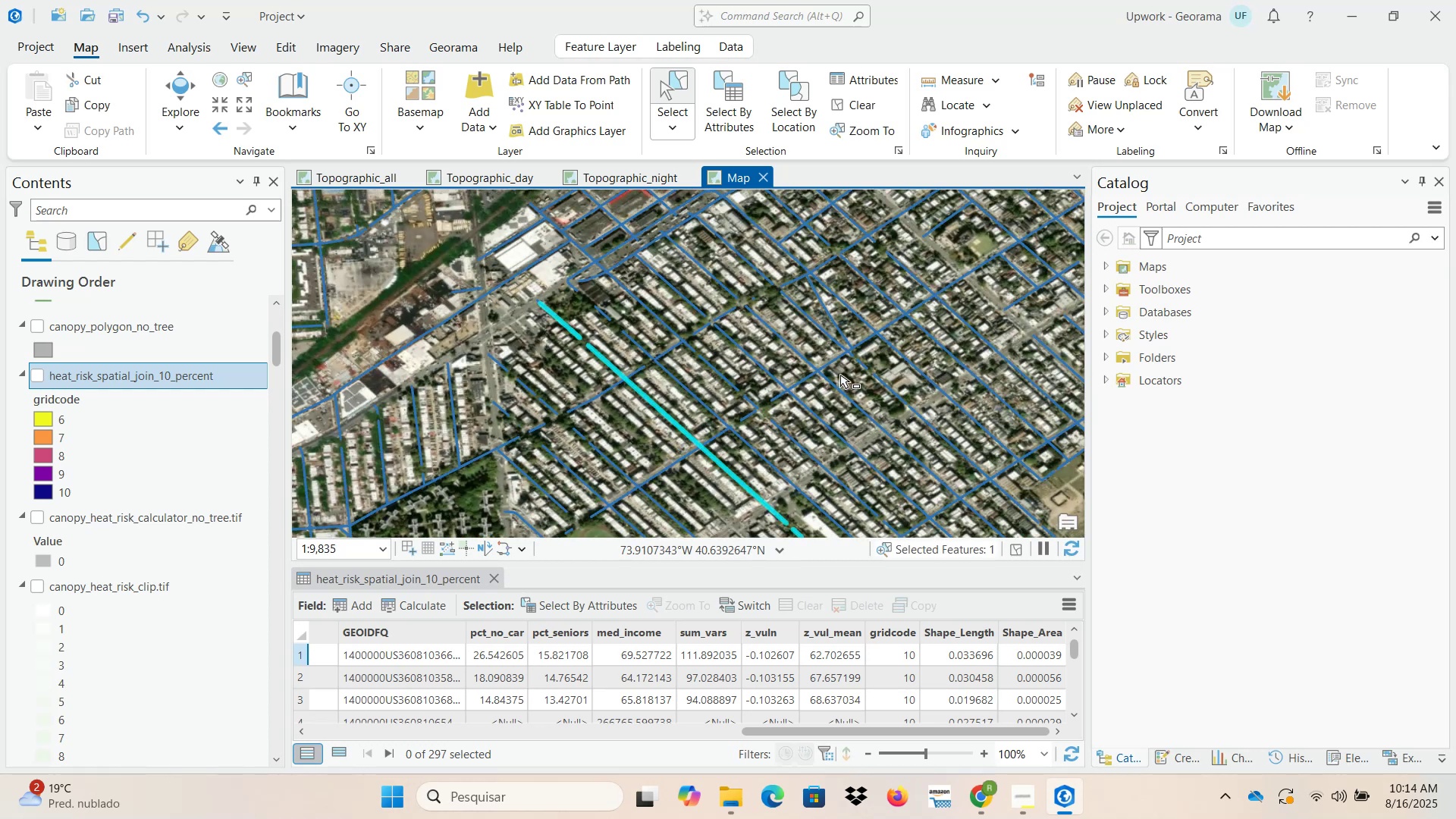 
left_click([495, 581])
 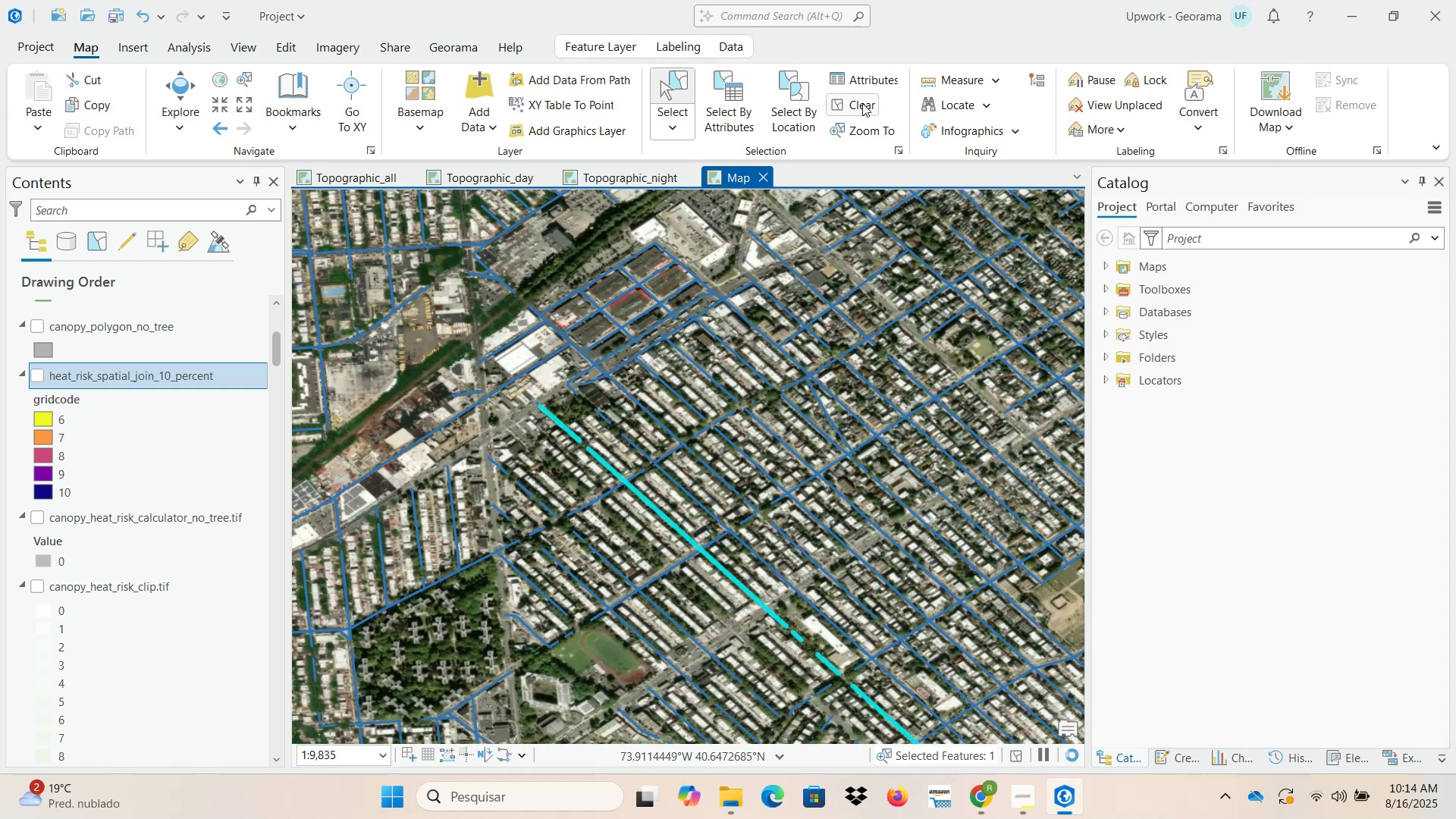 
left_click([862, 103])
 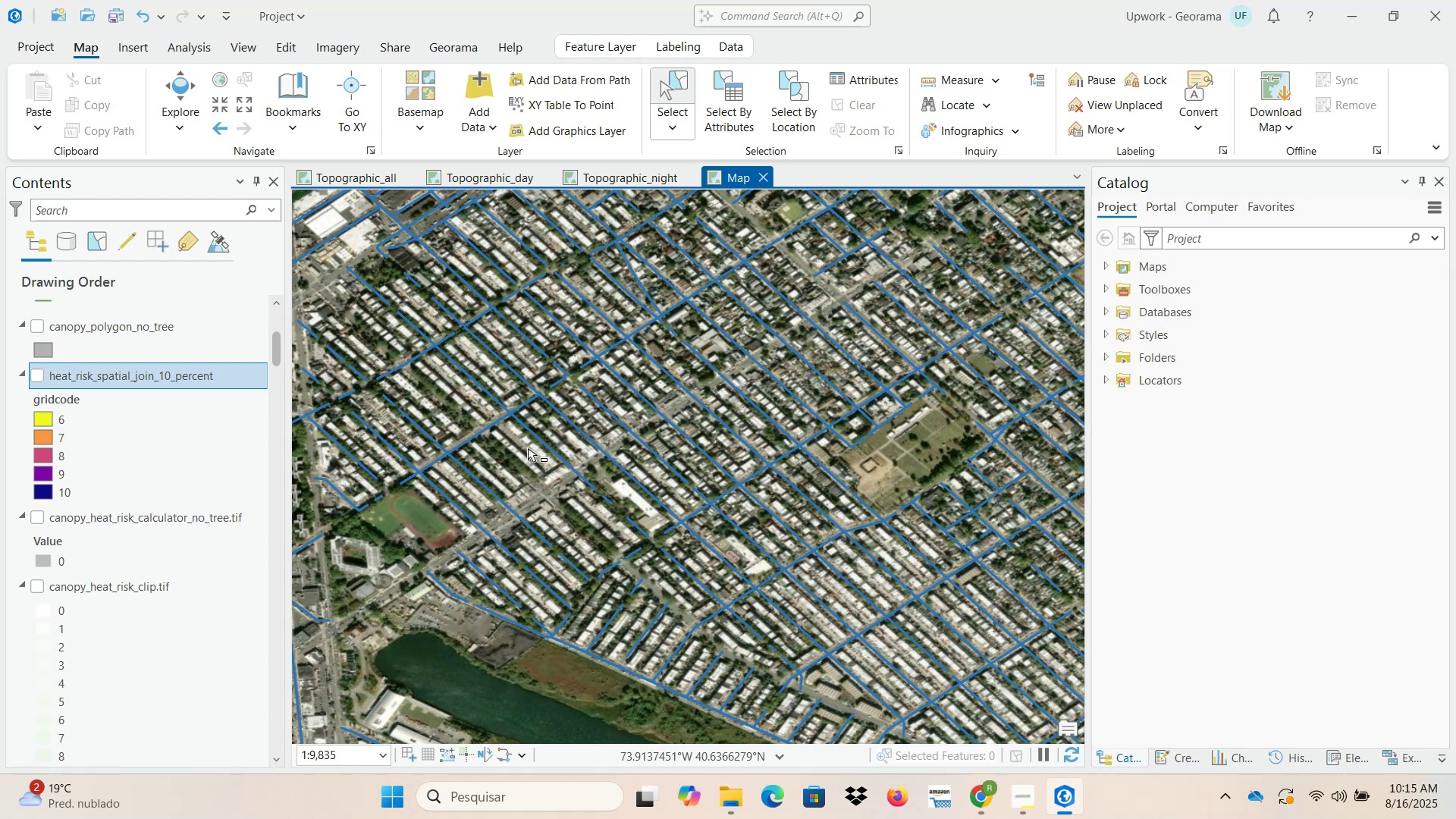 
wait(18.15)
 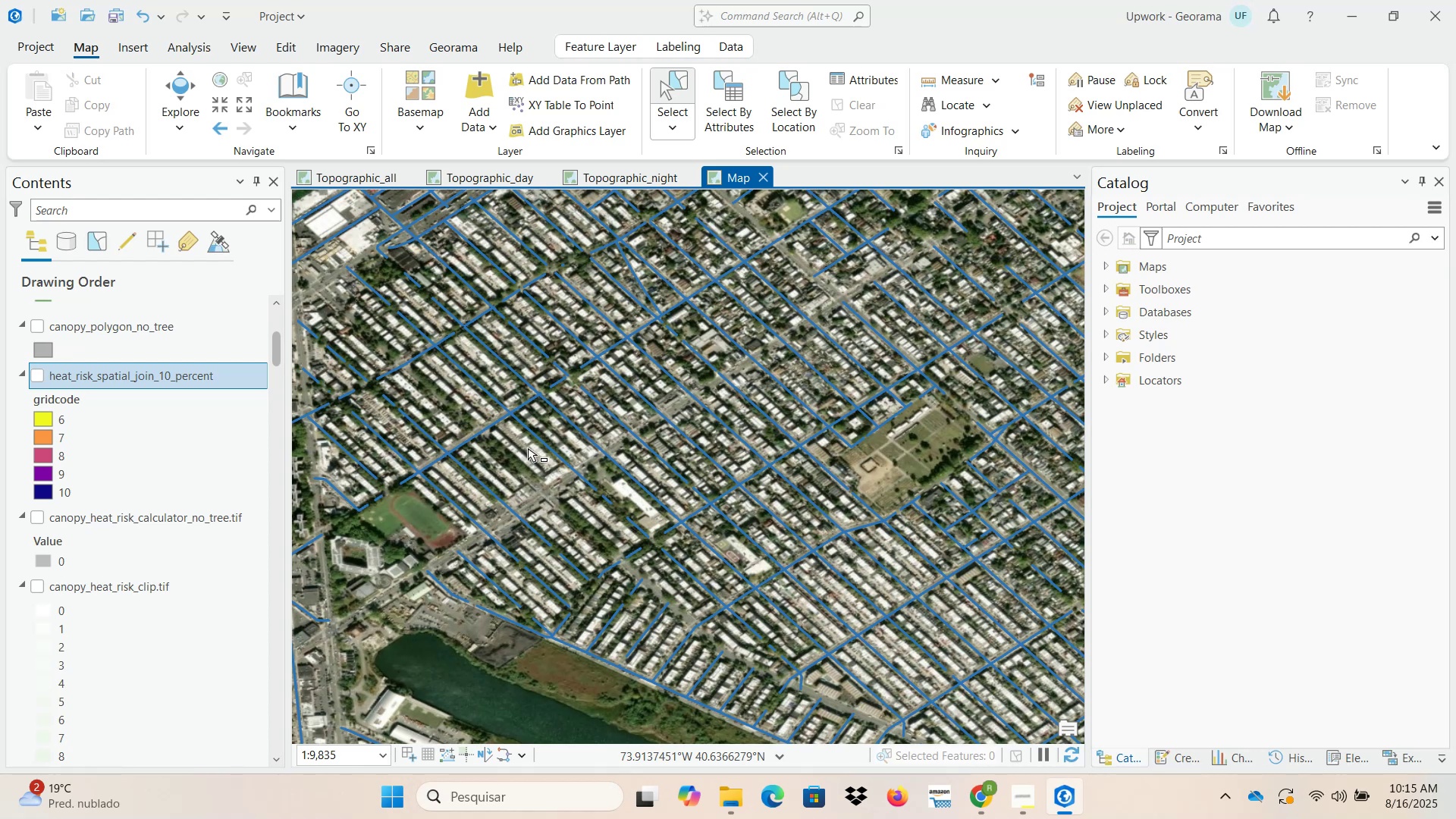 
left_click([42, 378])
 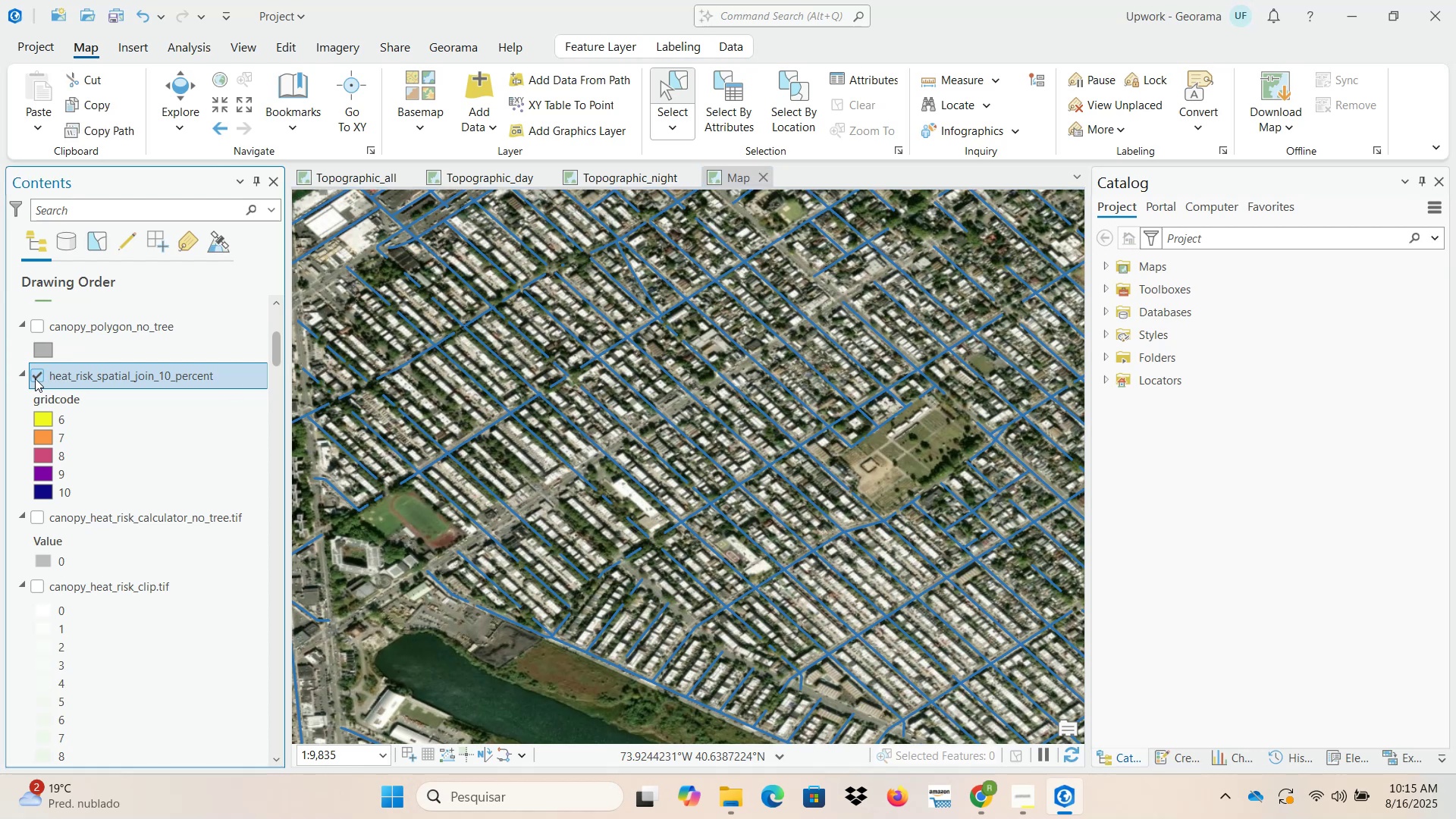 
scroll: coordinate [515, 432], scroll_direction: down, amount: 3.0
 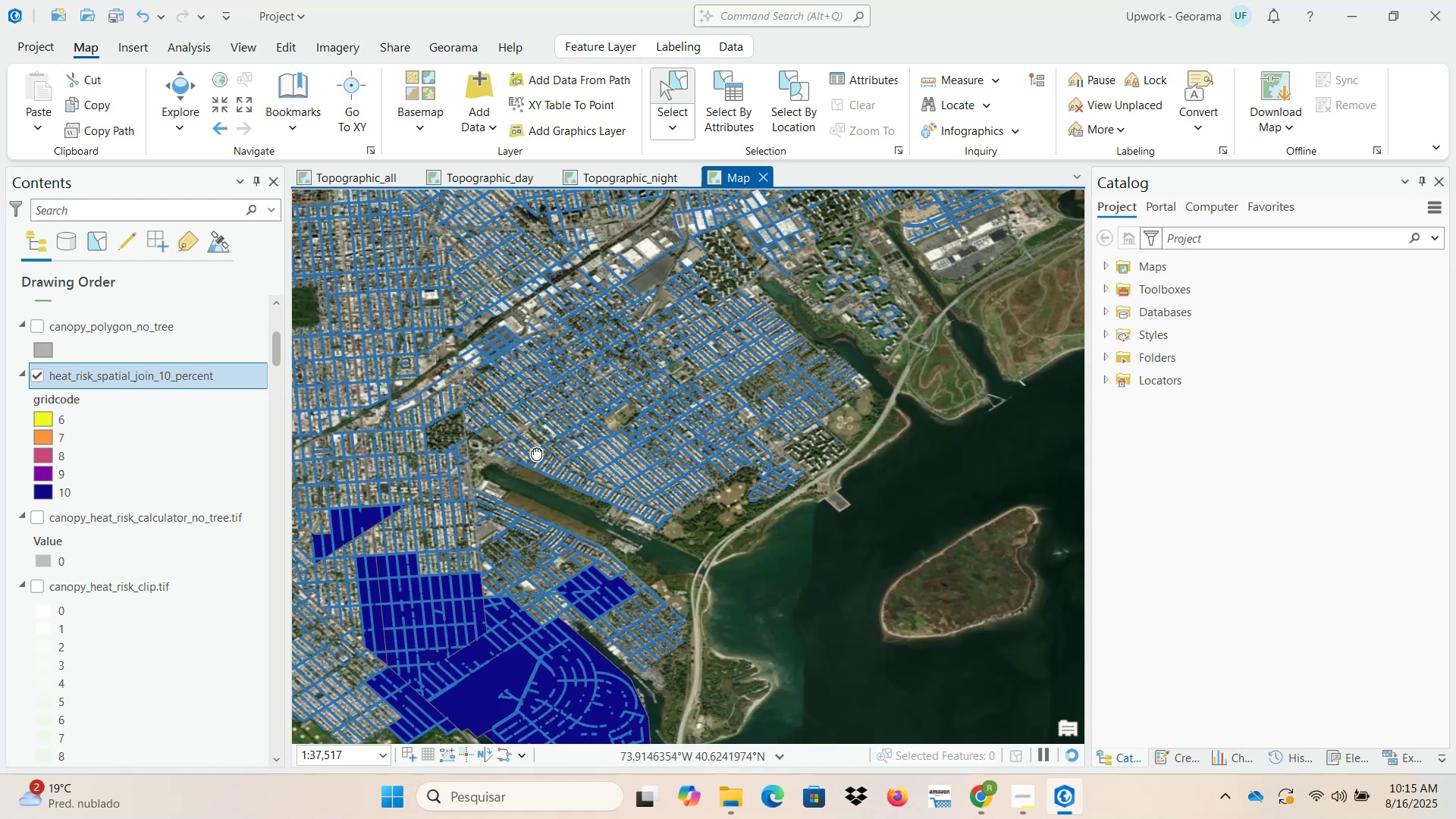 
scroll: coordinate [627, 385], scroll_direction: up, amount: 3.0
 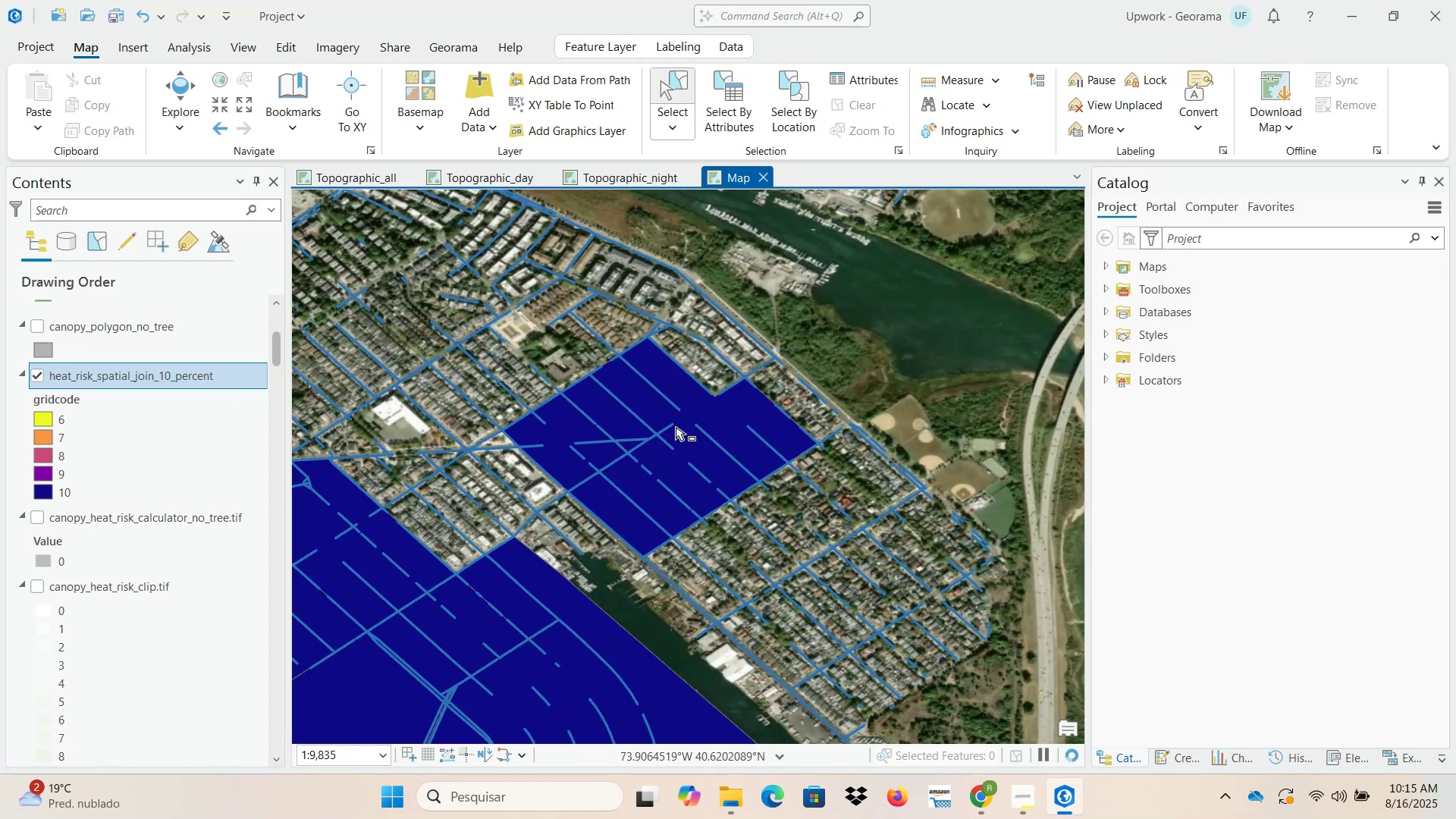 
left_click_drag(start_coordinate=[721, 411], to_coordinate=[736, 421])
 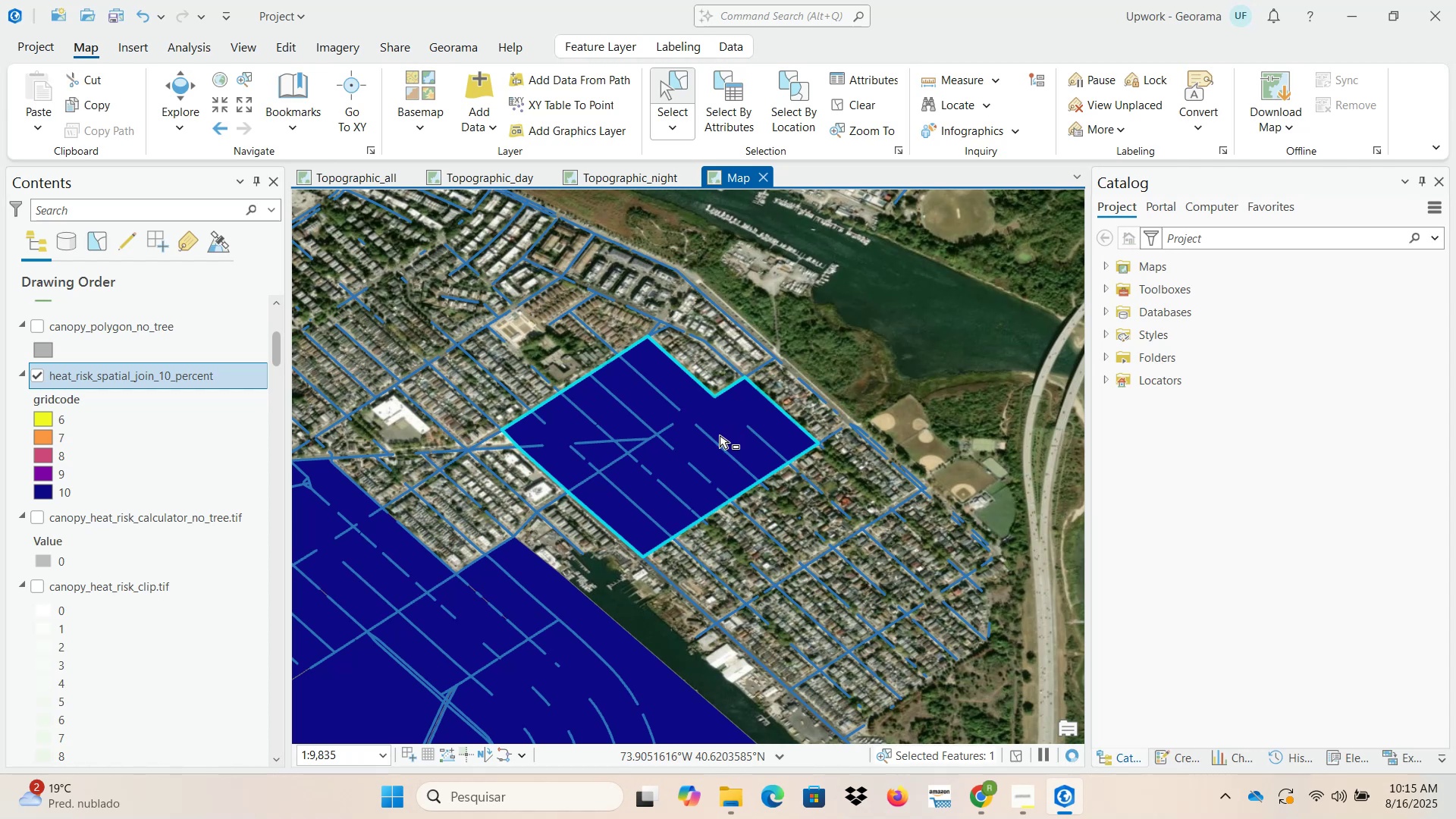 
scroll: coordinate [668, 491], scroll_direction: up, amount: 1.0
 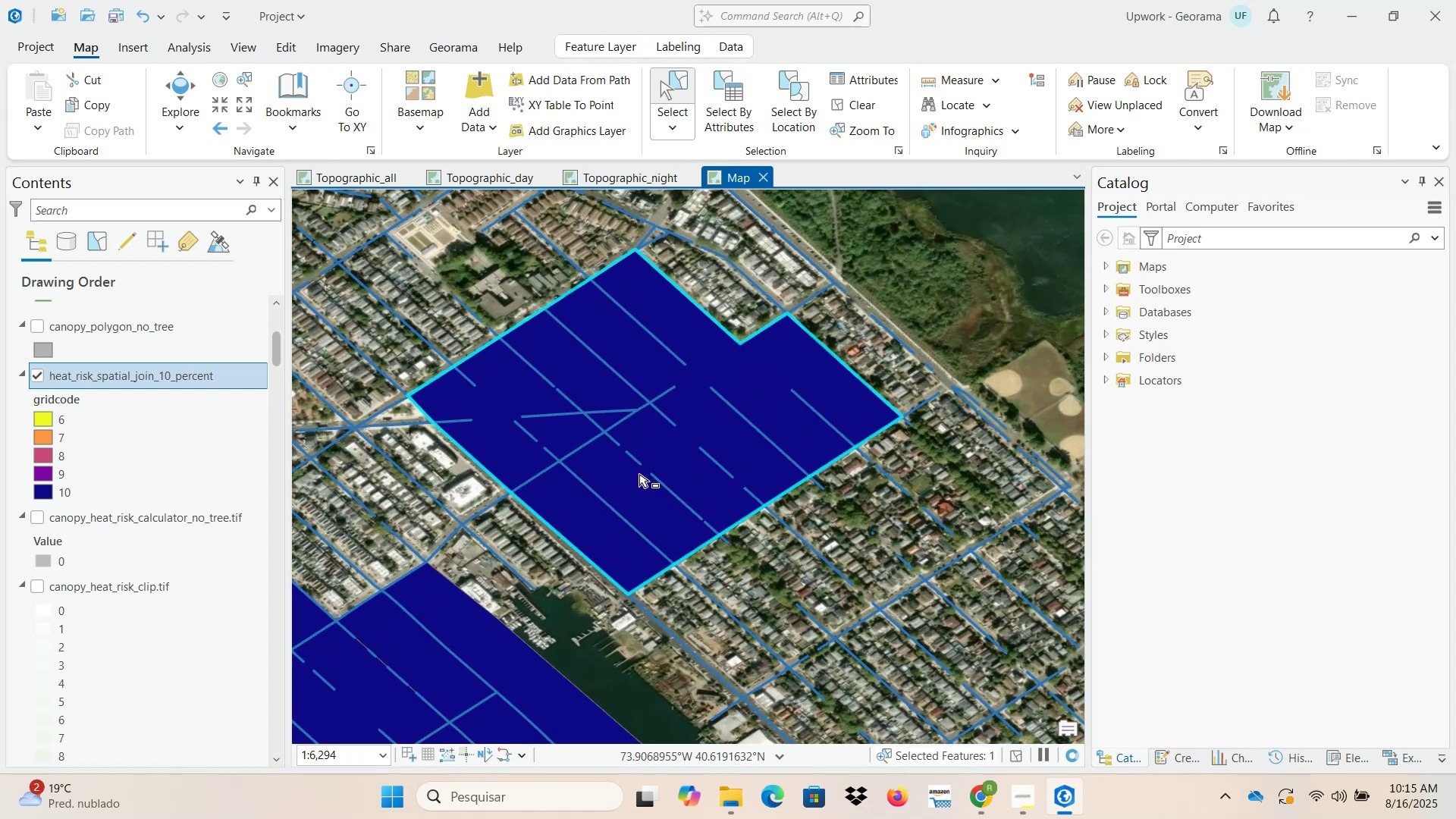 
wait(6.01)
 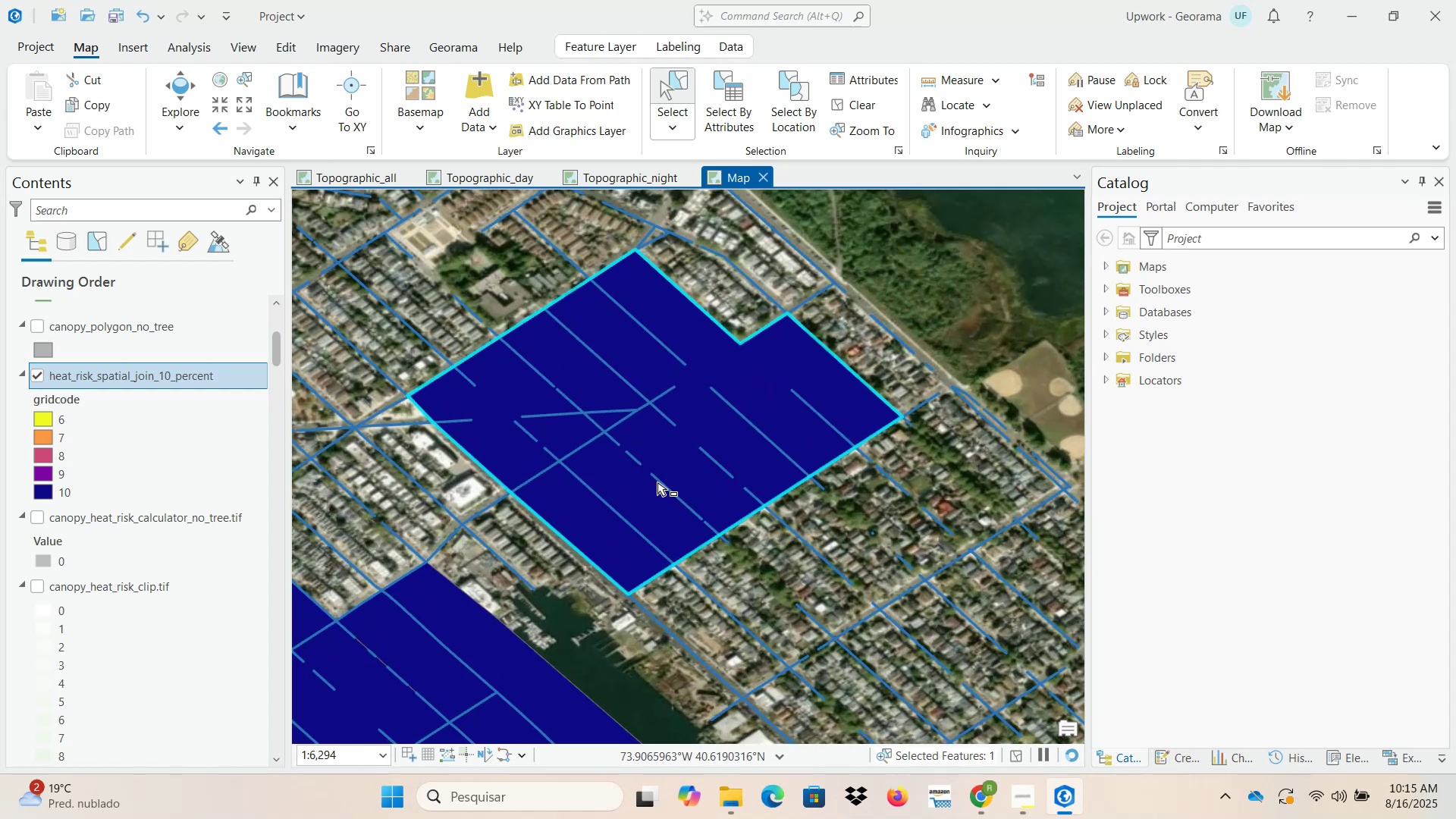 
scroll: coordinate [144, 491], scroll_direction: up, amount: 10.0
 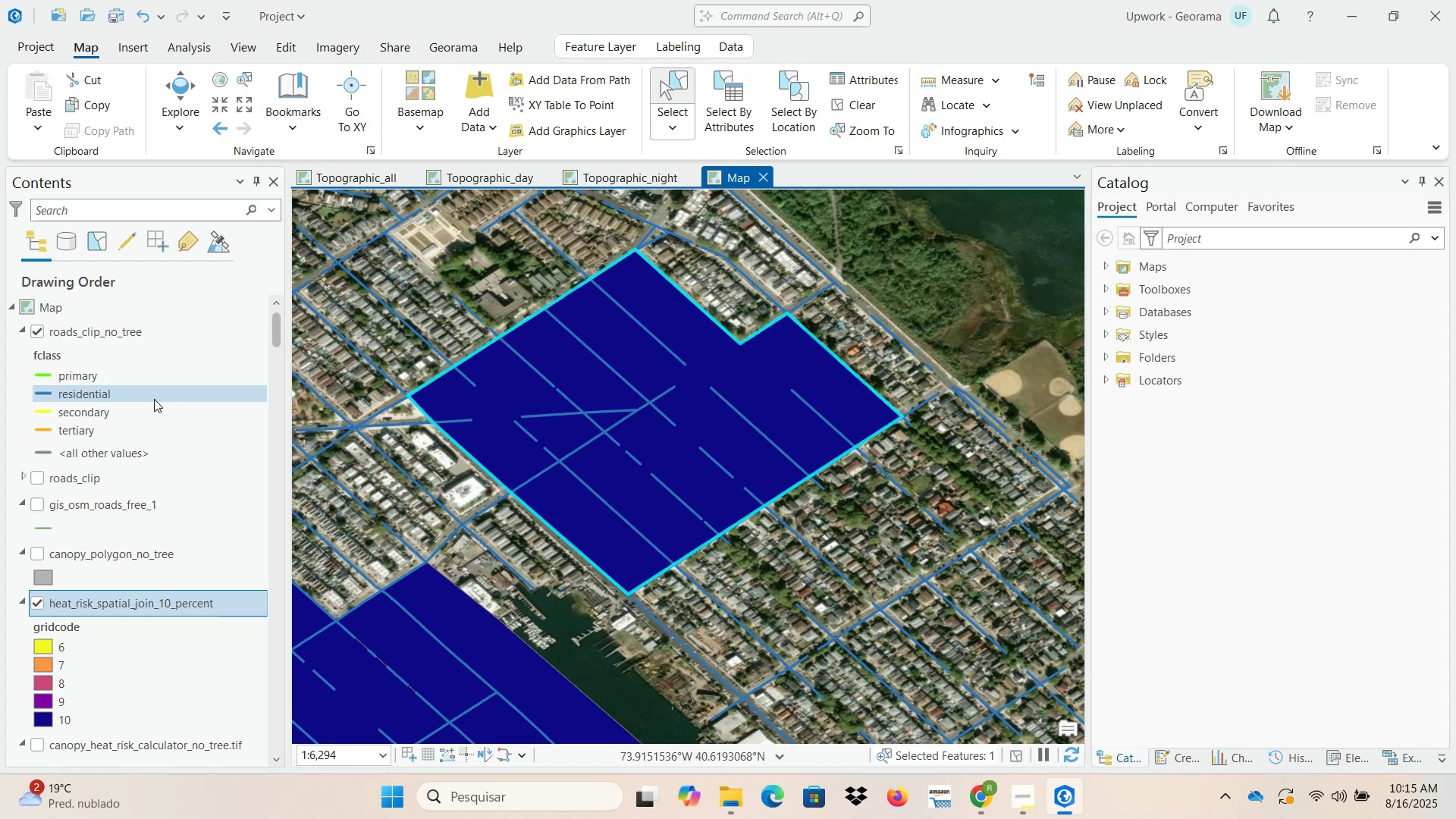 
wait(21.11)
 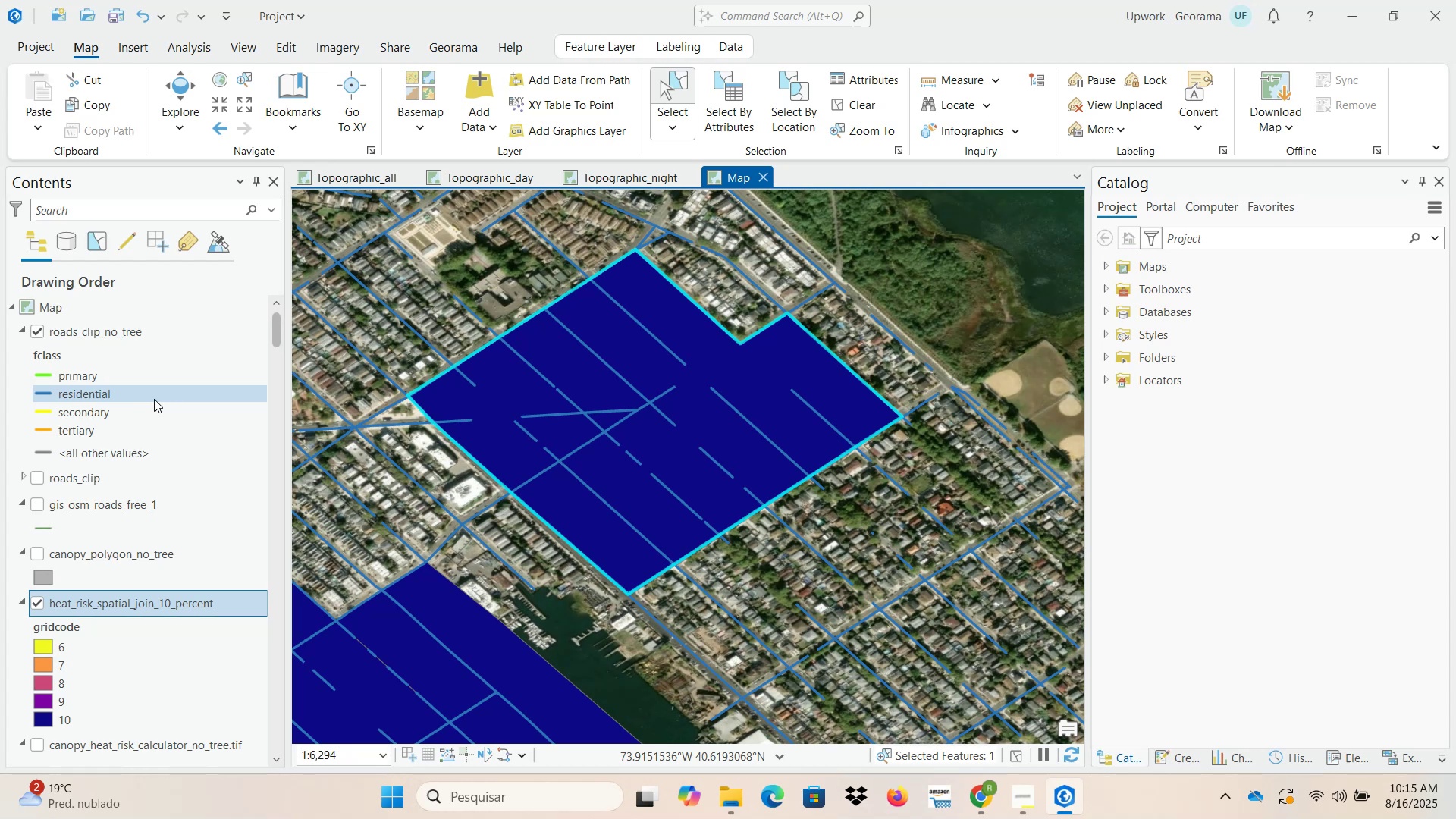 
right_click([198, 602])
 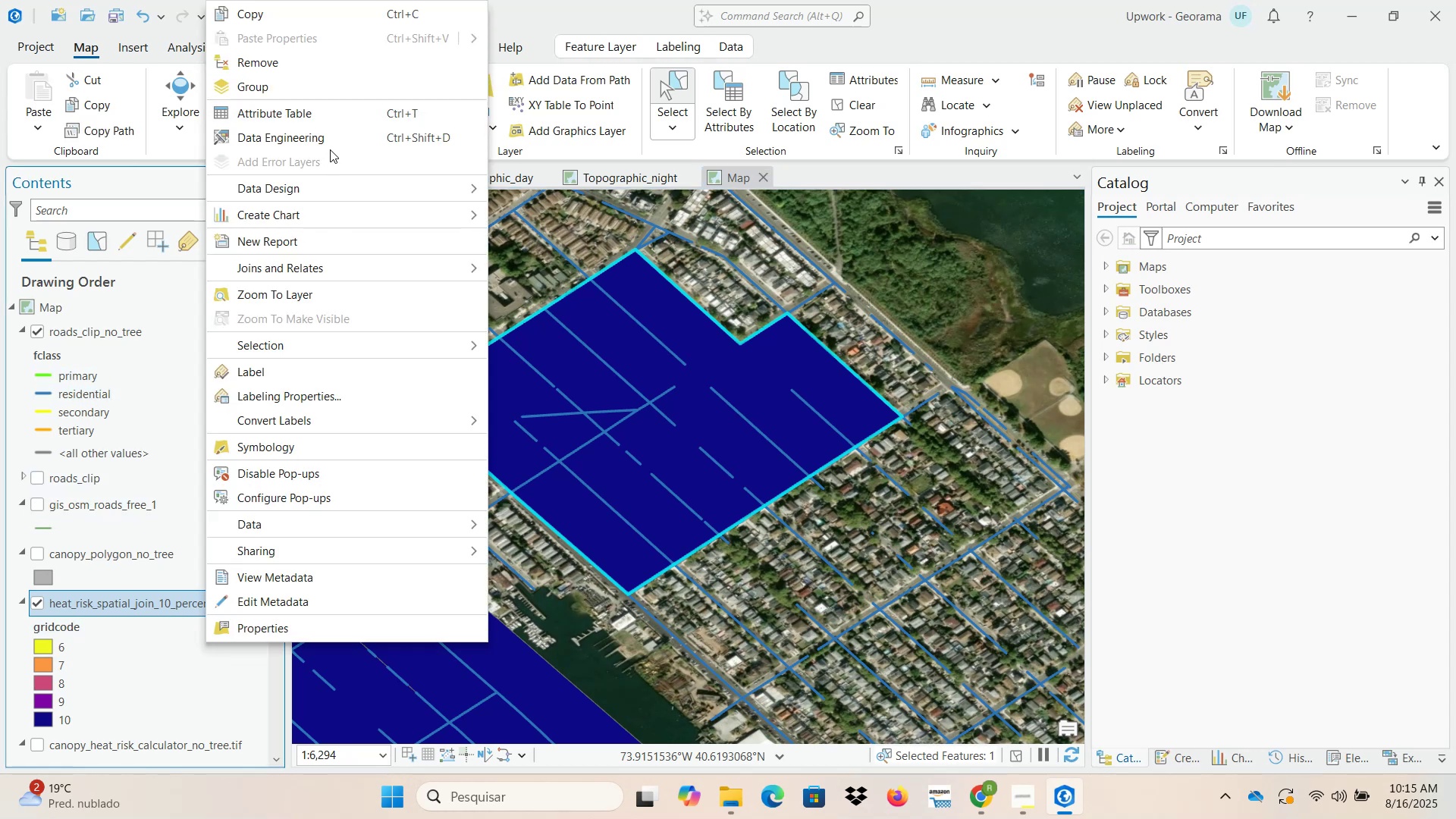 
left_click([328, 115])
 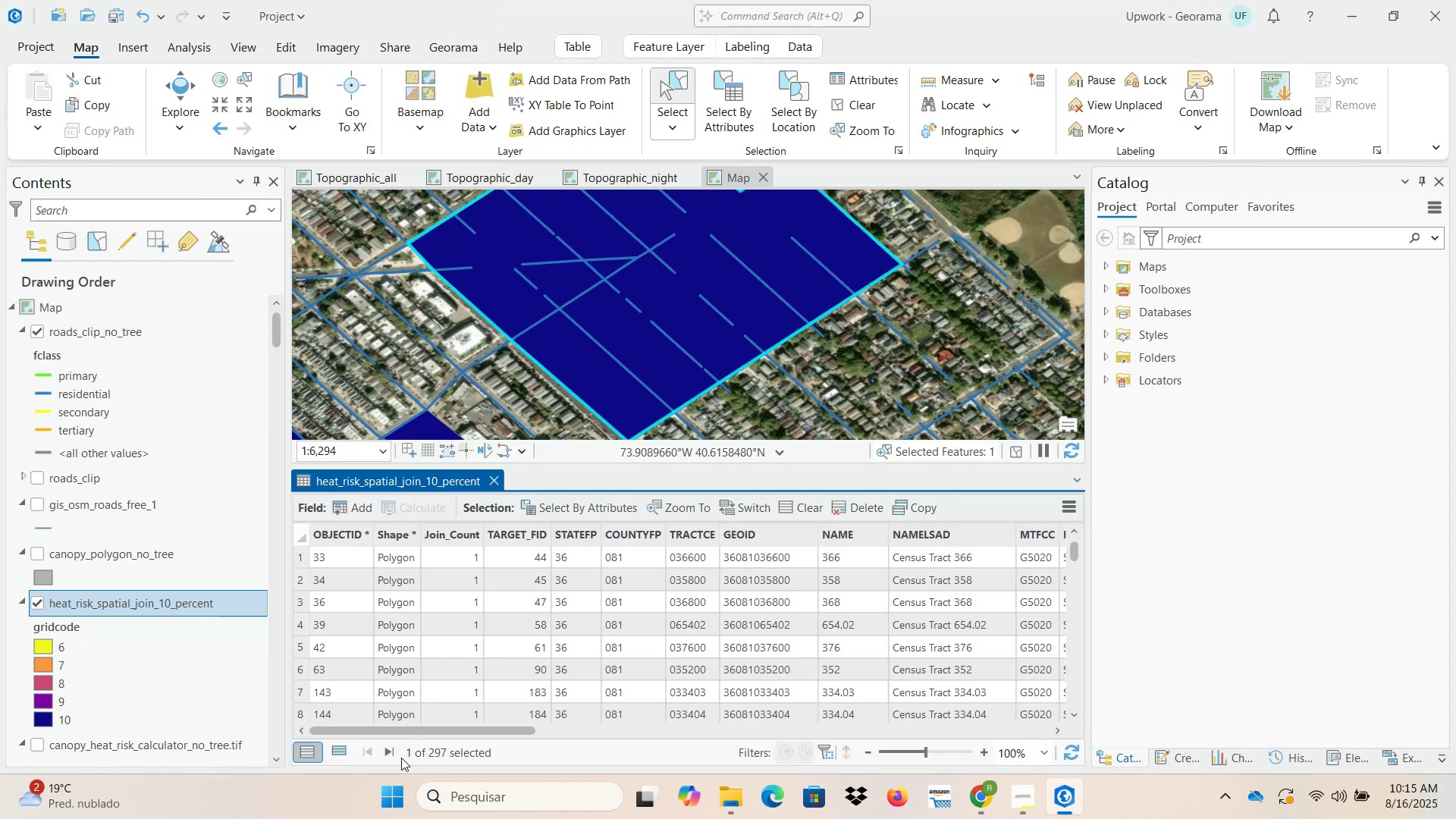 
left_click([340, 759])
 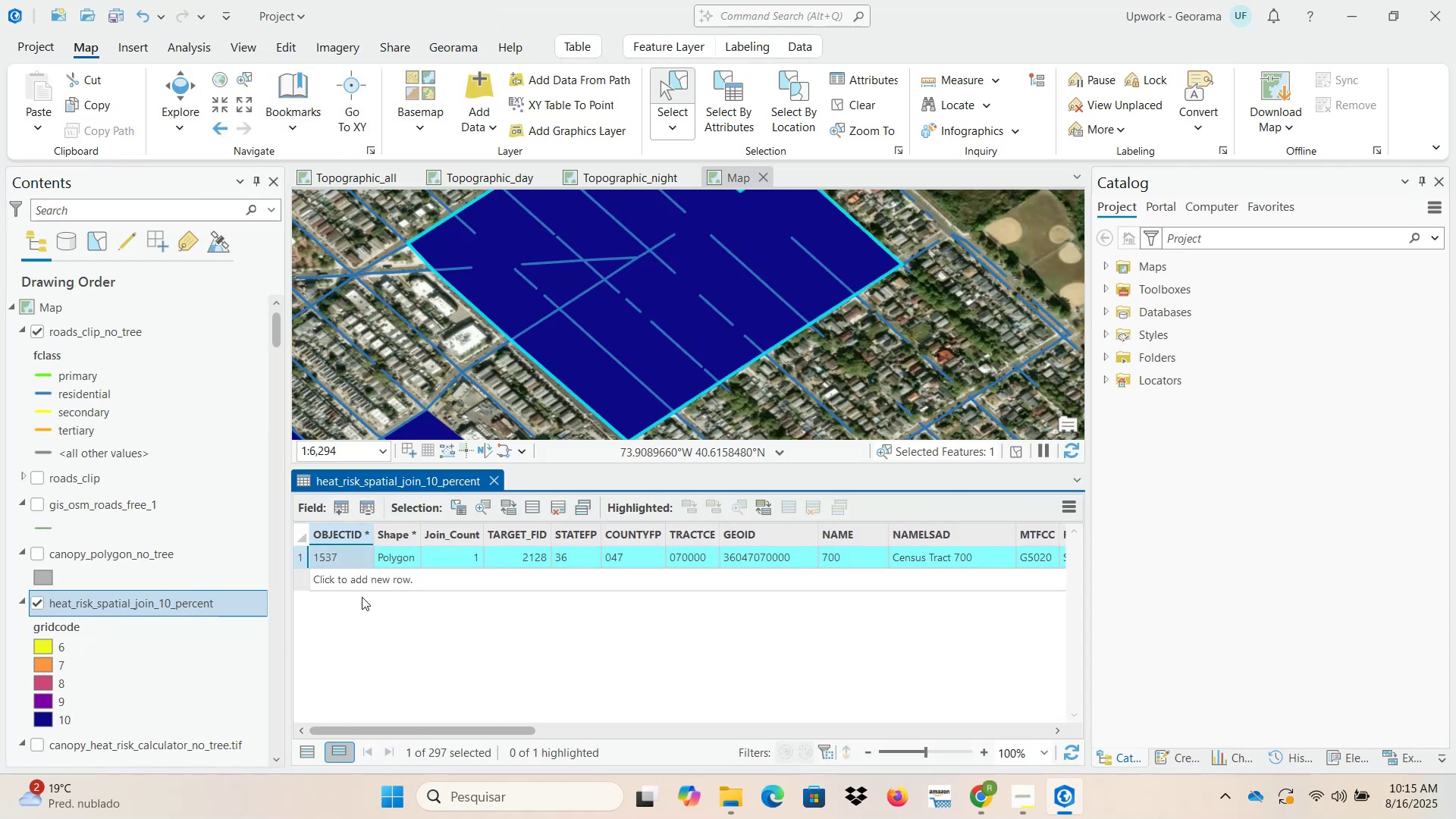 
left_click_drag(start_coordinate=[482, 733], to_coordinate=[1043, 733])
 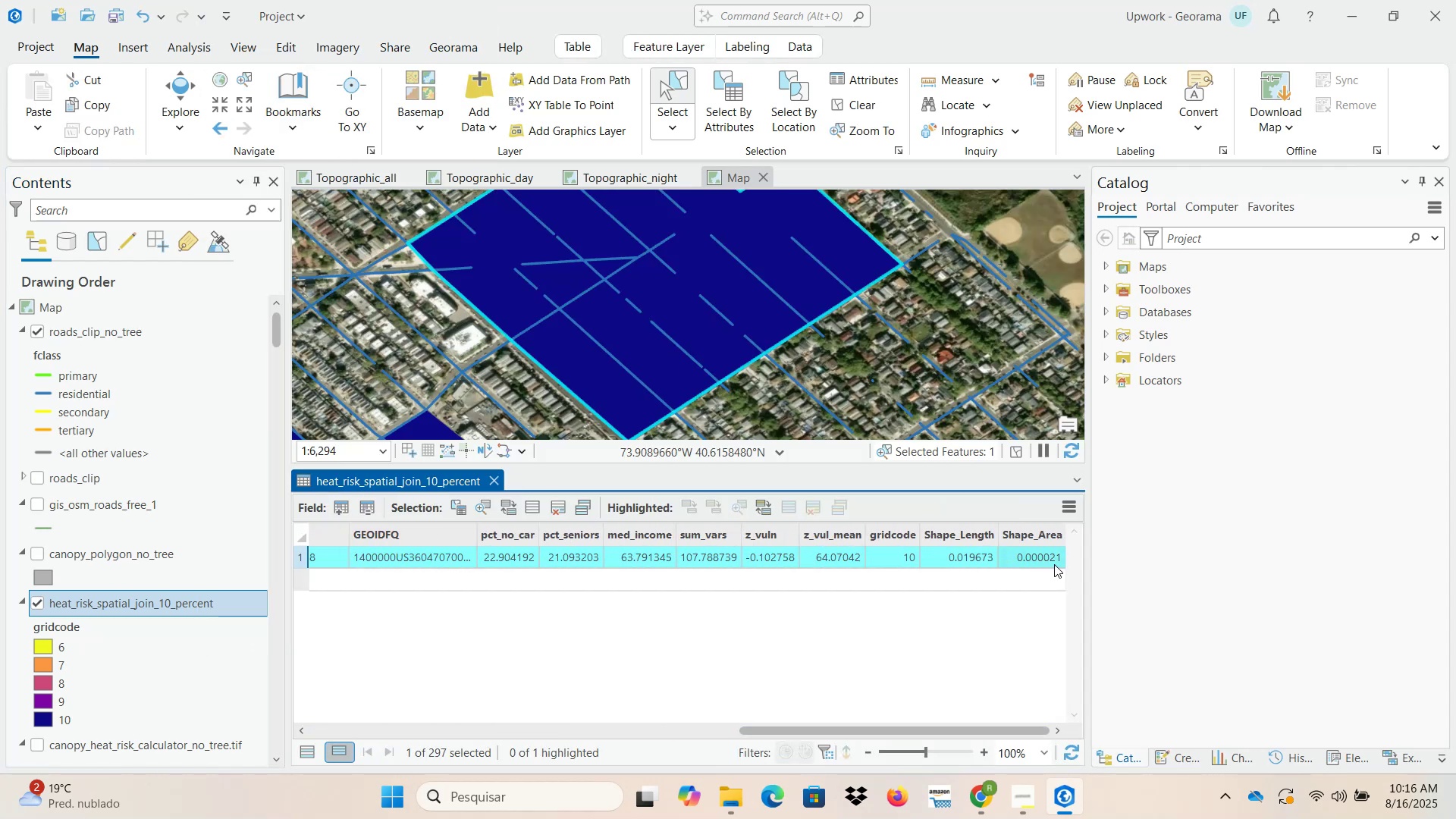 
mouse_move([1028, 535])
 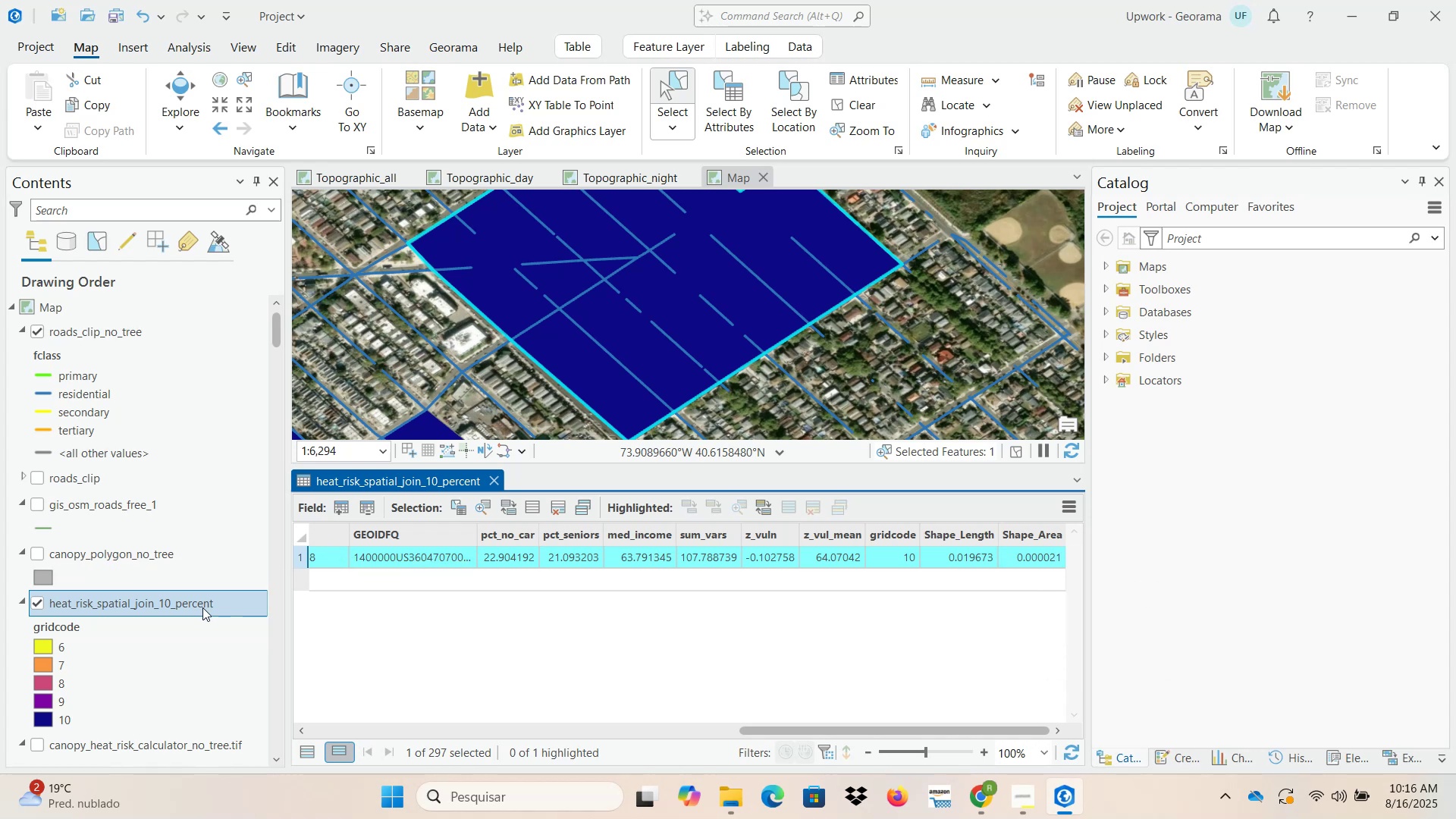 
right_click([202, 607])
 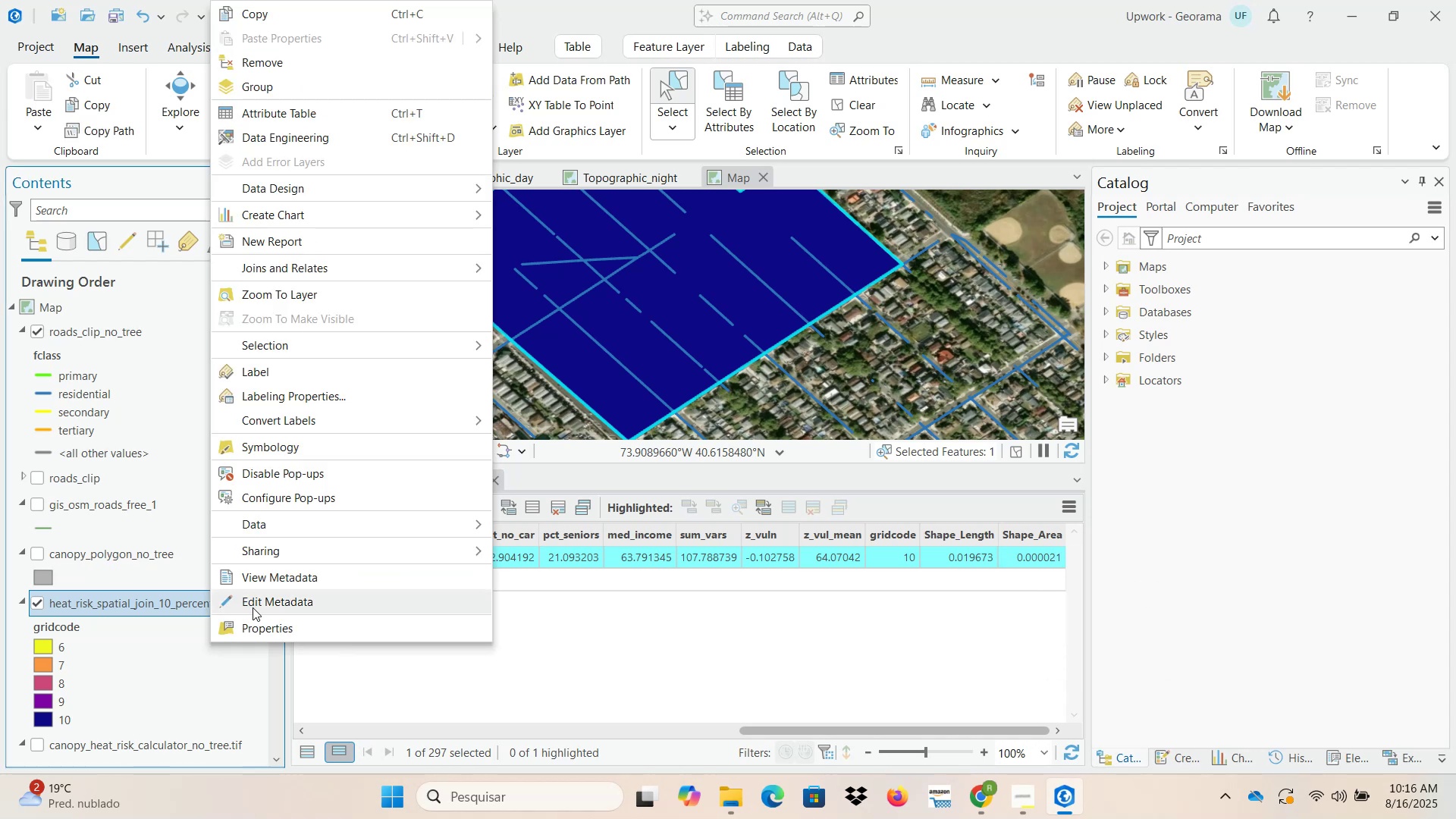 
left_click([263, 632])
 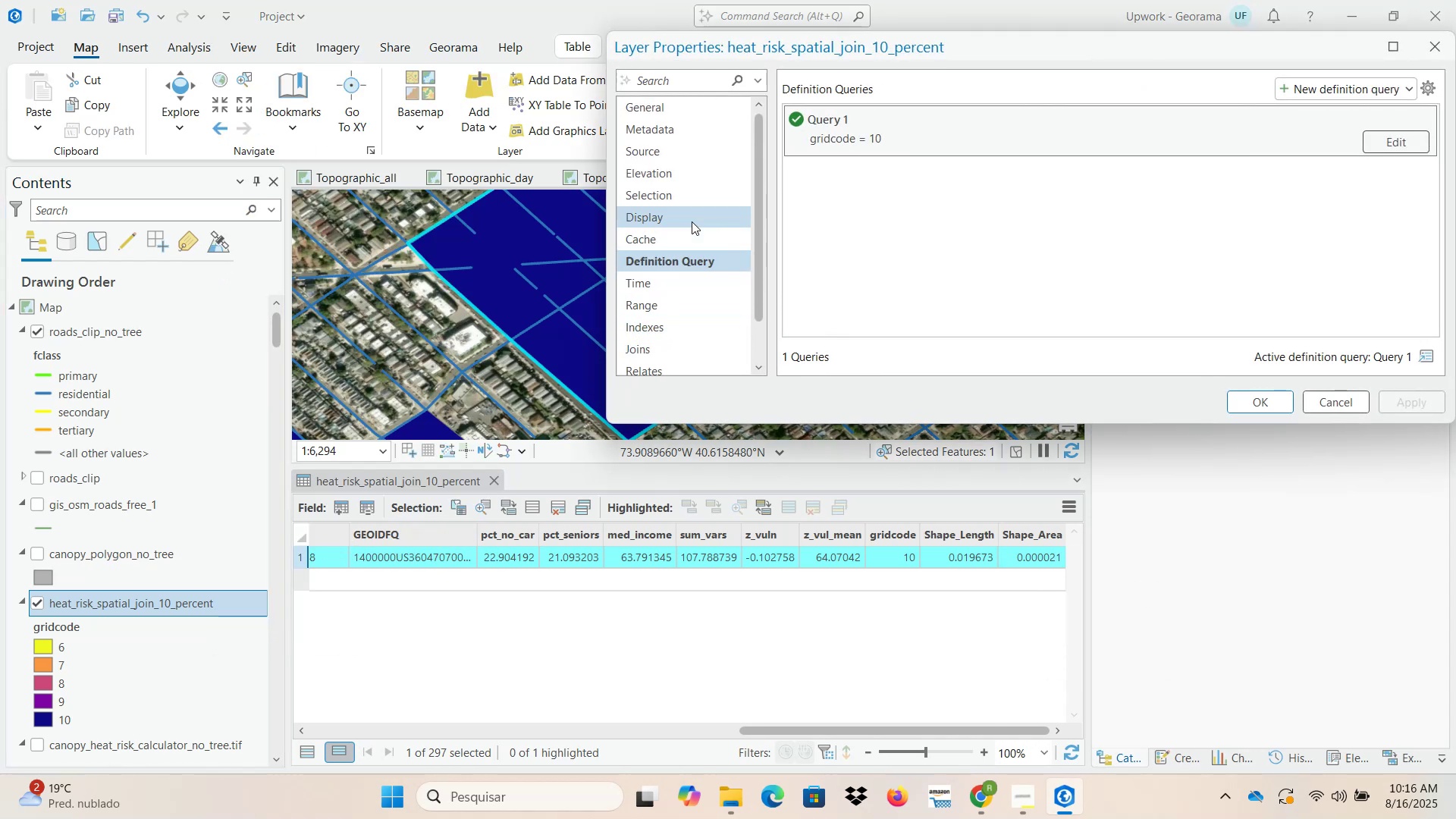 
left_click([691, 221])
 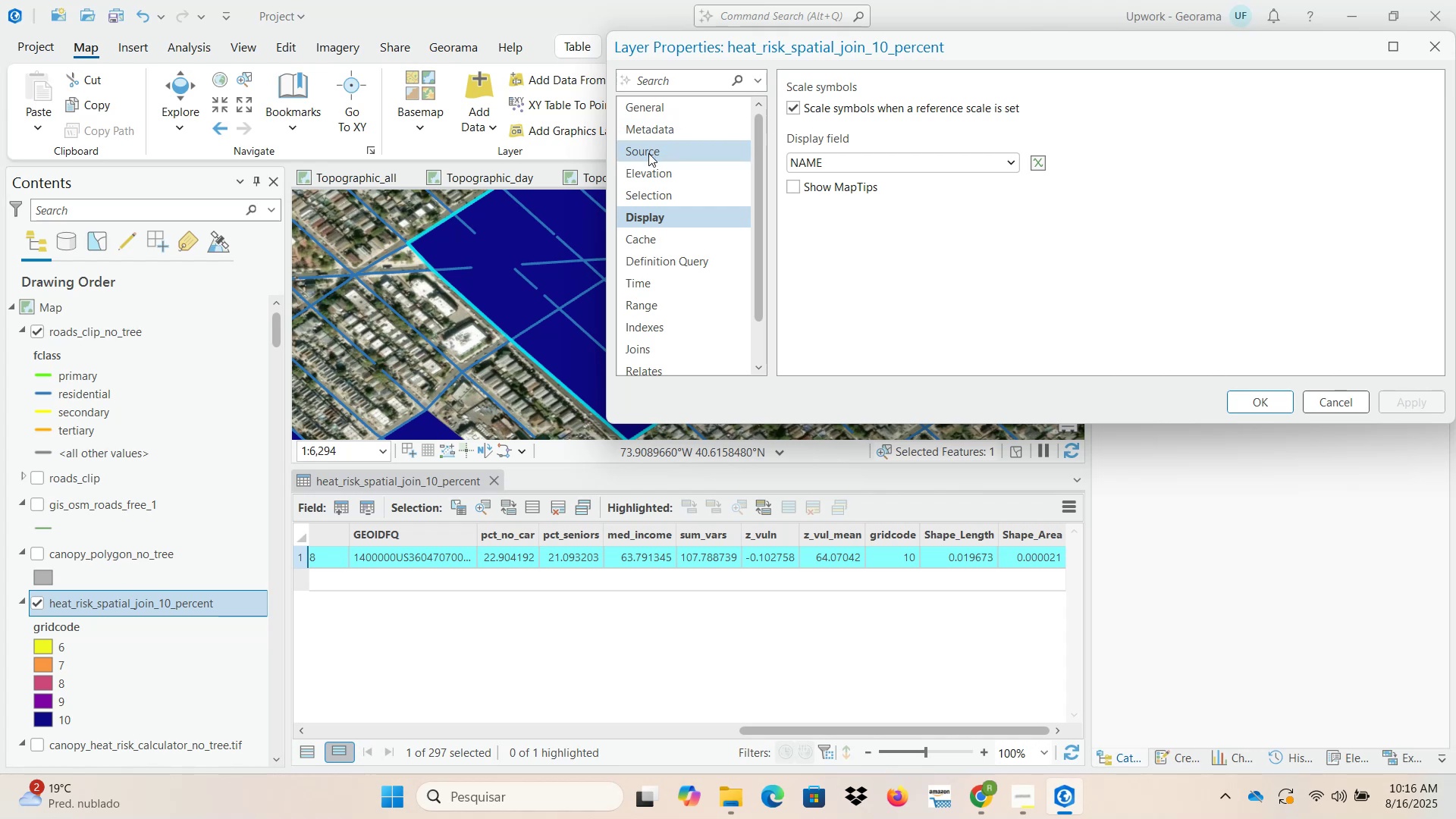 
wait(5.43)
 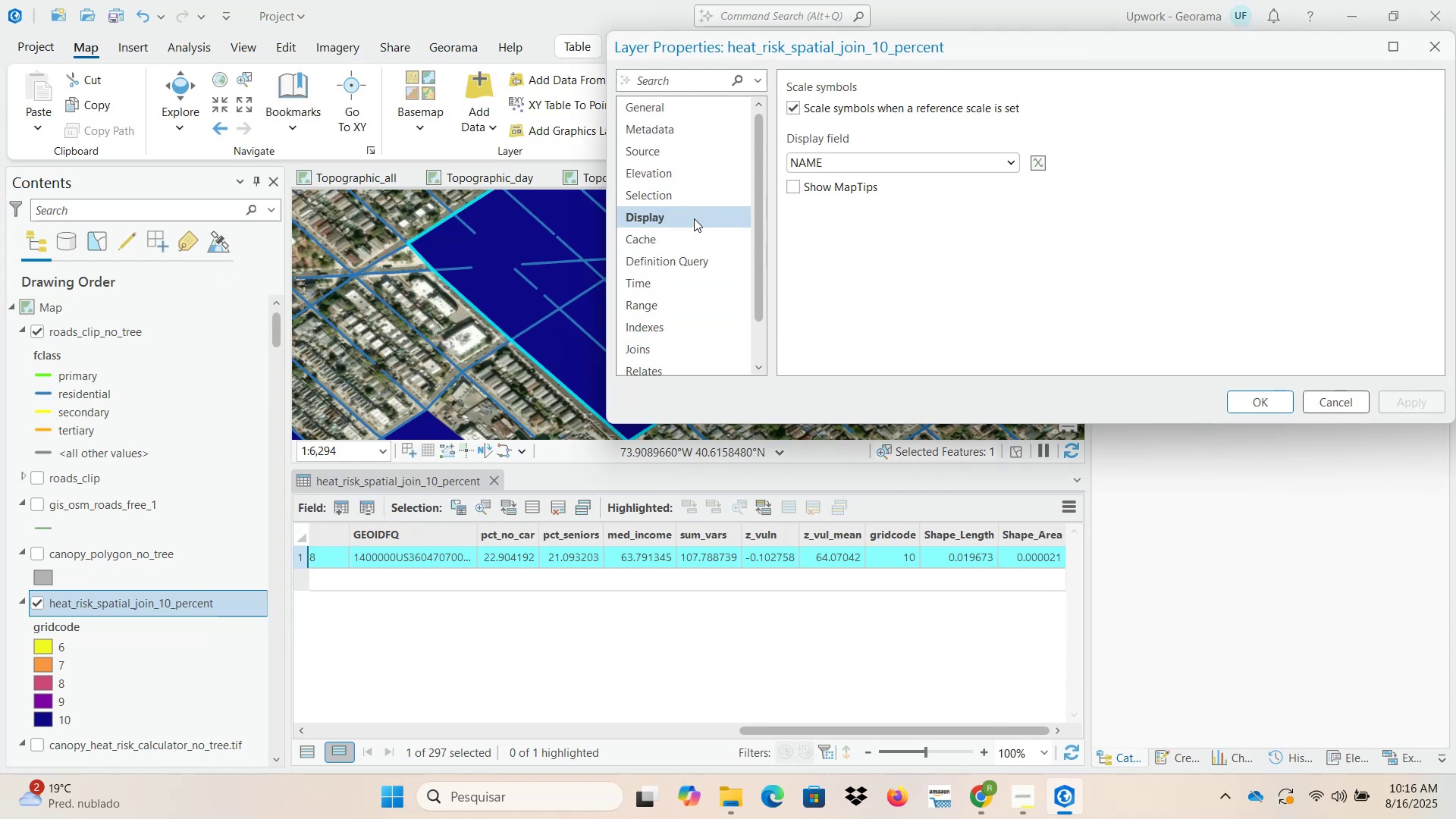 
scroll: coordinate [858, 268], scroll_direction: down, amount: 3.0
 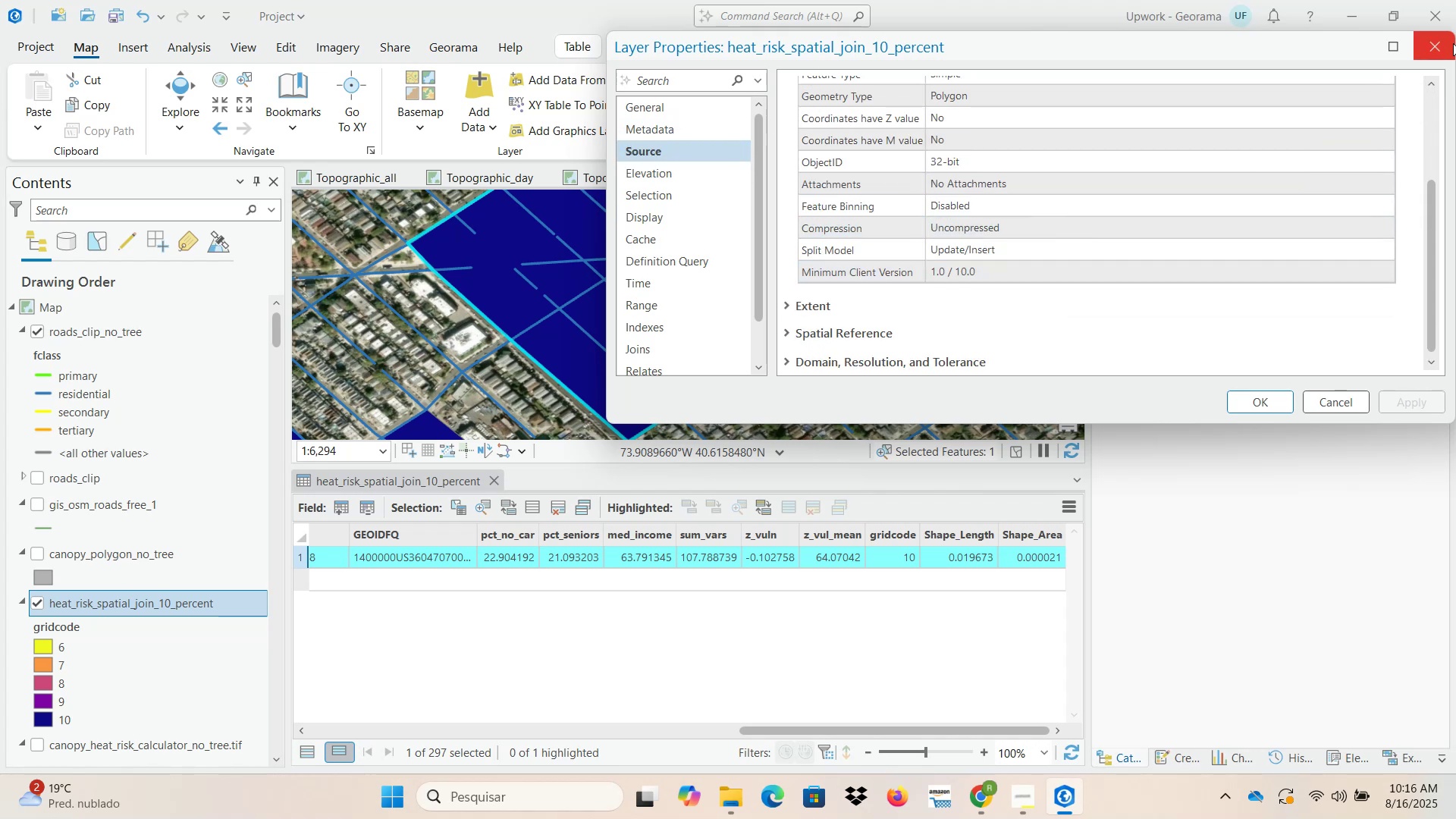 
left_click([1442, 50])
 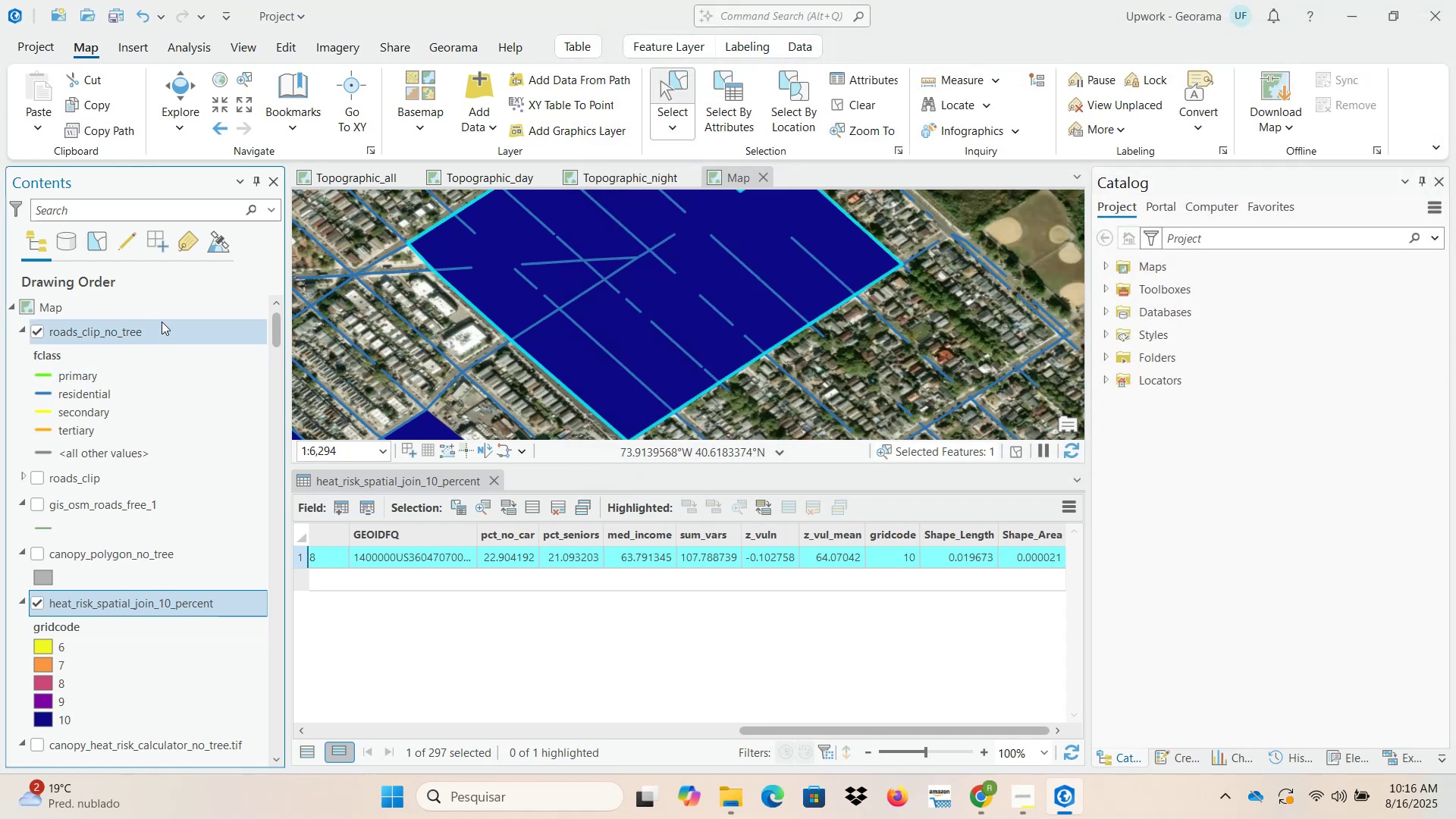 
right_click([161, 313])
 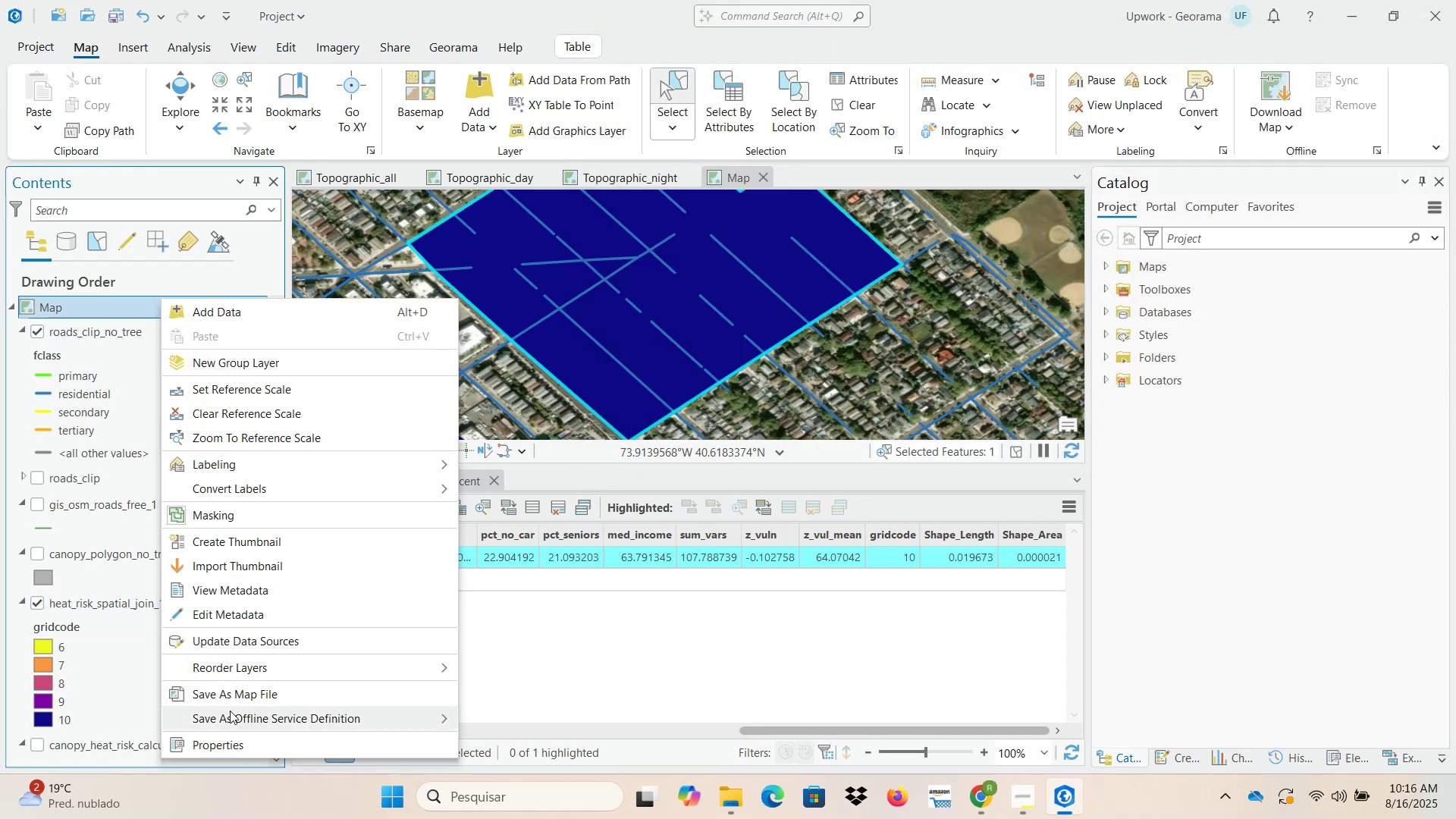 
left_click([230, 748])
 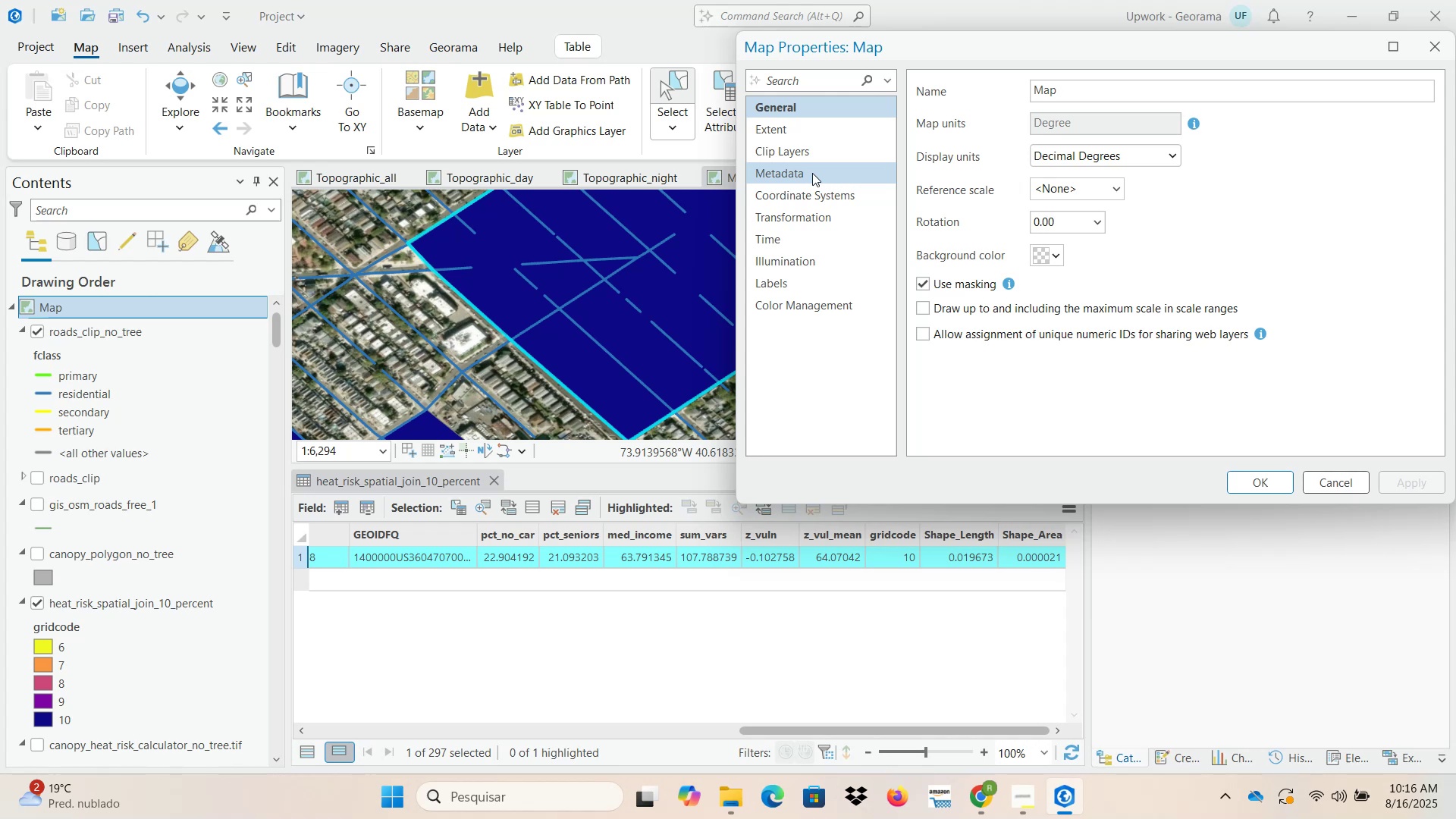 
wait(5.45)
 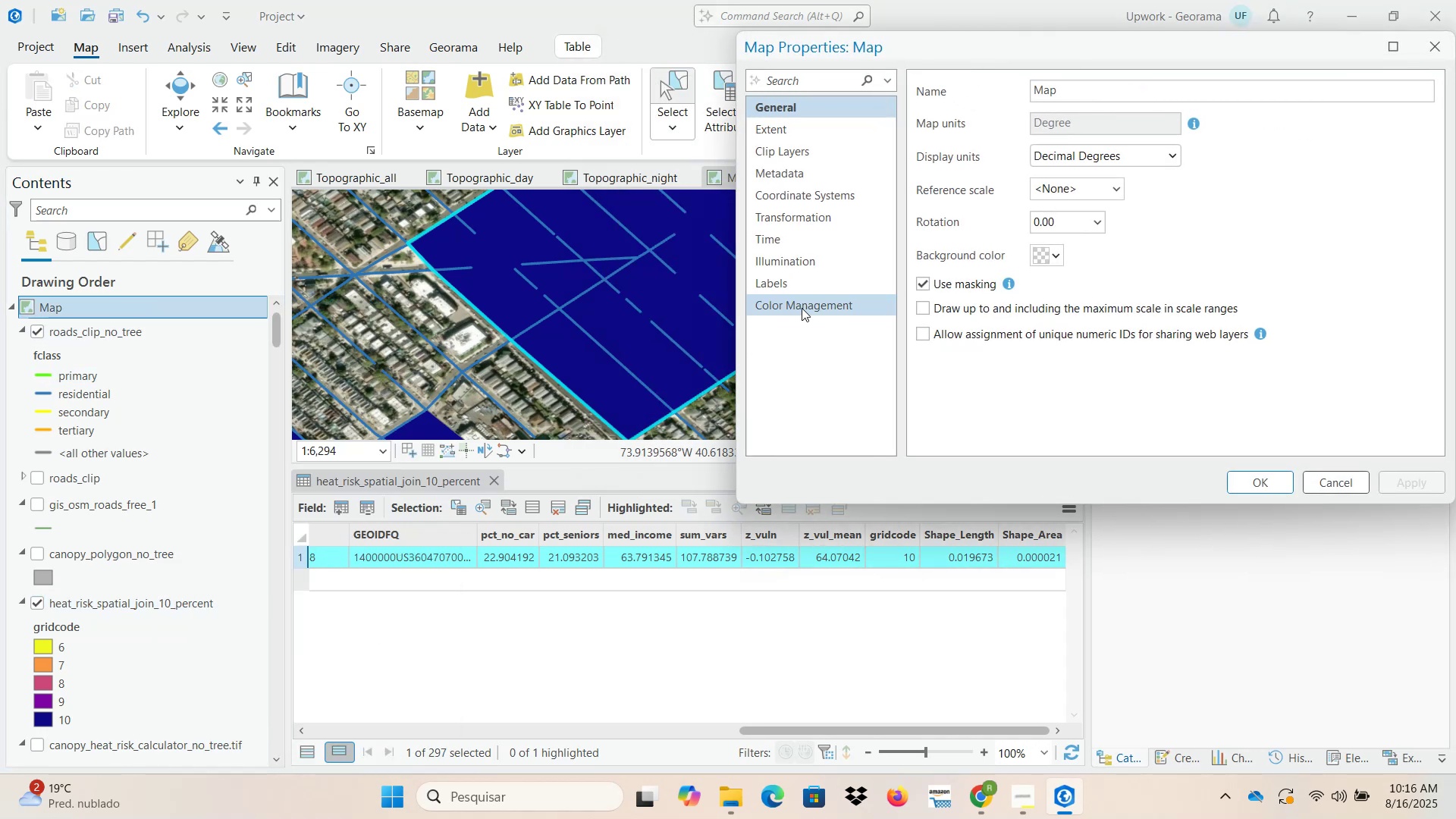 
left_click([1072, 162])
 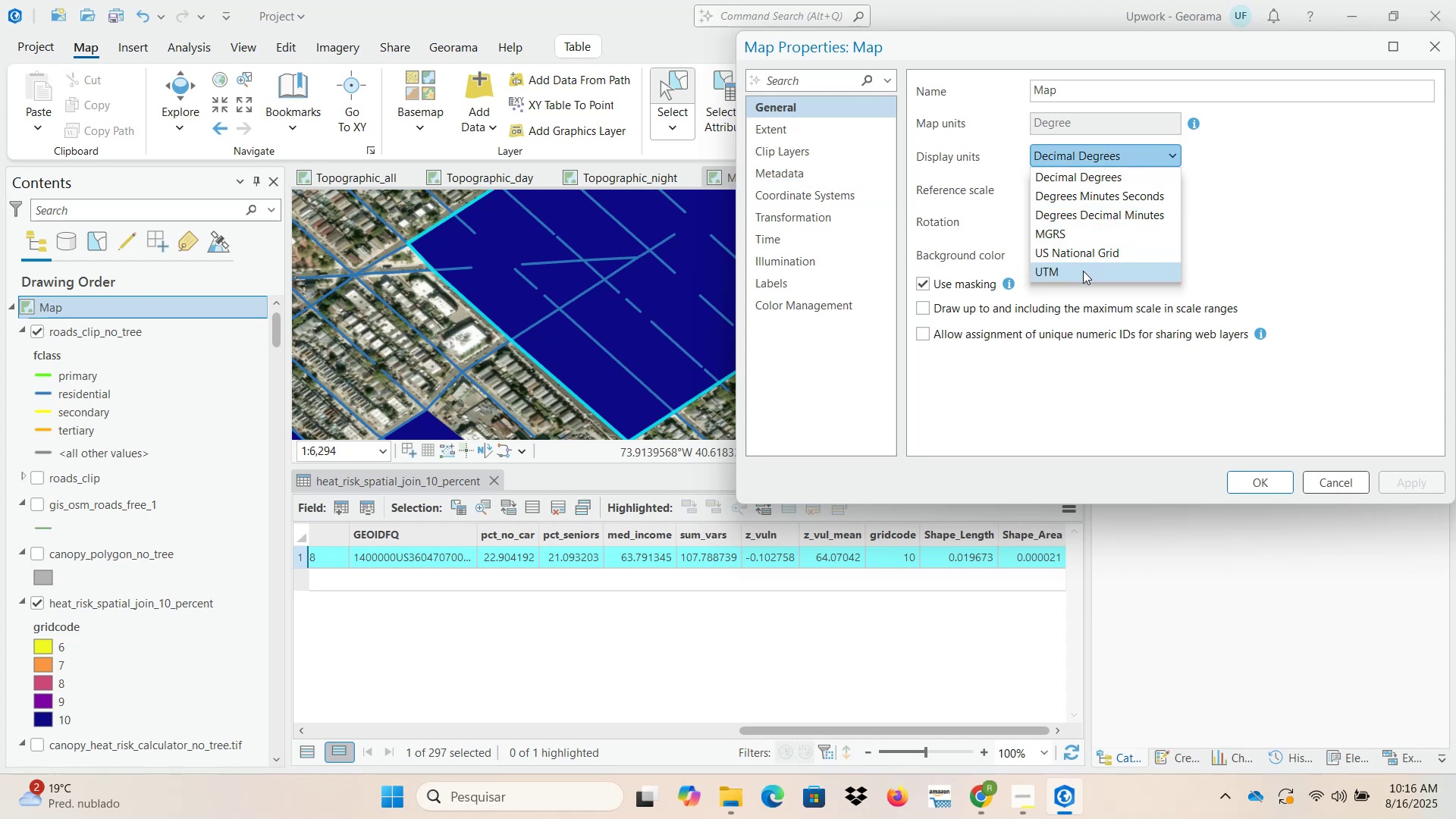 
left_click([1280, 228])
 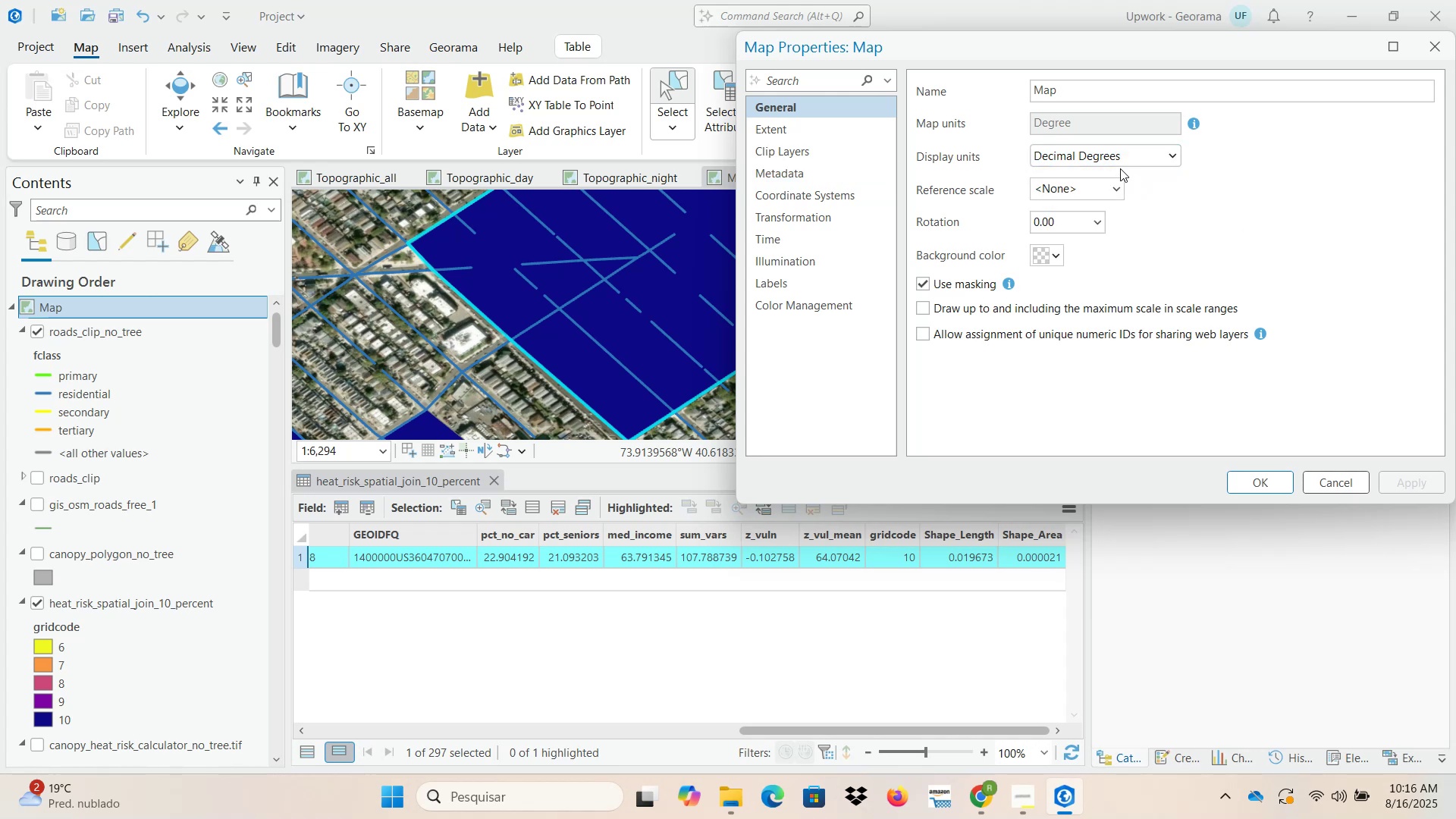 
mouse_move([1199, 113])
 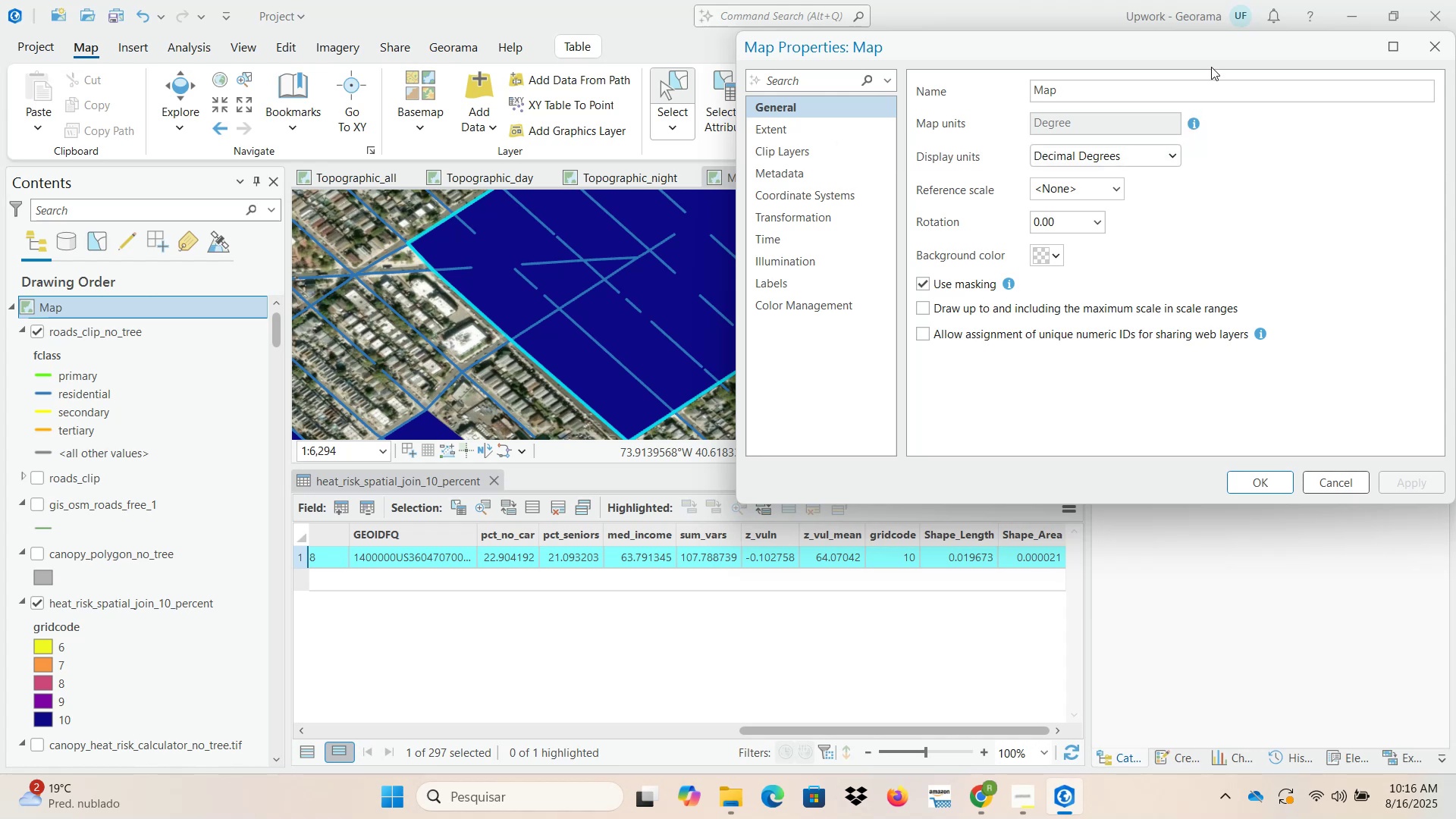 
left_click_drag(start_coordinate=[1213, 54], to_coordinate=[1056, 105])
 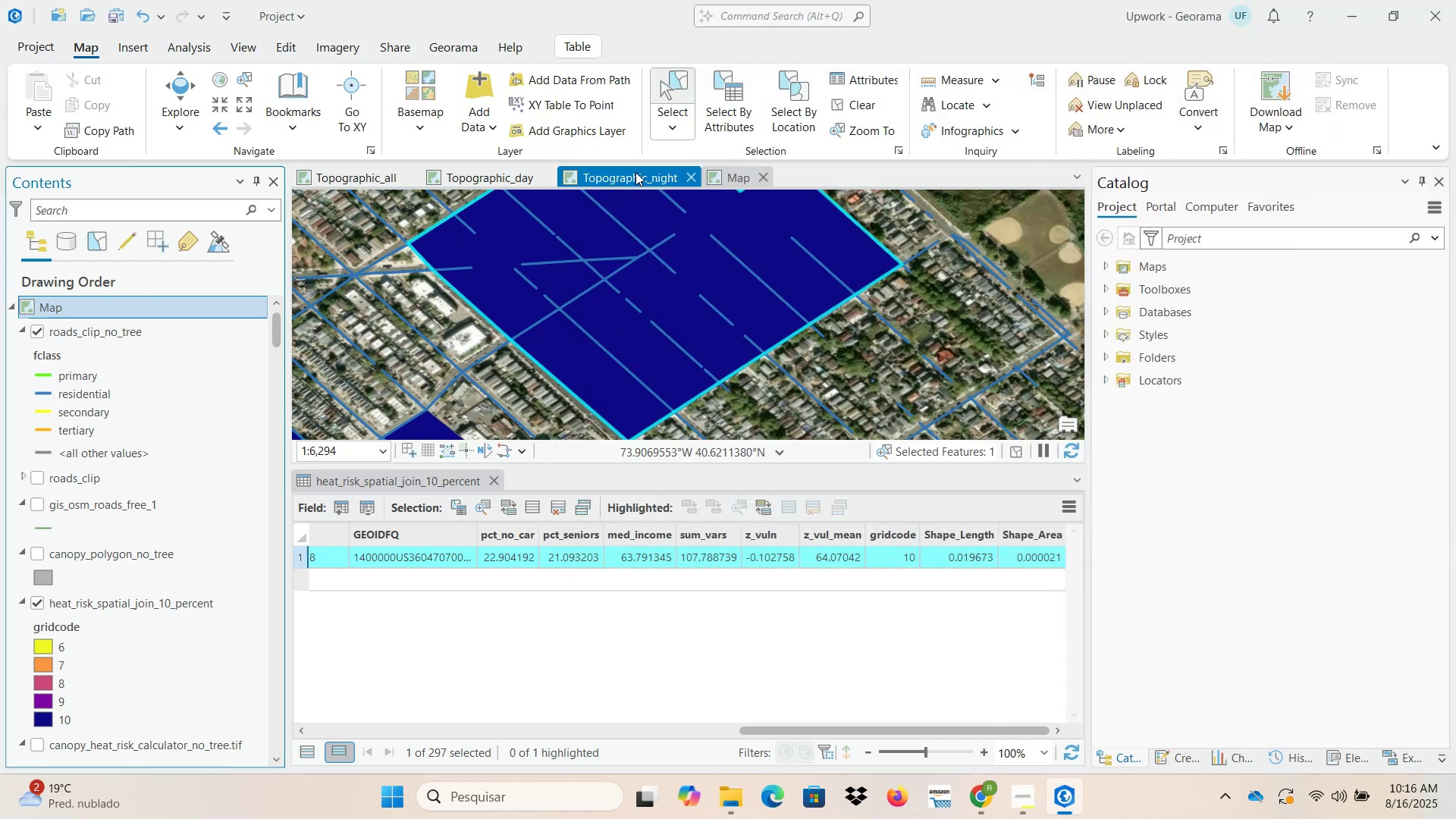 
left_click([861, 108])
 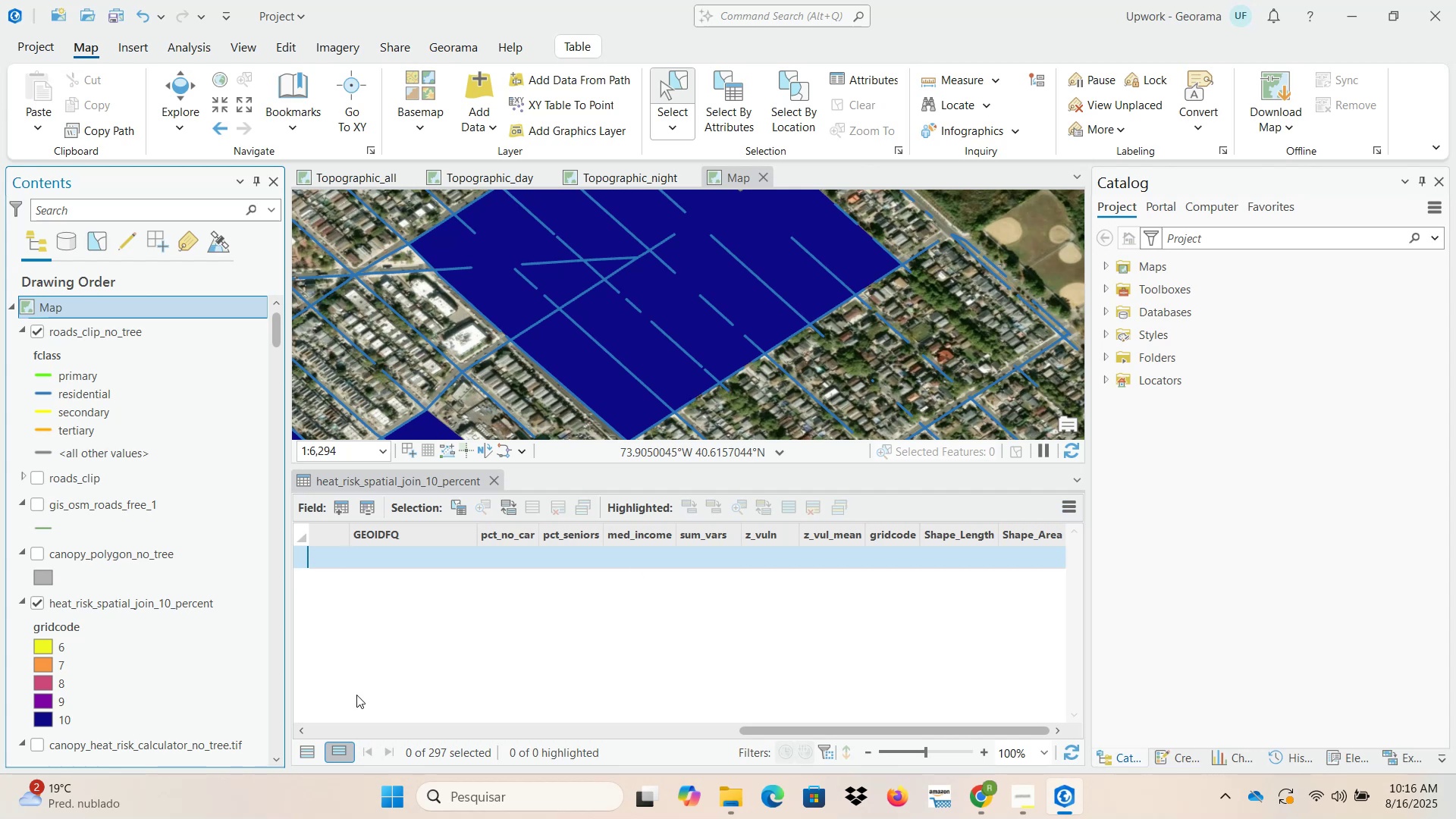 
wait(7.41)
 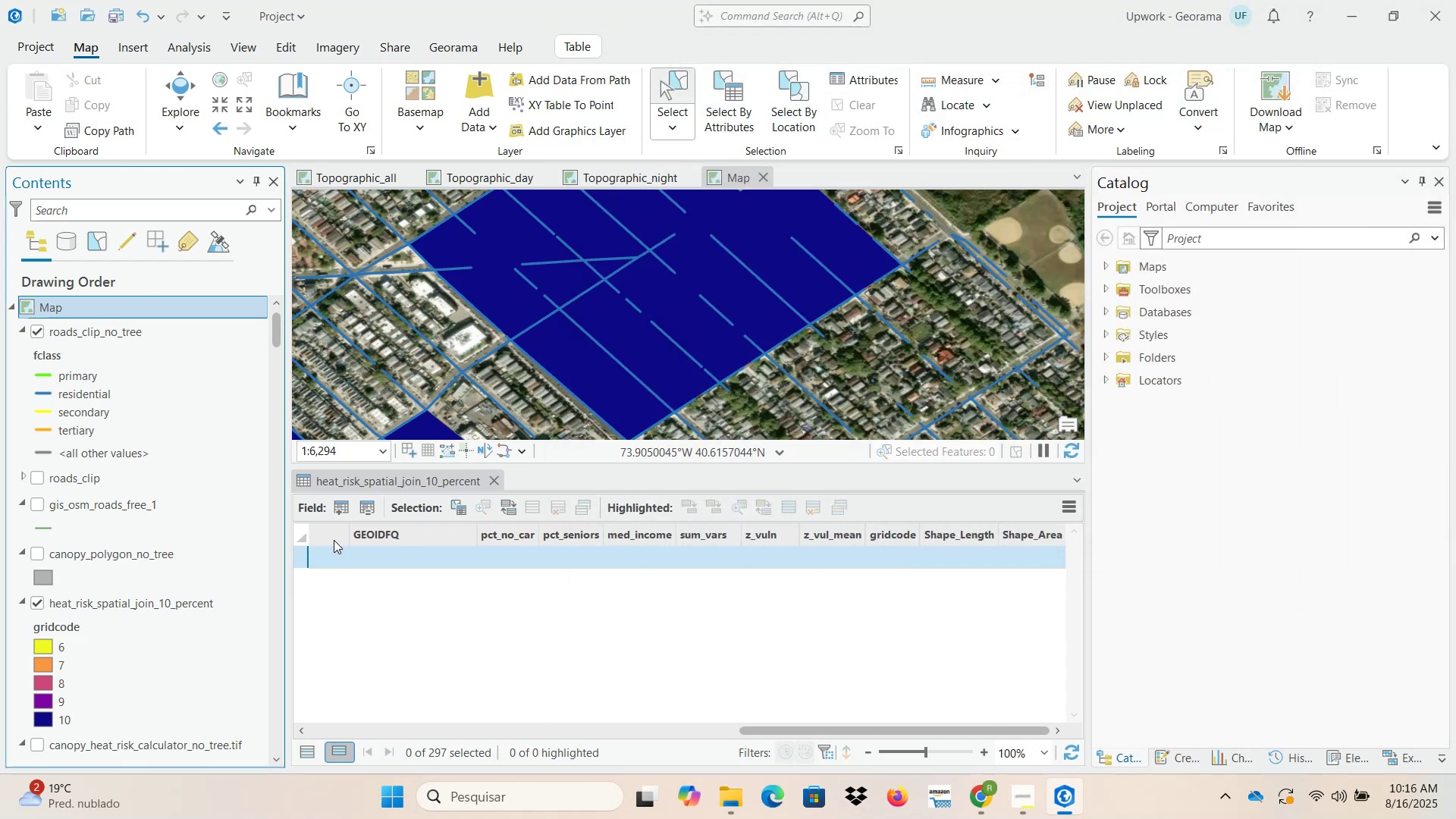 
left_click([1072, 504])
 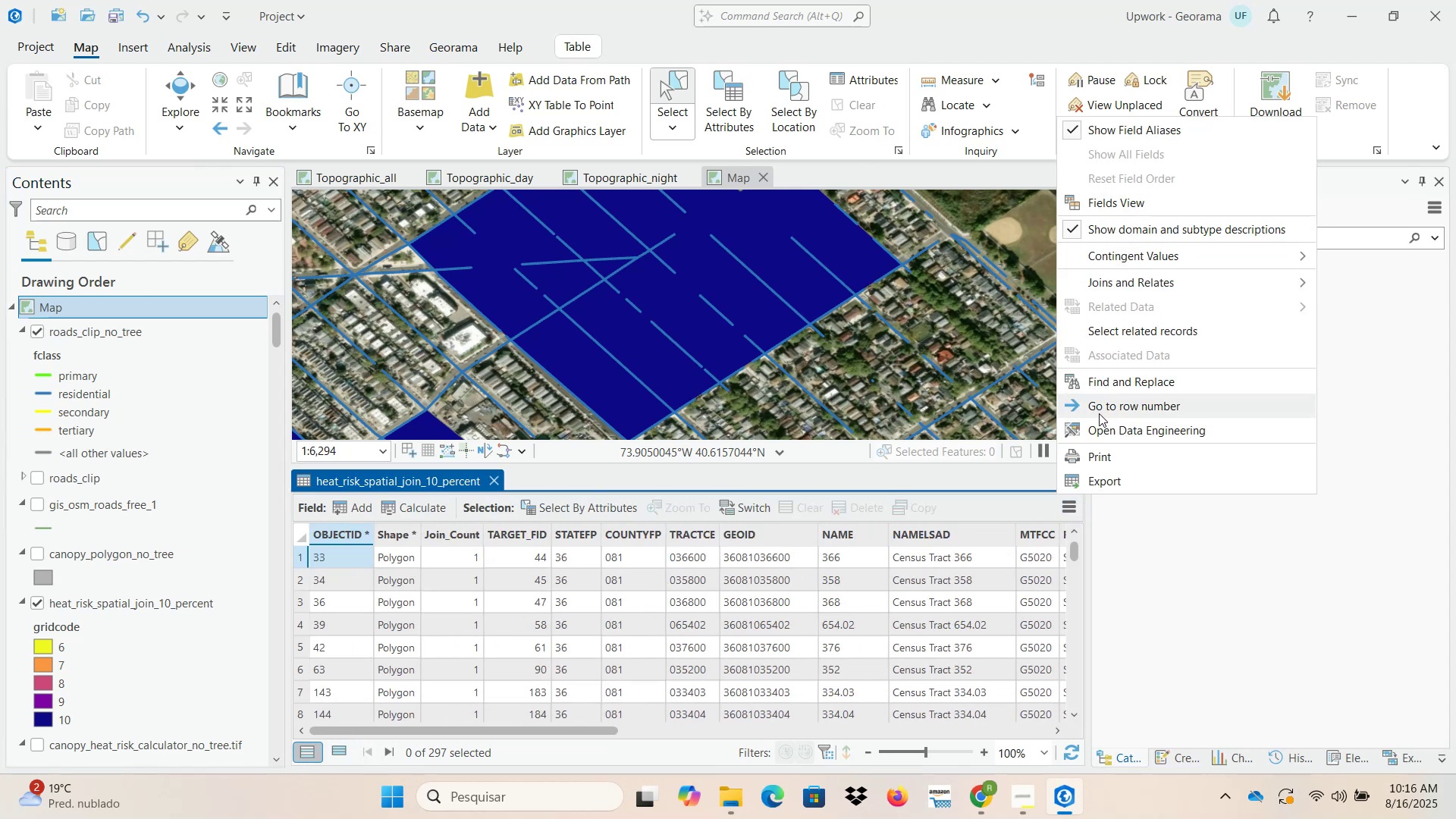 
wait(8.64)
 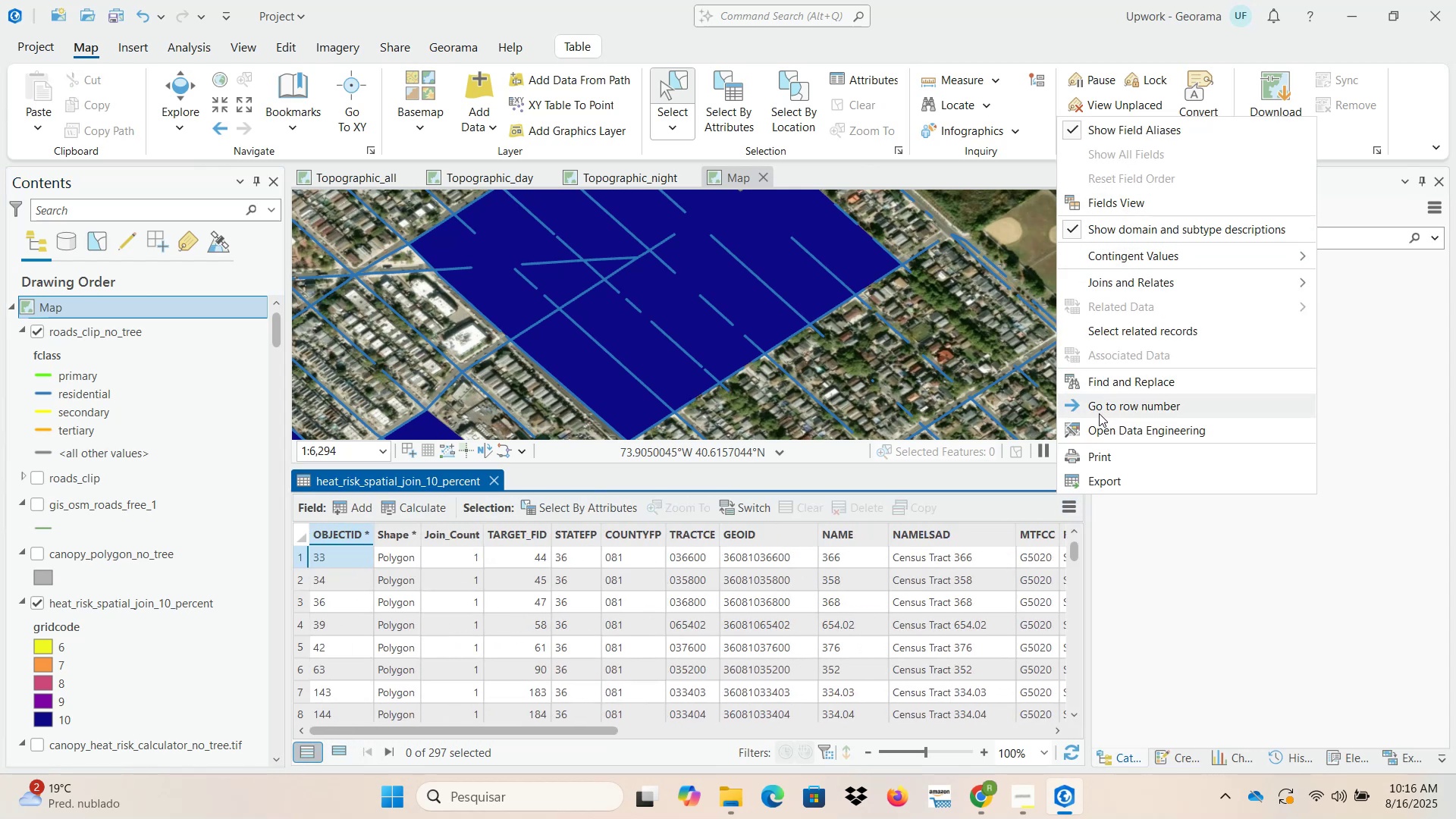 
left_click([1138, 205])
 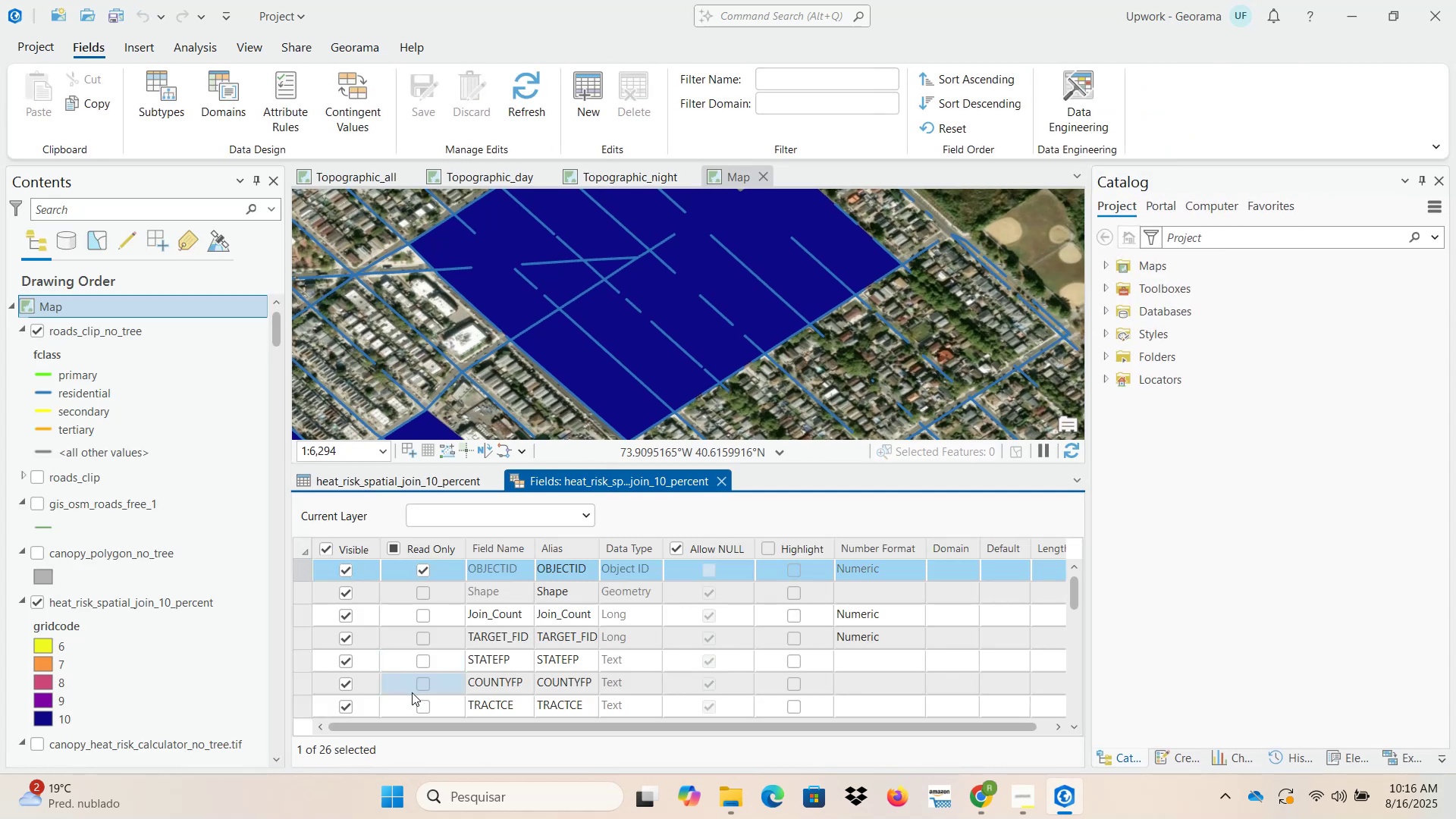 
scroll: coordinate [493, 685], scroll_direction: down, amount: 16.0
 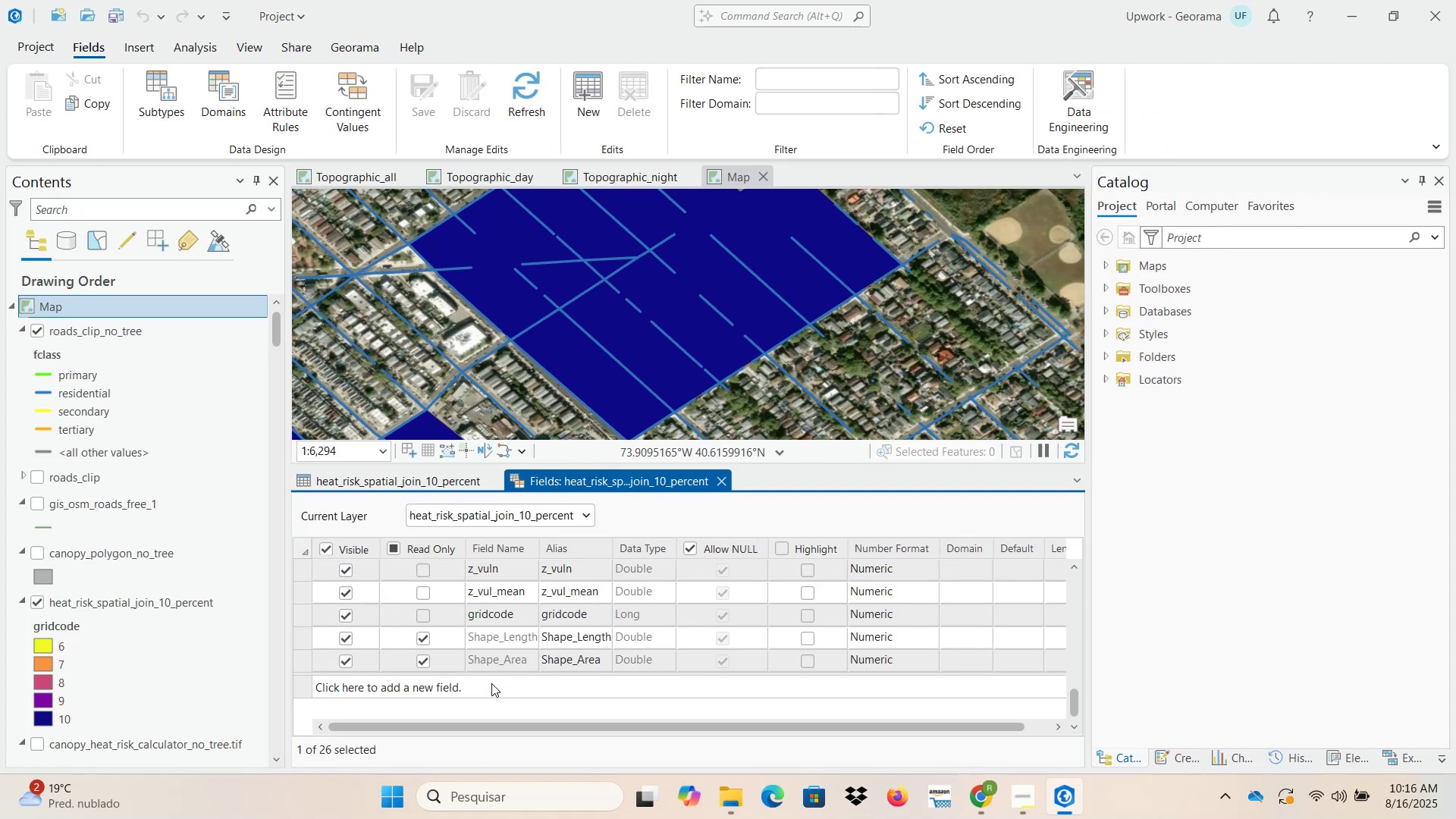 
left_click([489, 682])
 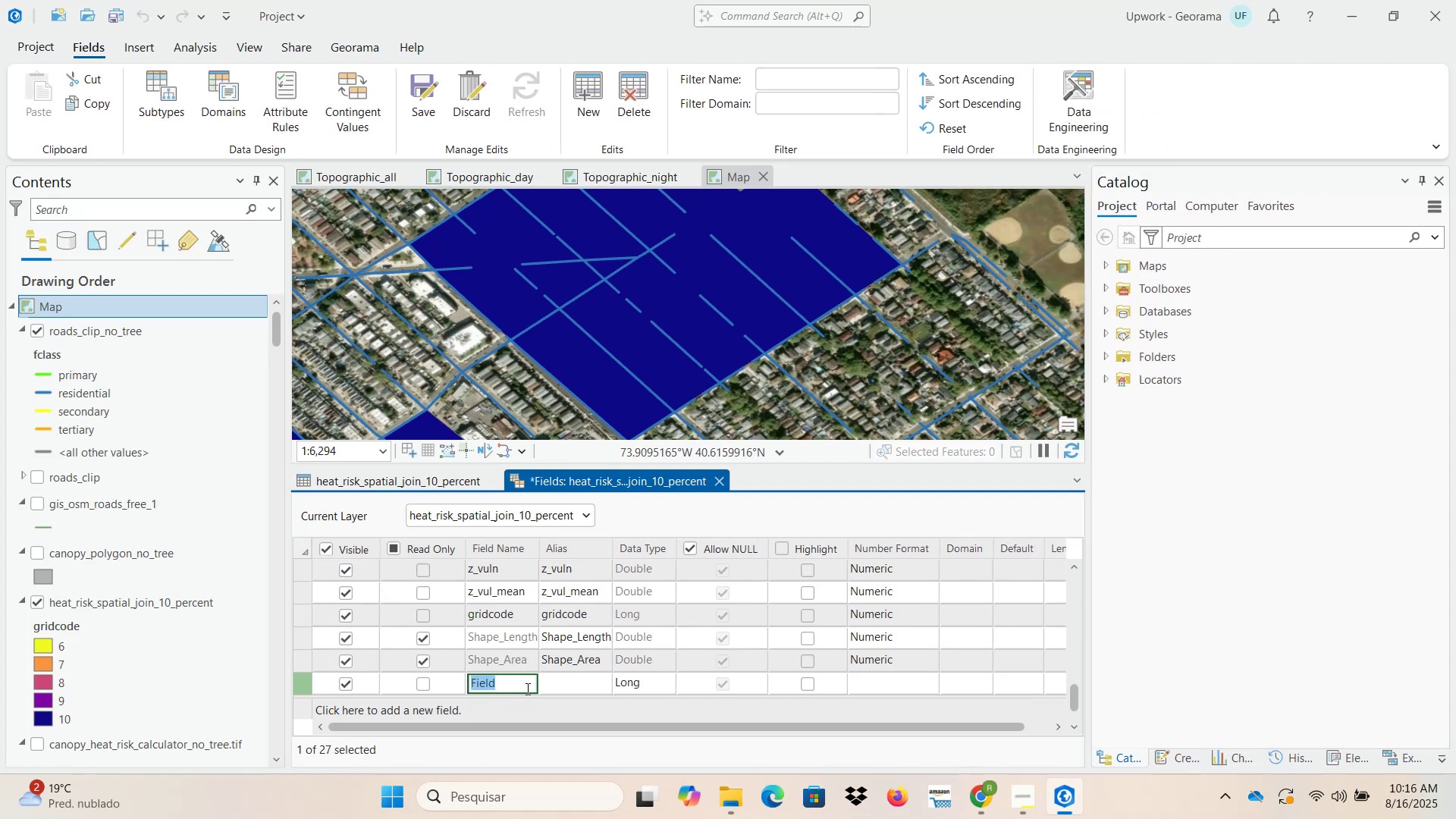 
type(Area)
 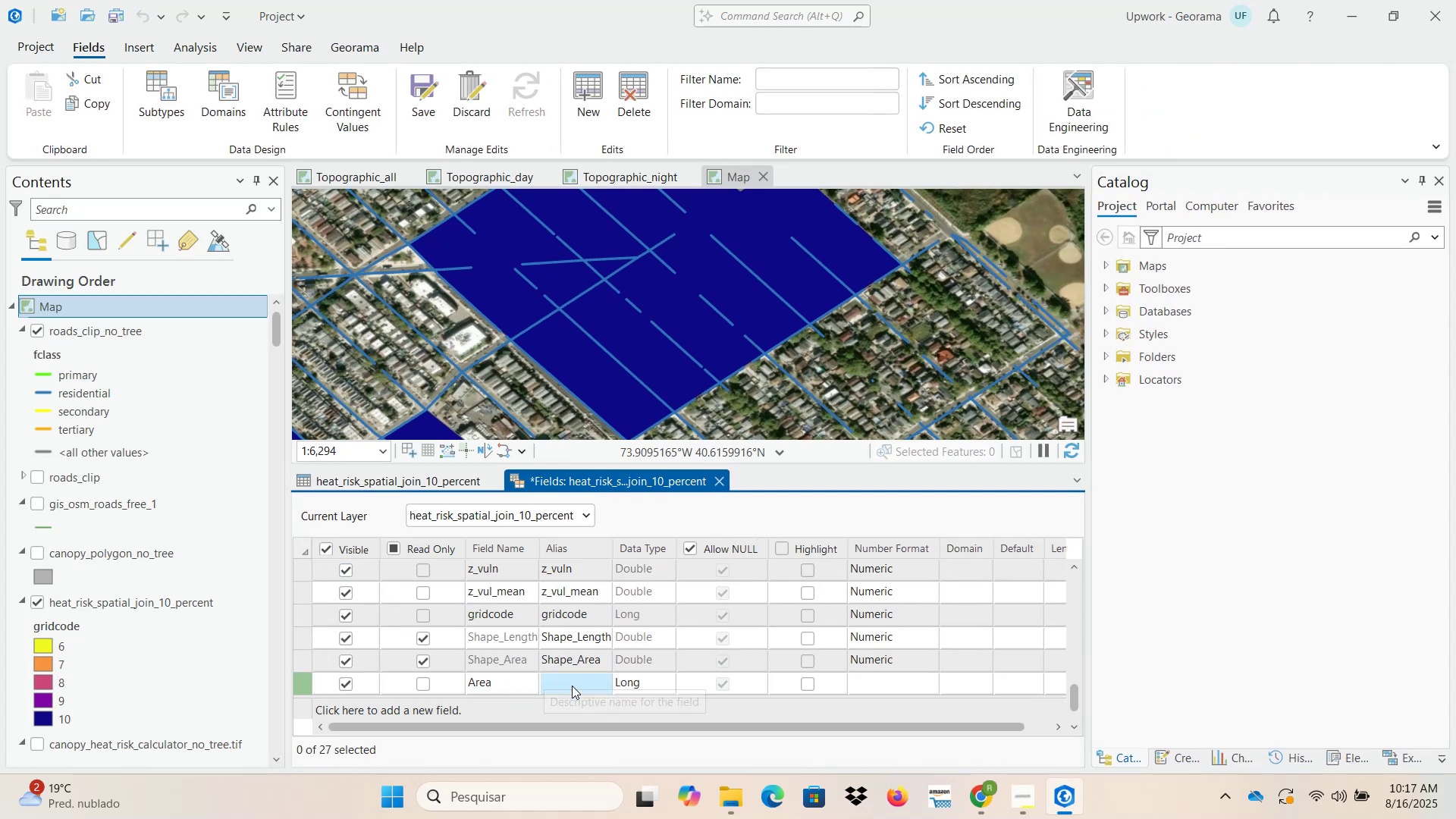 
double_click([572, 686])
 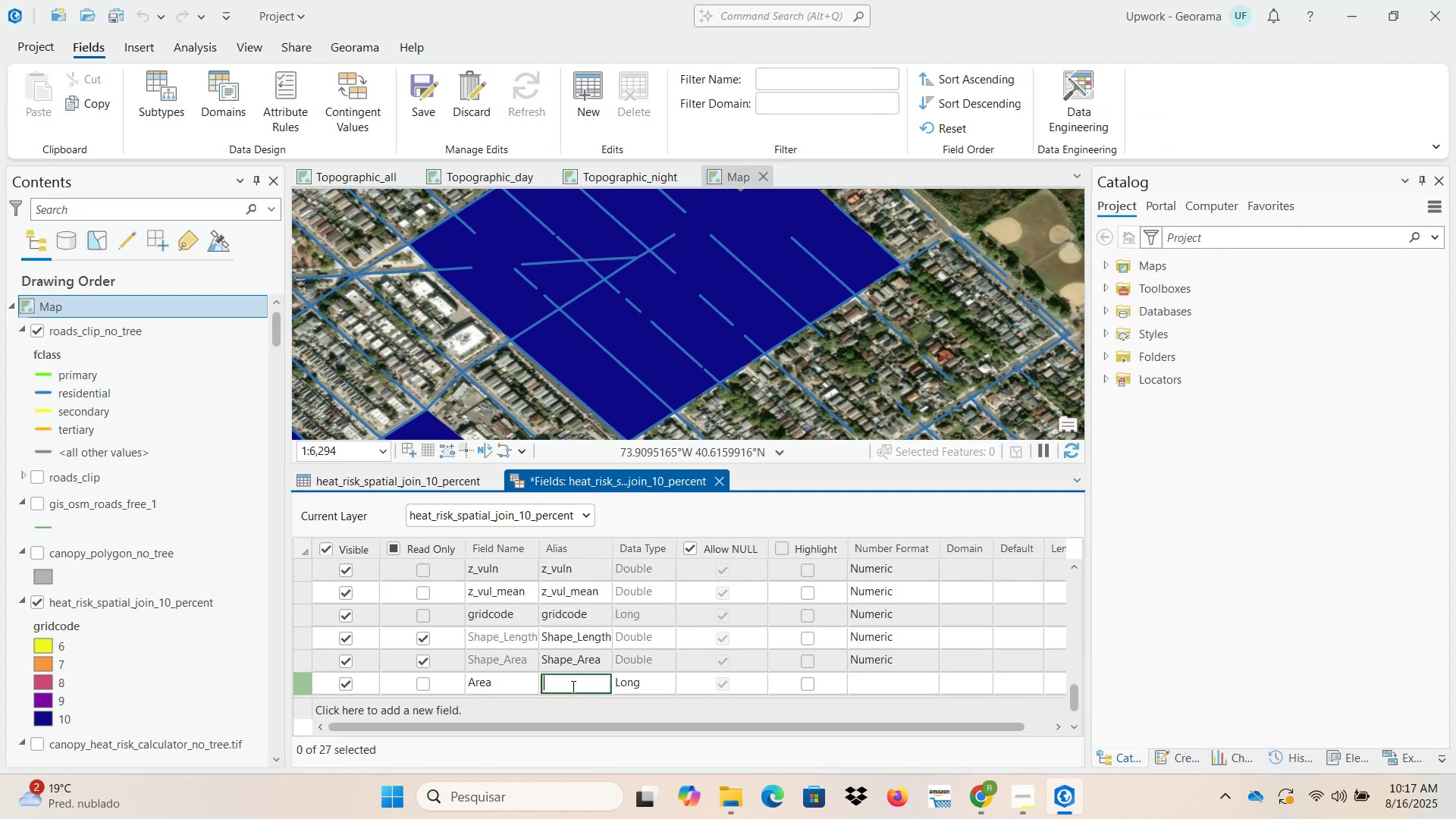 
type(Area)
 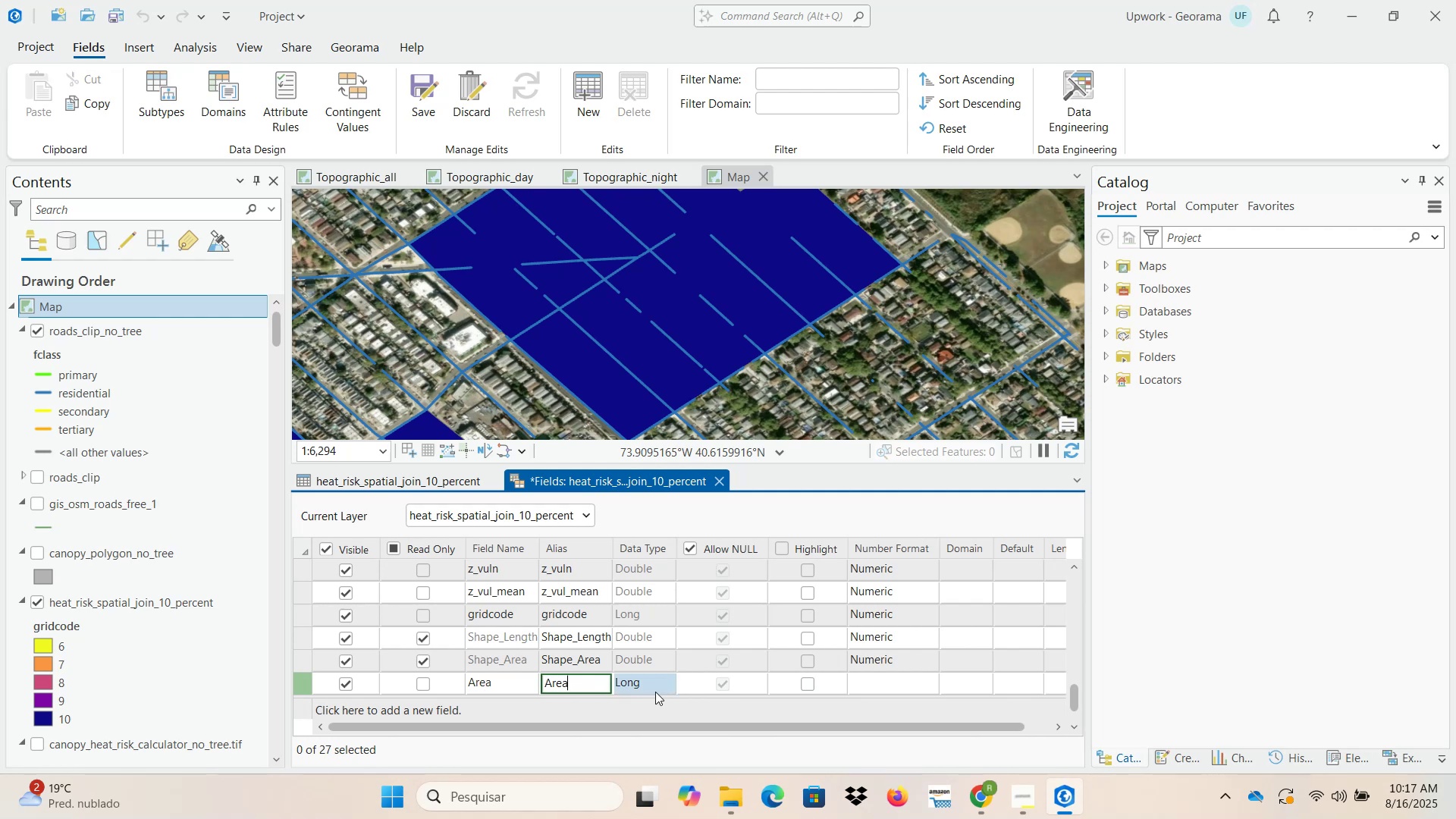 
double_click([656, 692])
 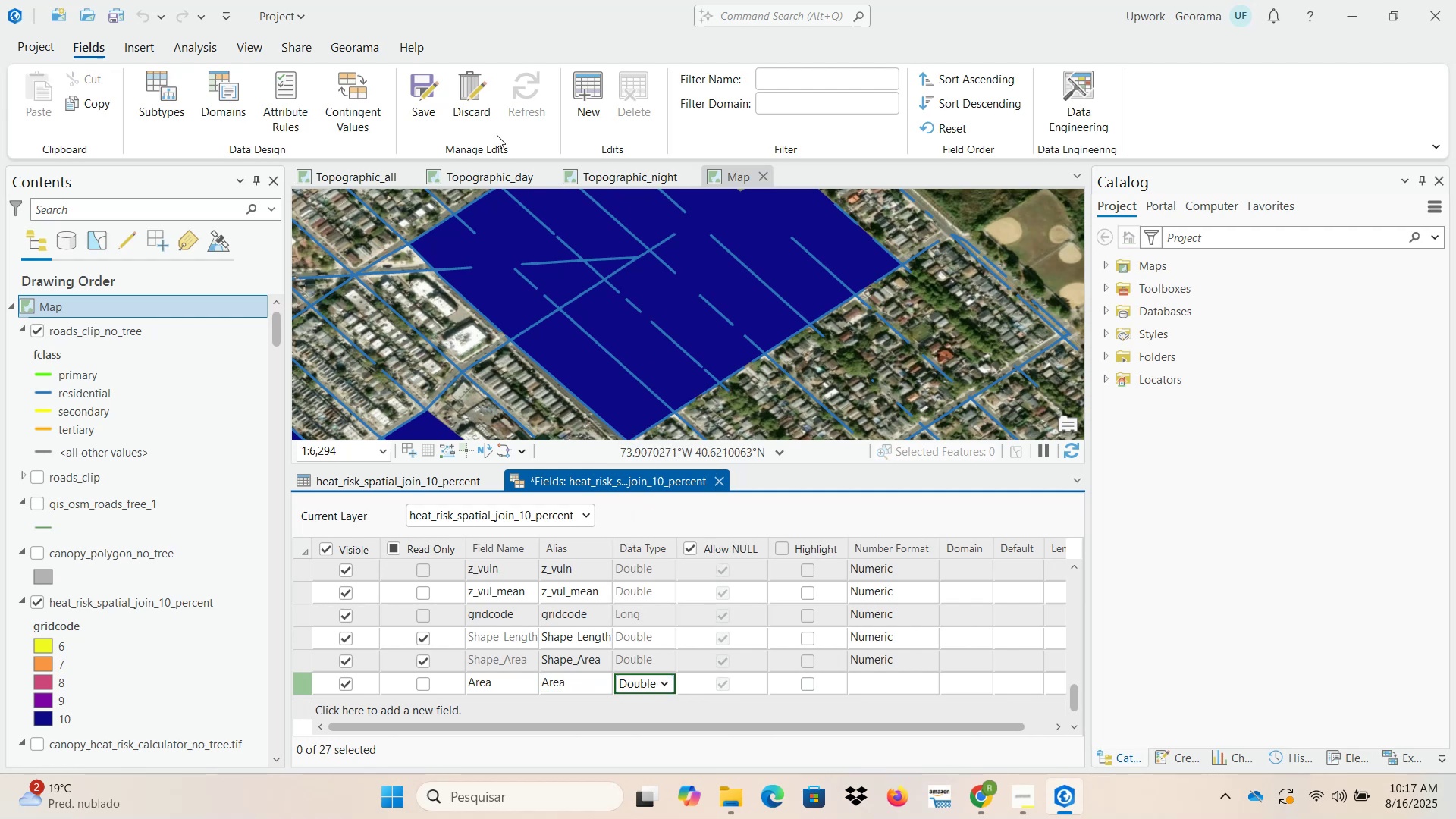 
key(NumpadEnter)
 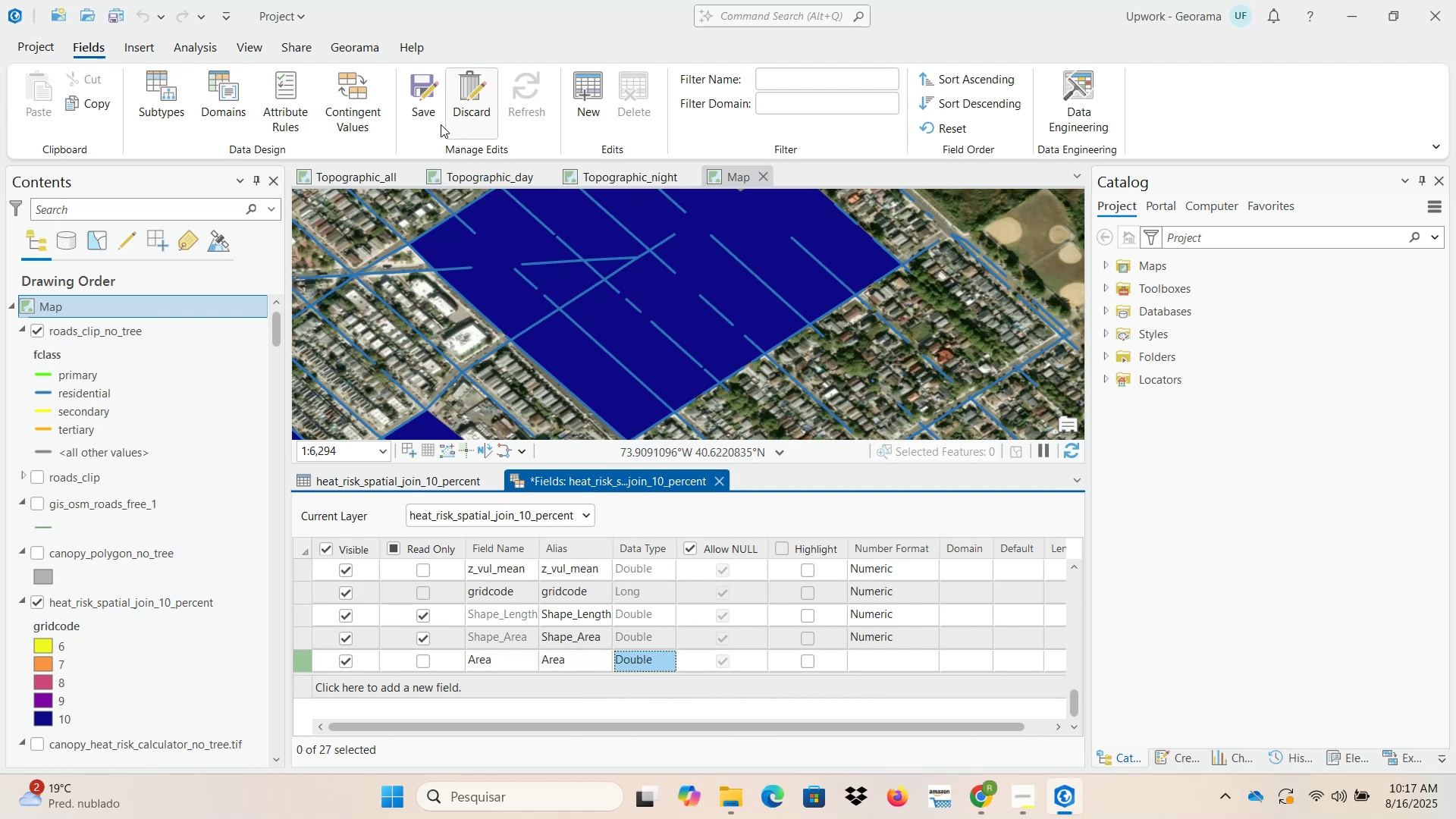 
left_click([431, 98])
 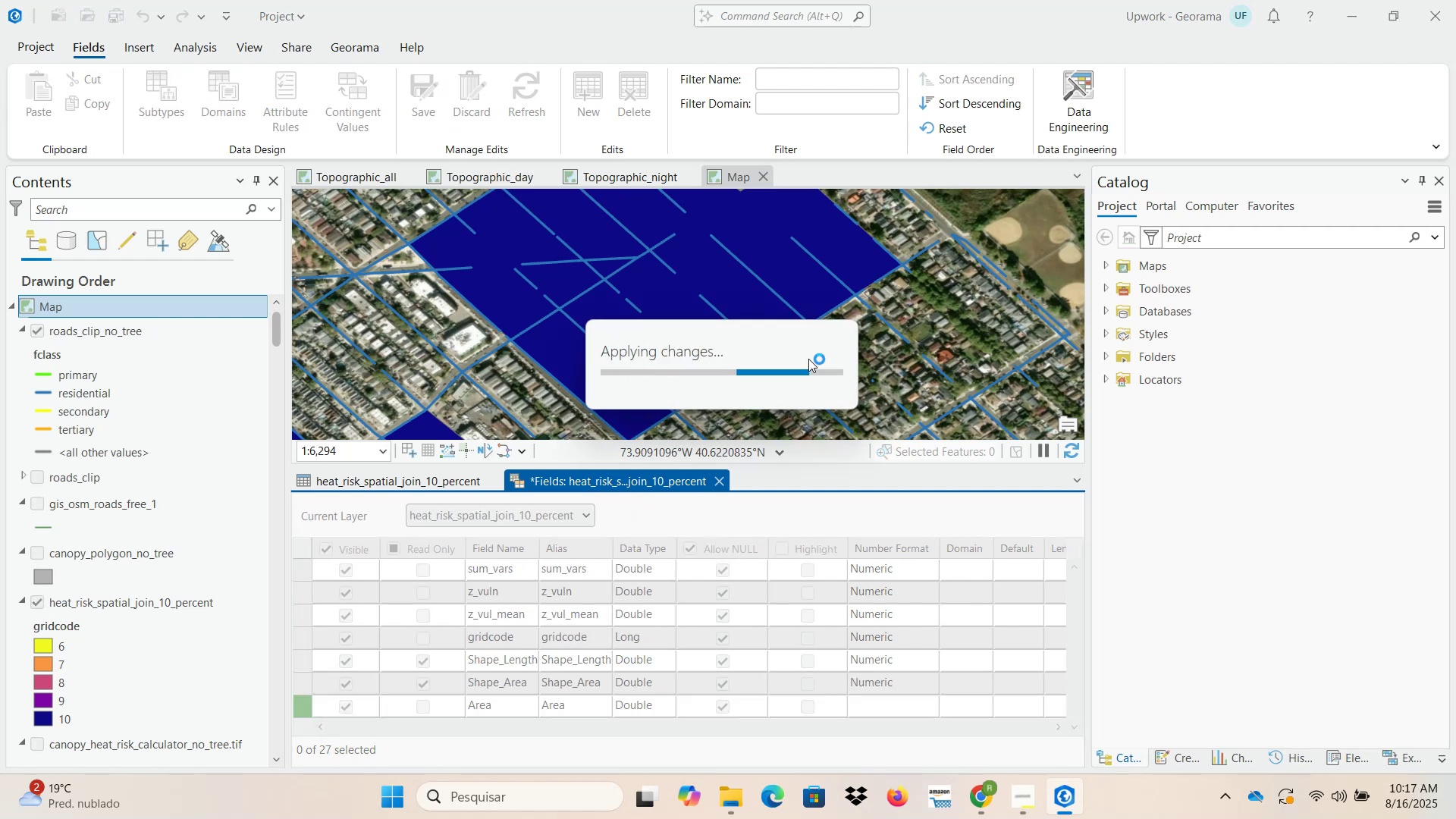 
mouse_move([758, 479])
 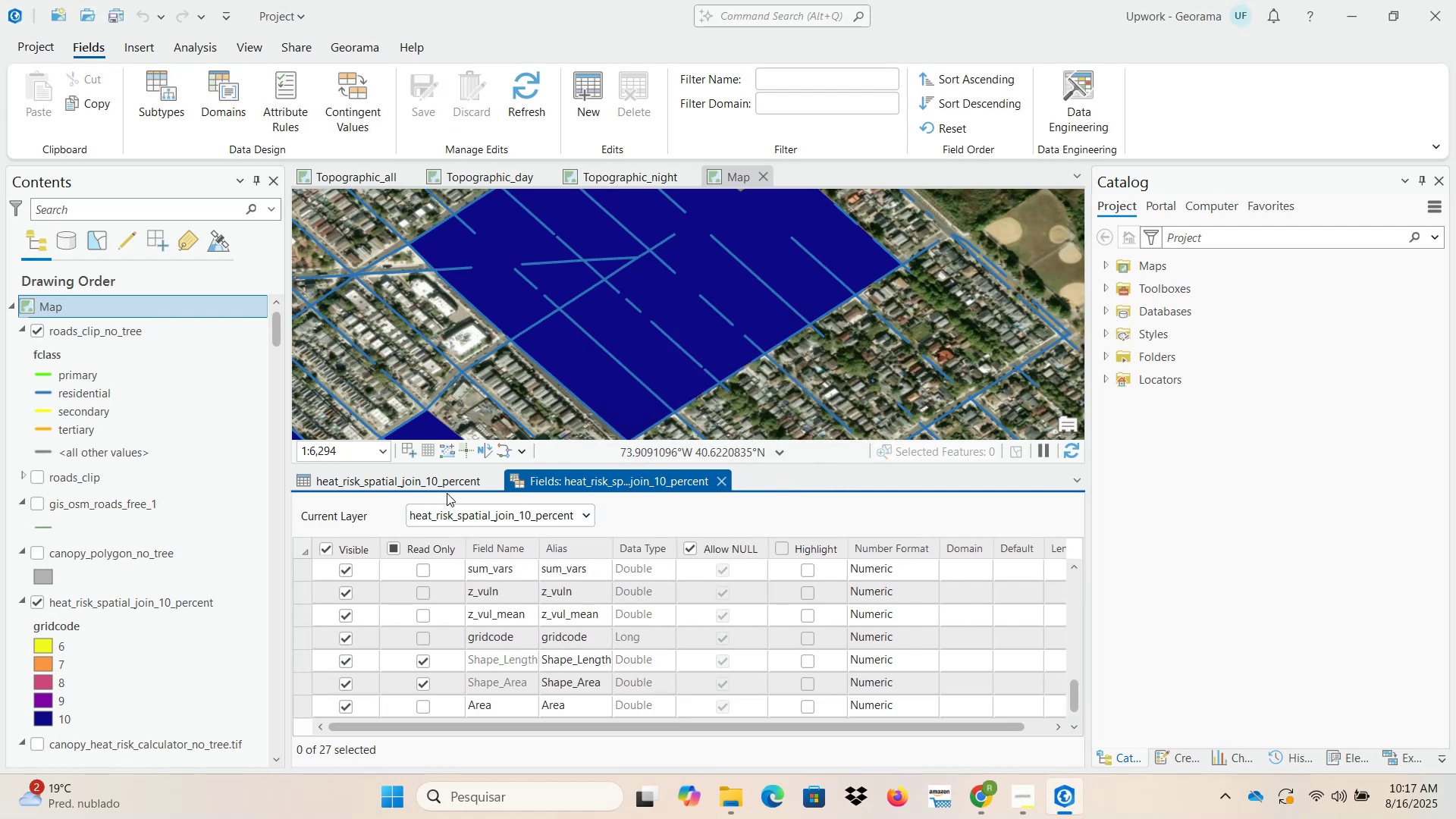 
left_click([438, 478])
 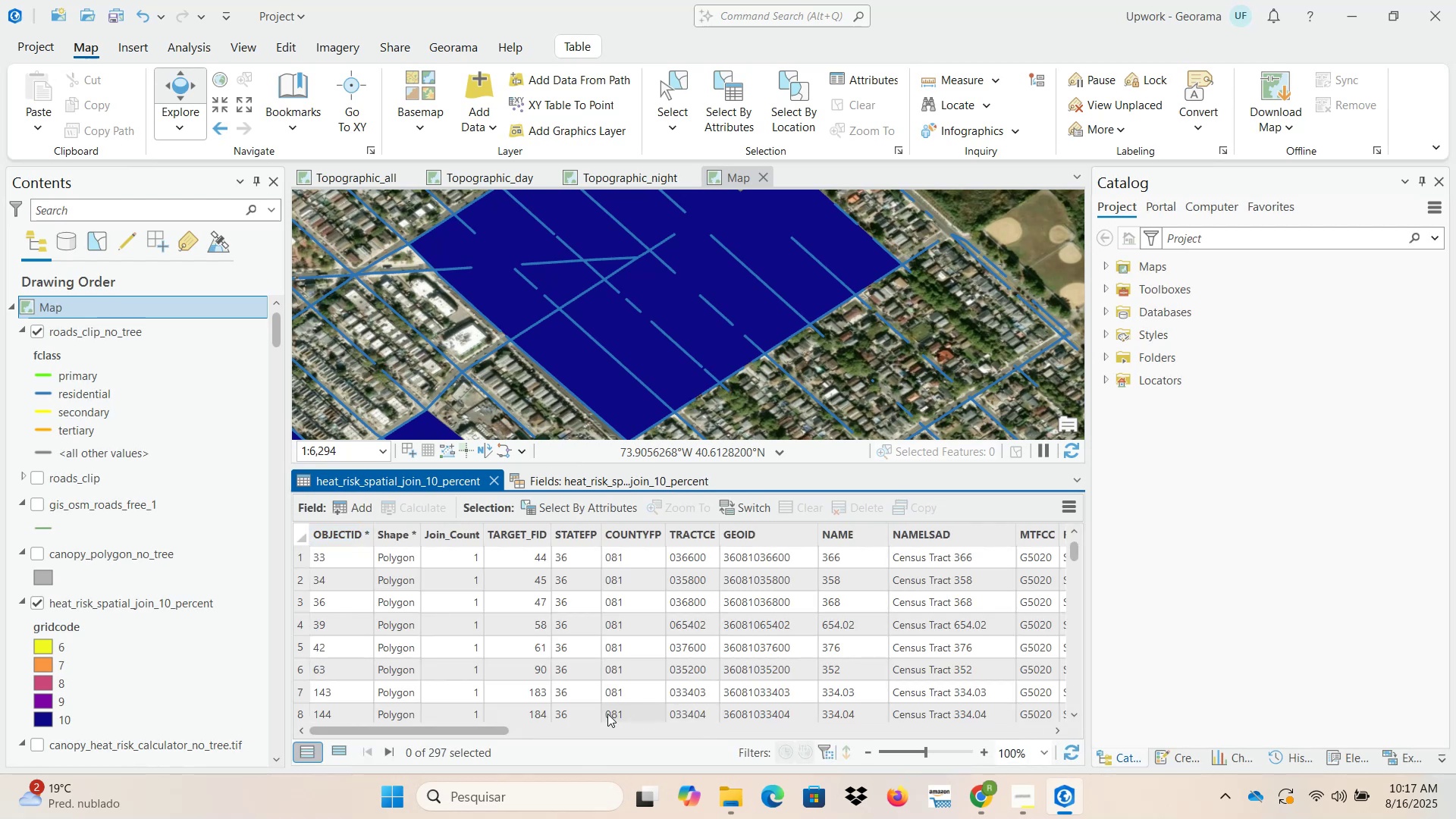 
left_click_drag(start_coordinate=[455, 731], to_coordinate=[1090, 732])
 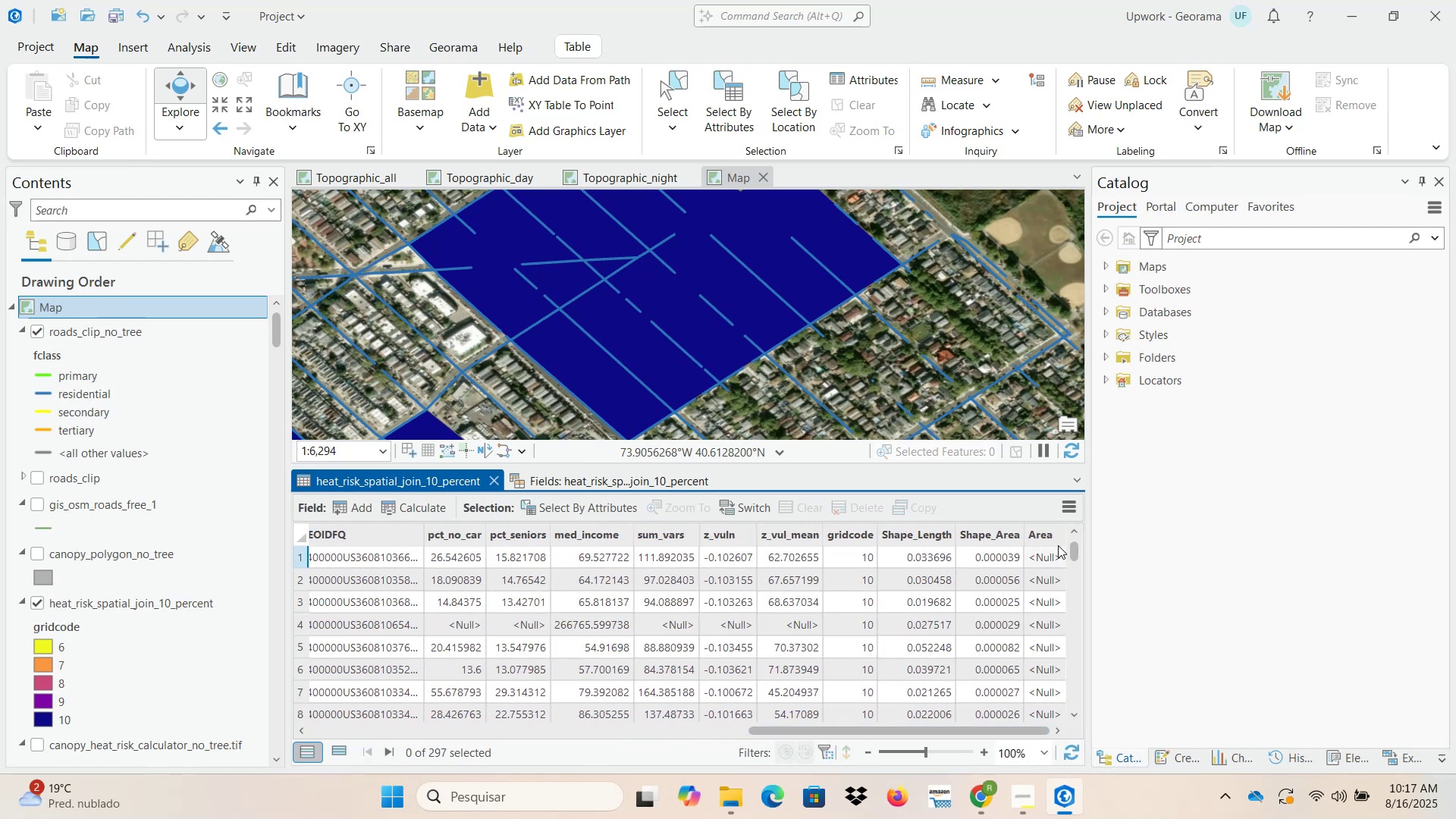 
right_click([1053, 532])
 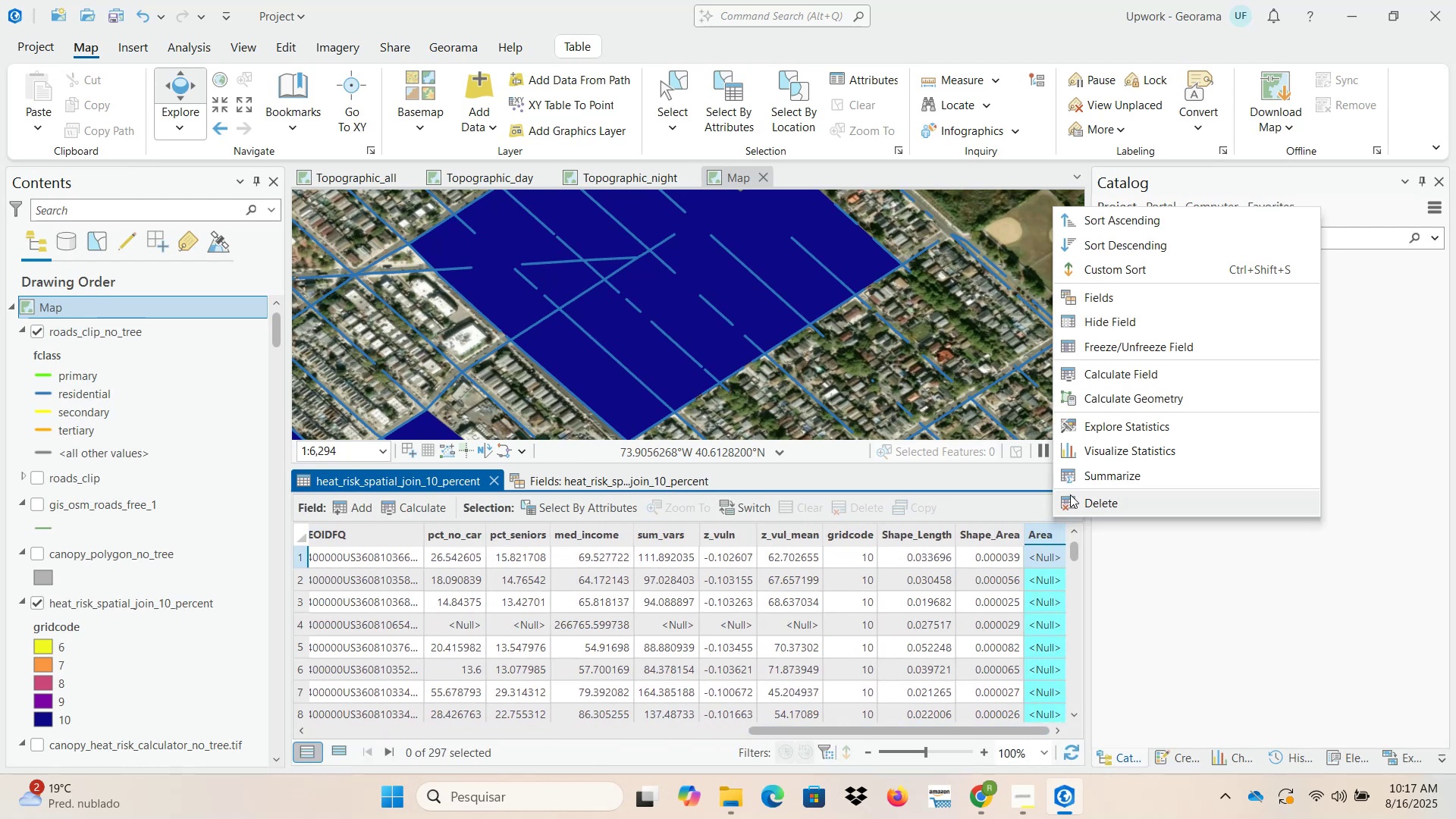 
left_click([1122, 403])
 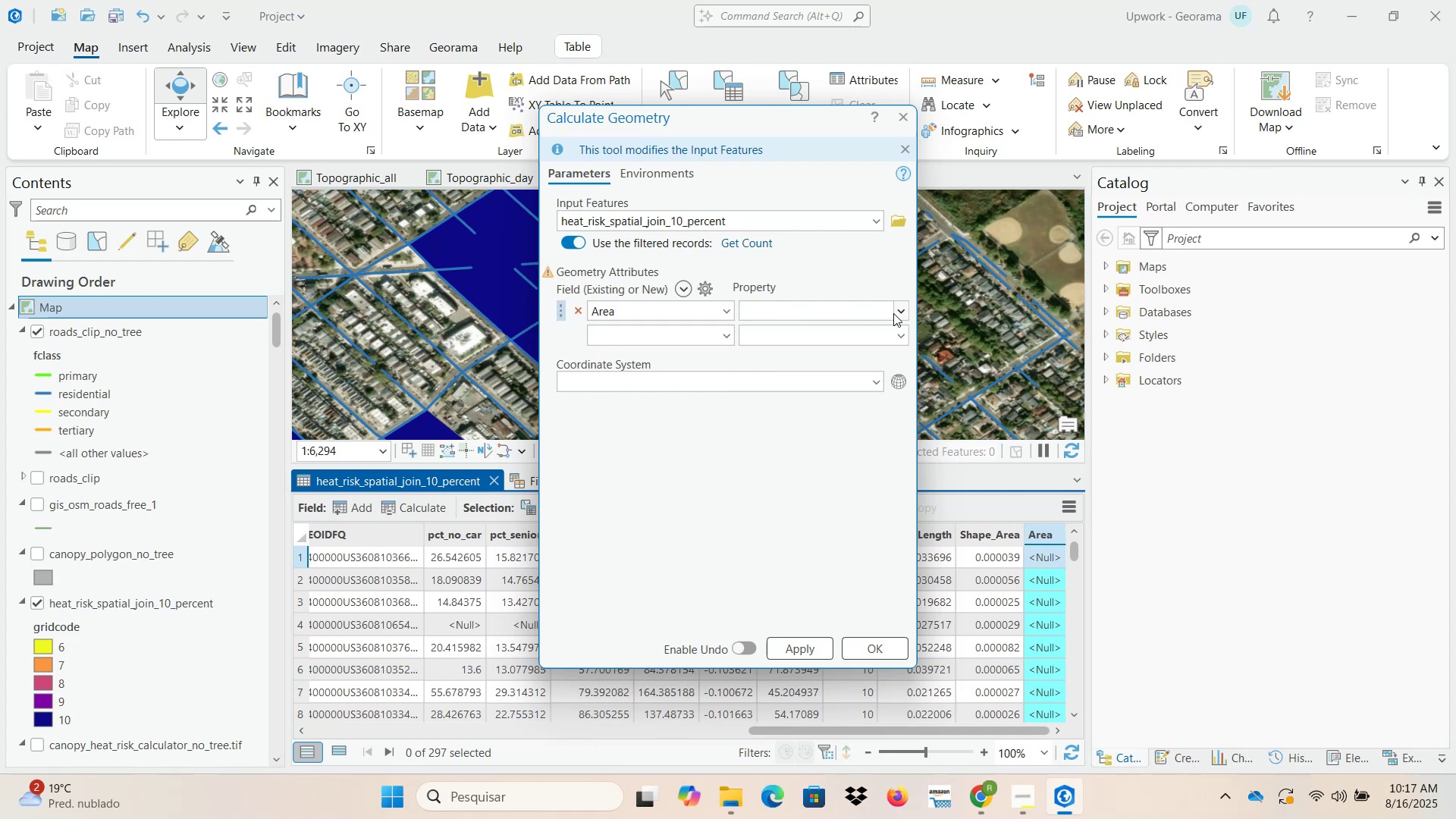 
wait(7.19)
 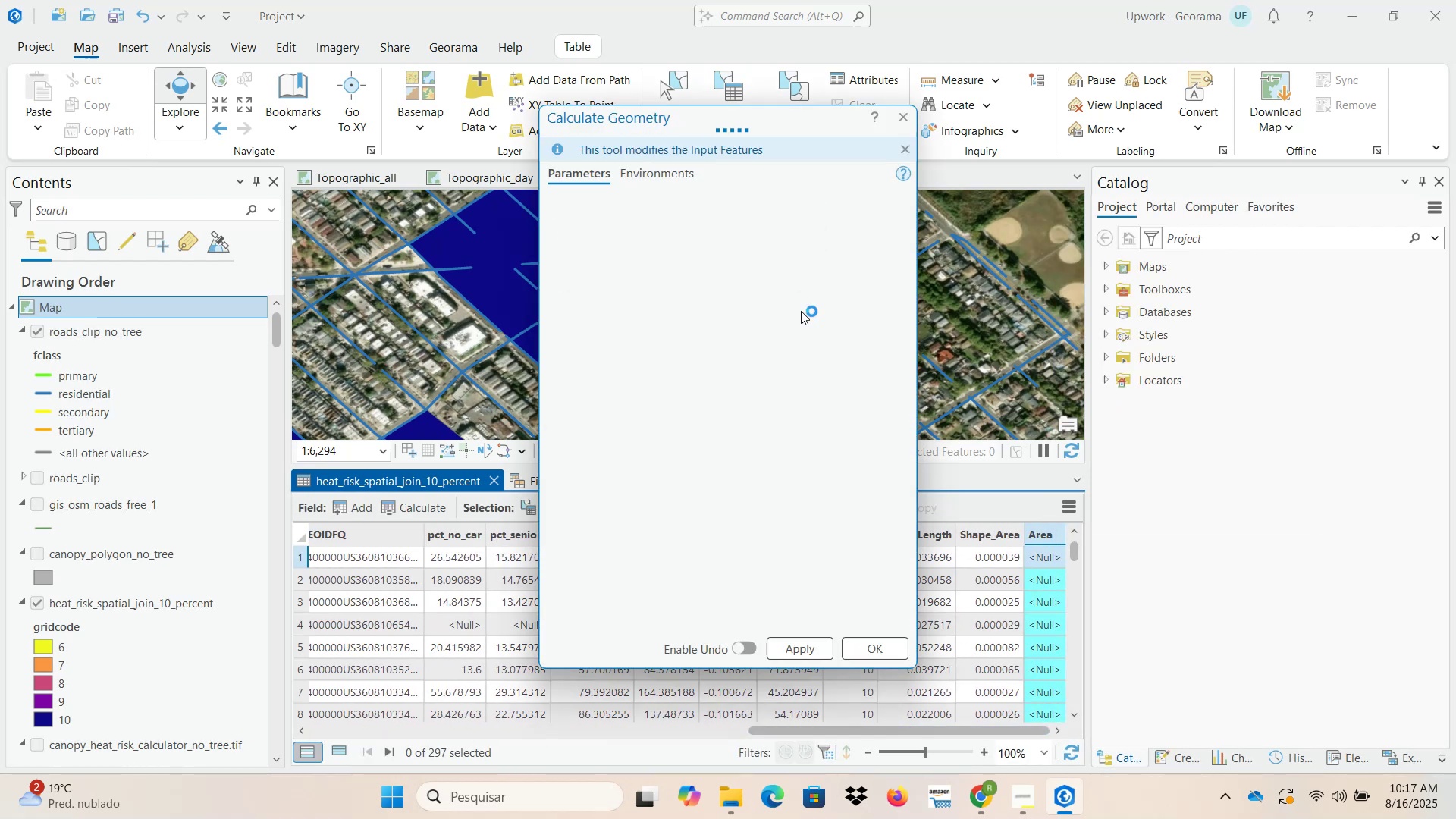 
mouse_move([762, 260])
 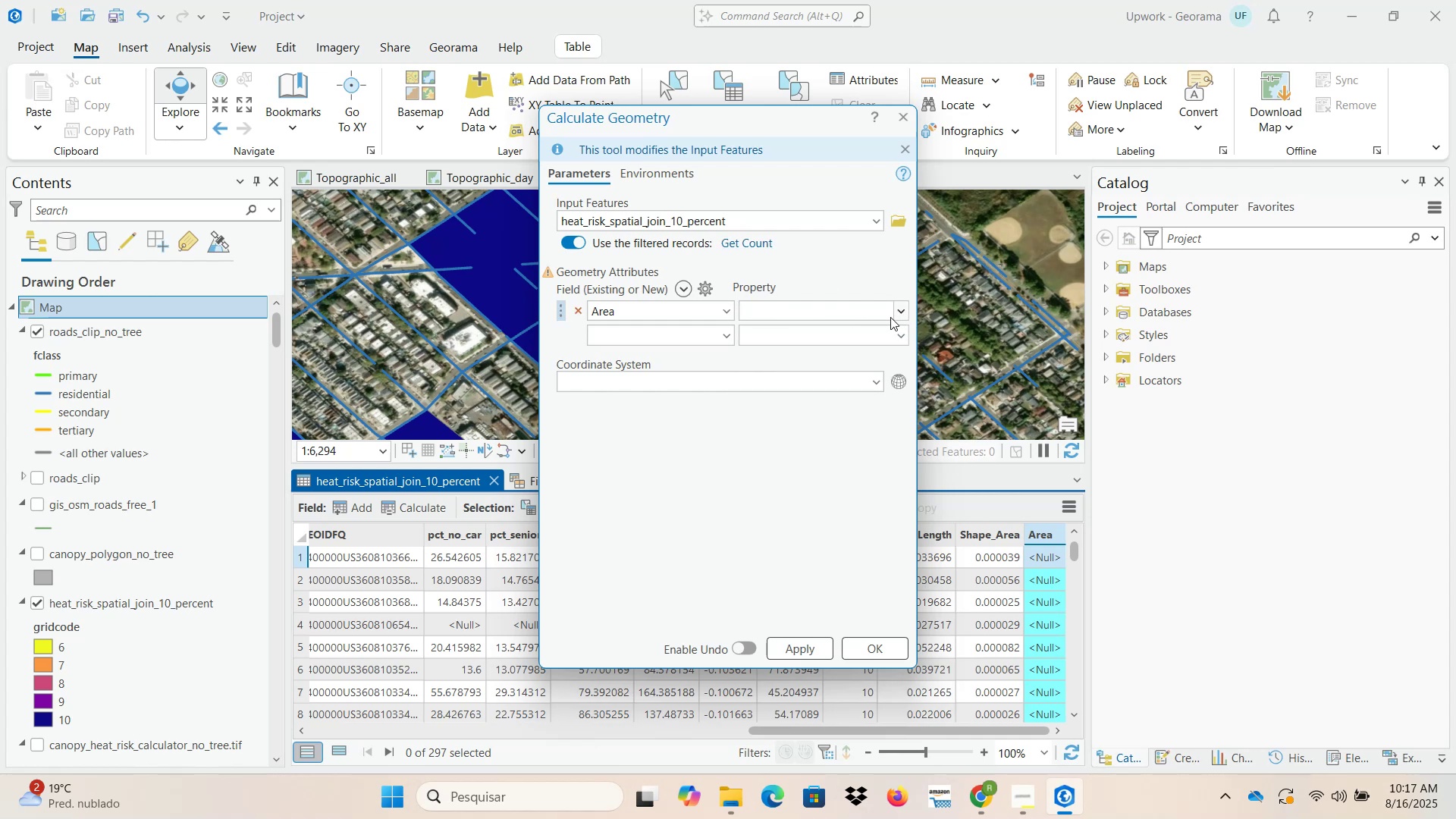 
left_click([900, 315])
 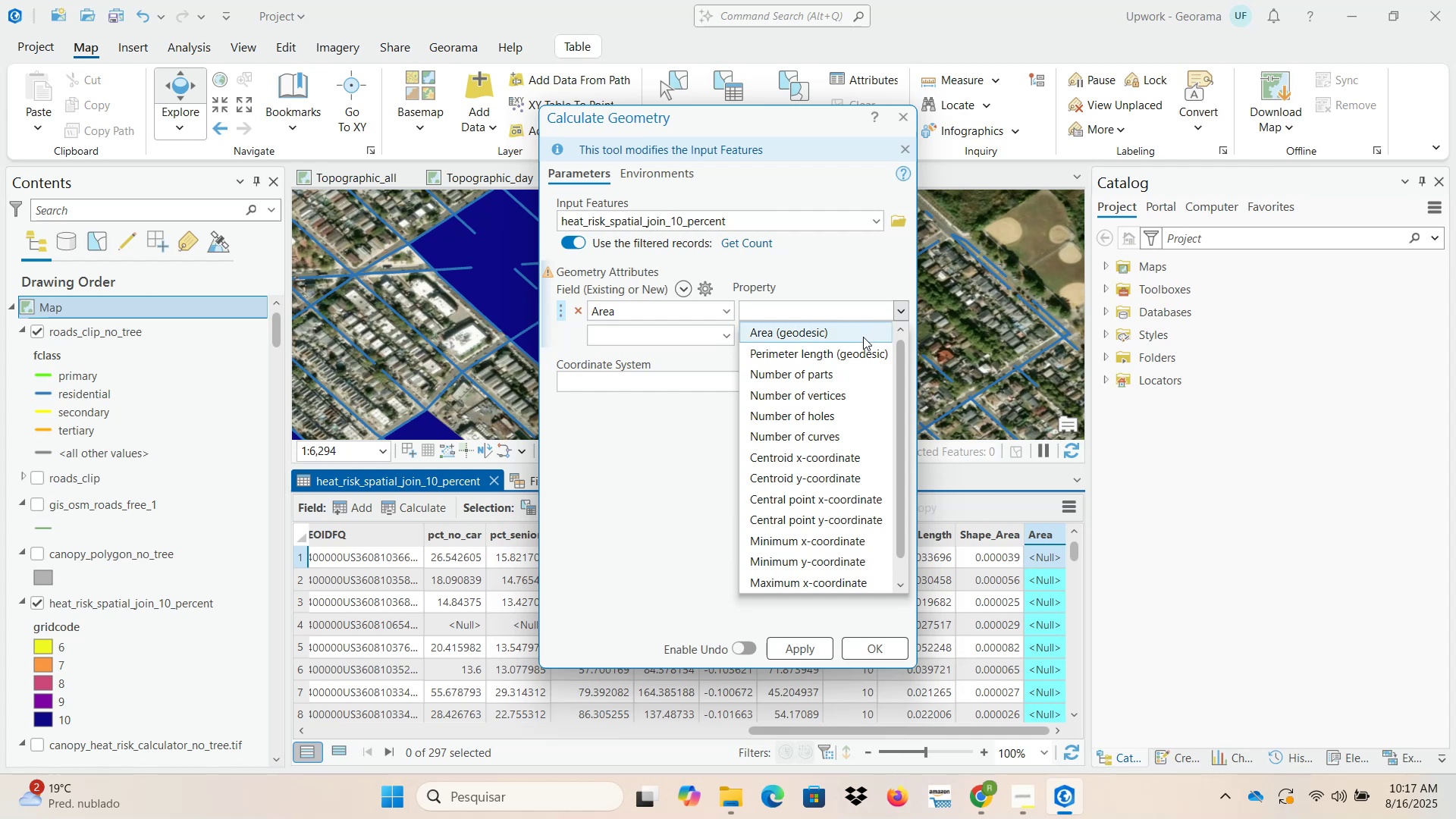 
scroll: coordinate [852, 438], scroll_direction: down, amount: 4.0
 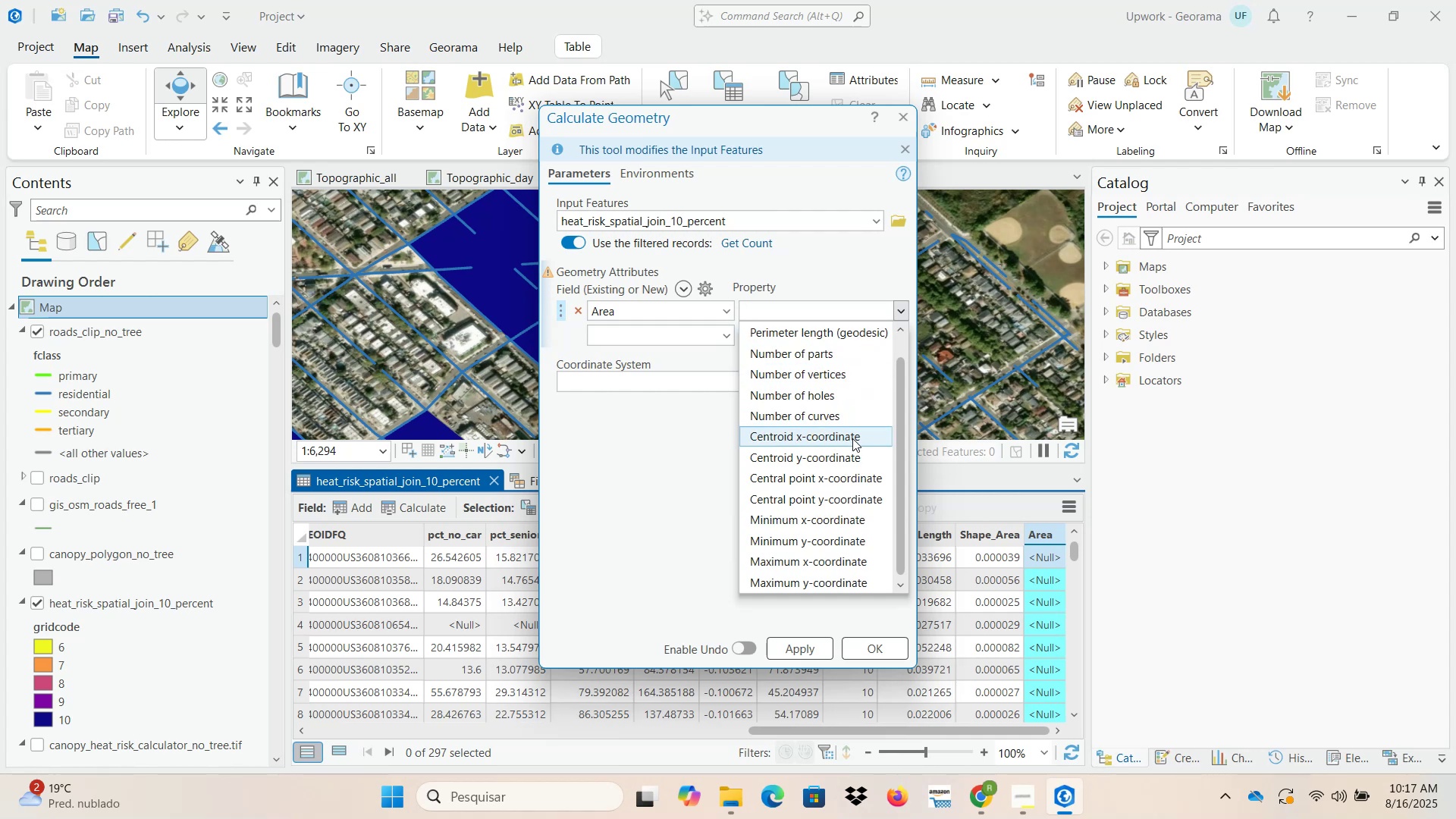 
scroll: coordinate [853, 438], scroll_direction: up, amount: 5.0
 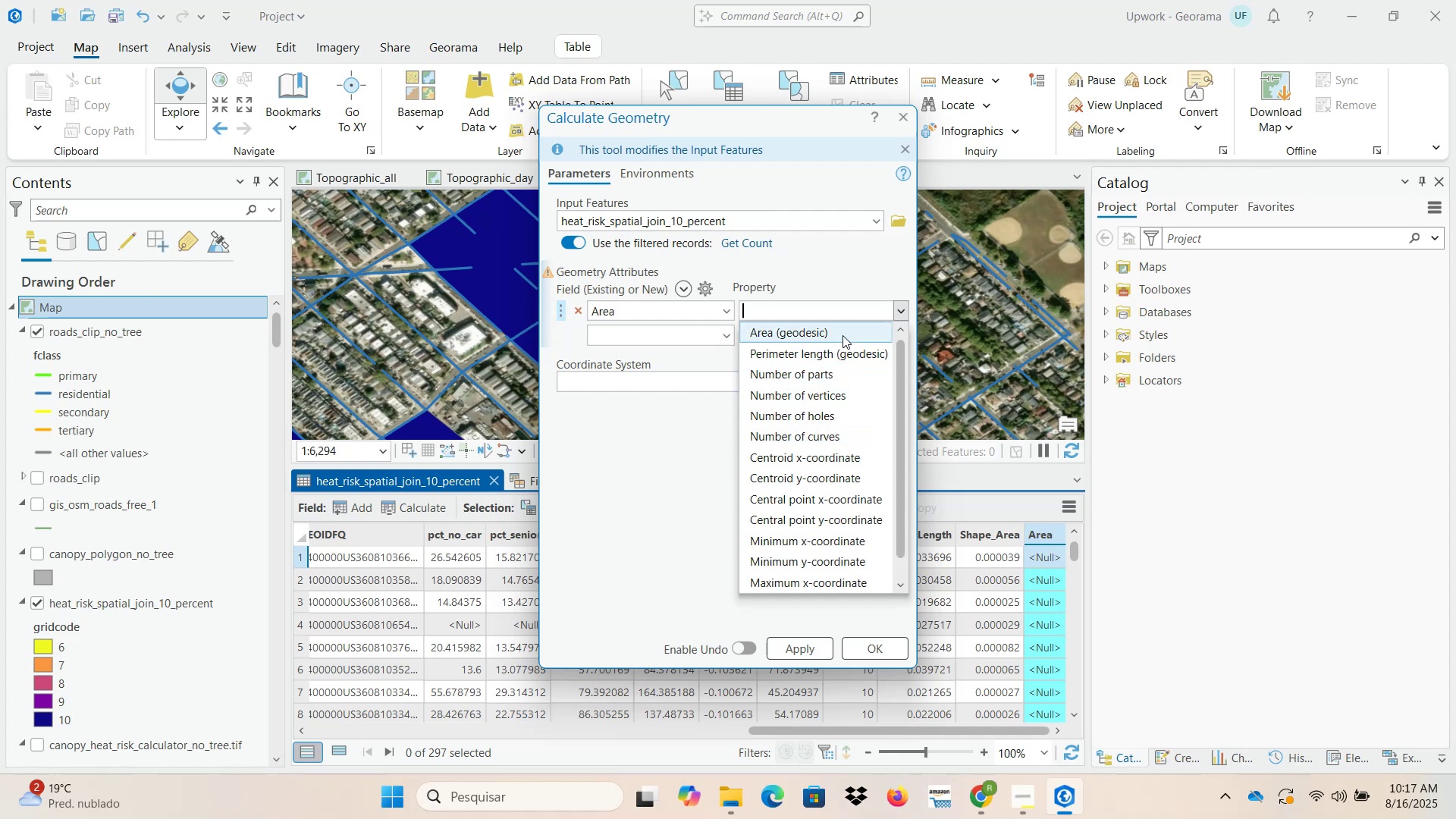 
left_click([843, 334])
 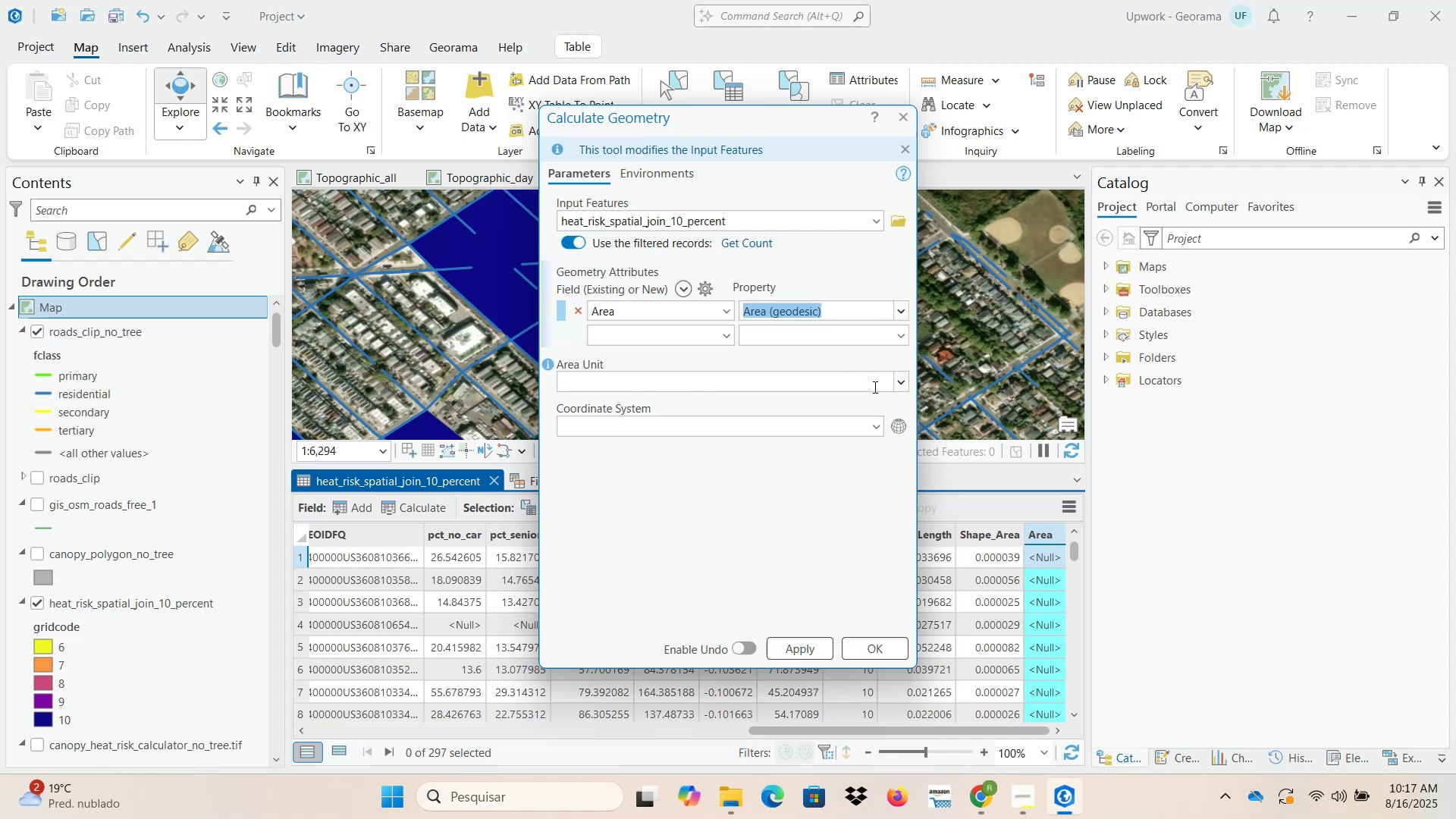 
left_click([905, 386])
 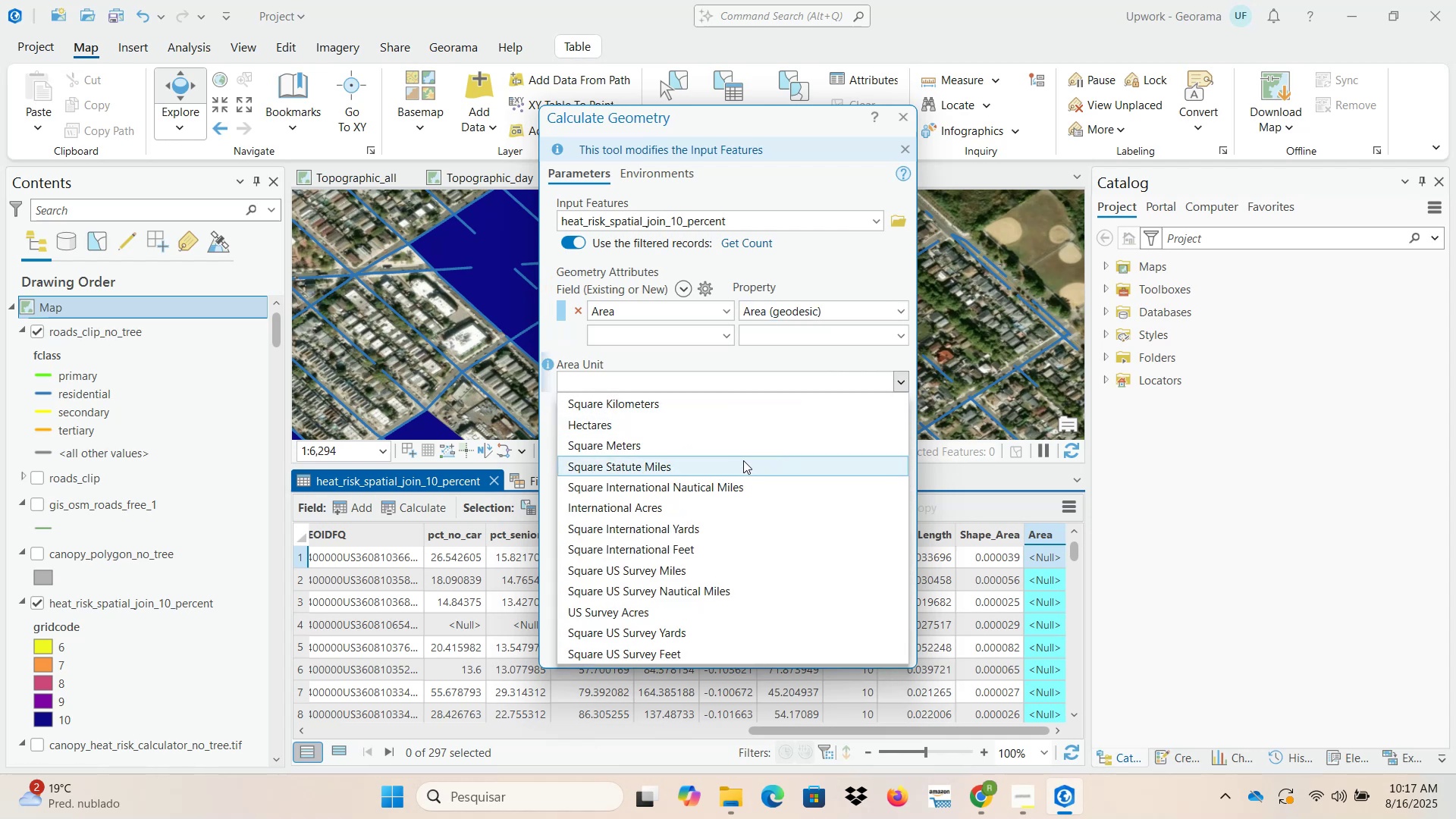 
wait(5.58)
 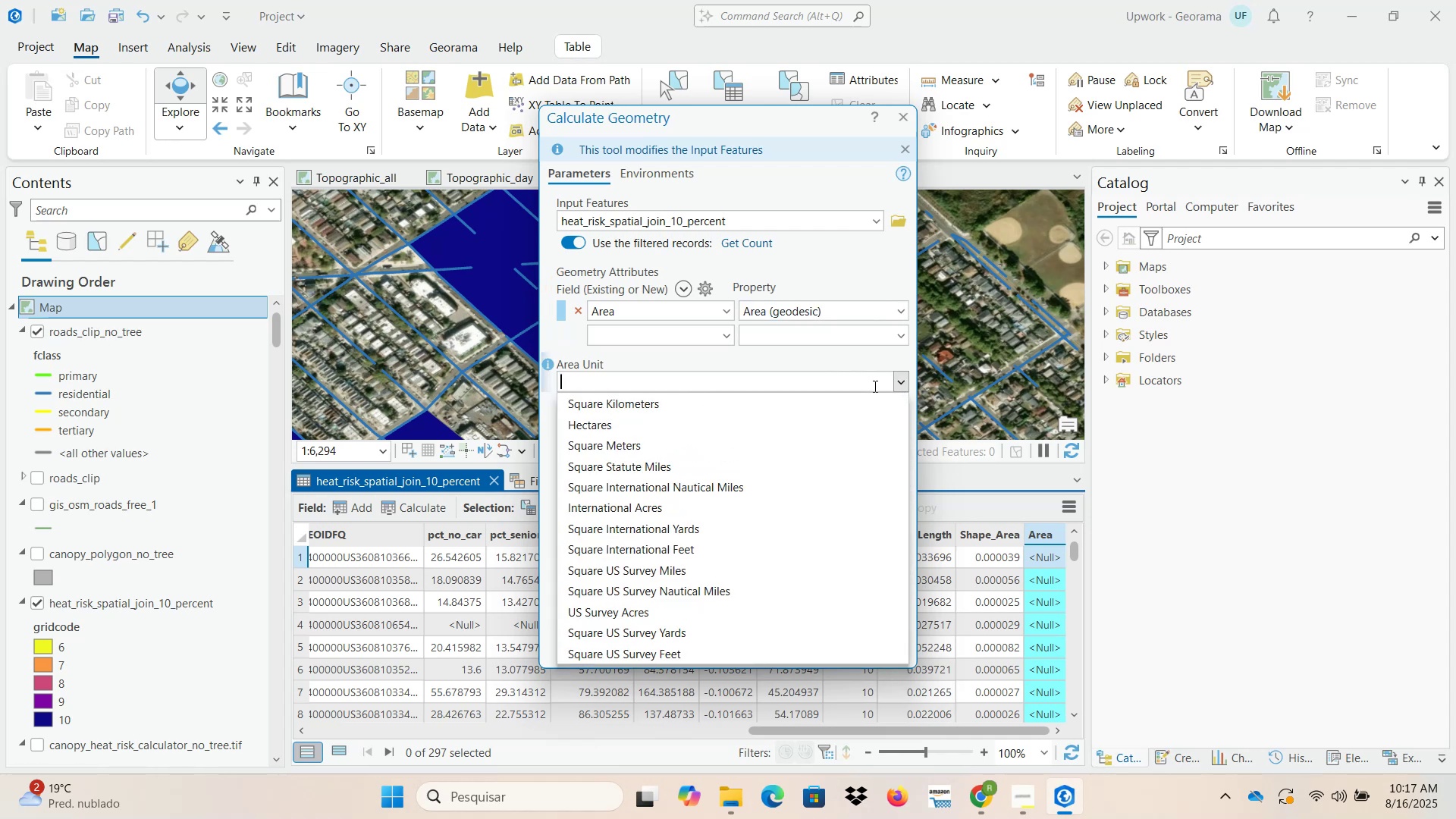 
left_click([748, 447])
 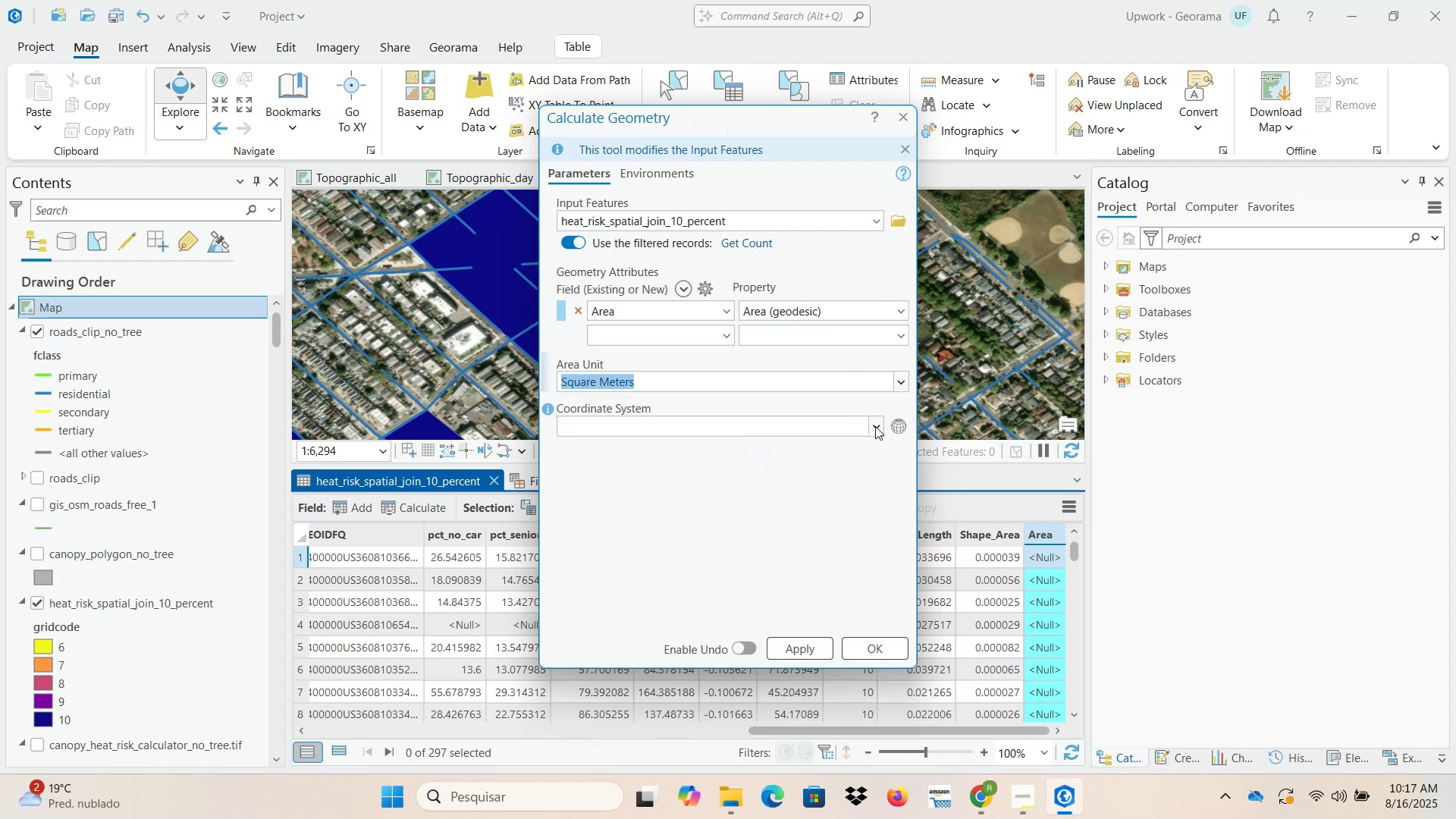 
left_click([900, 426])
 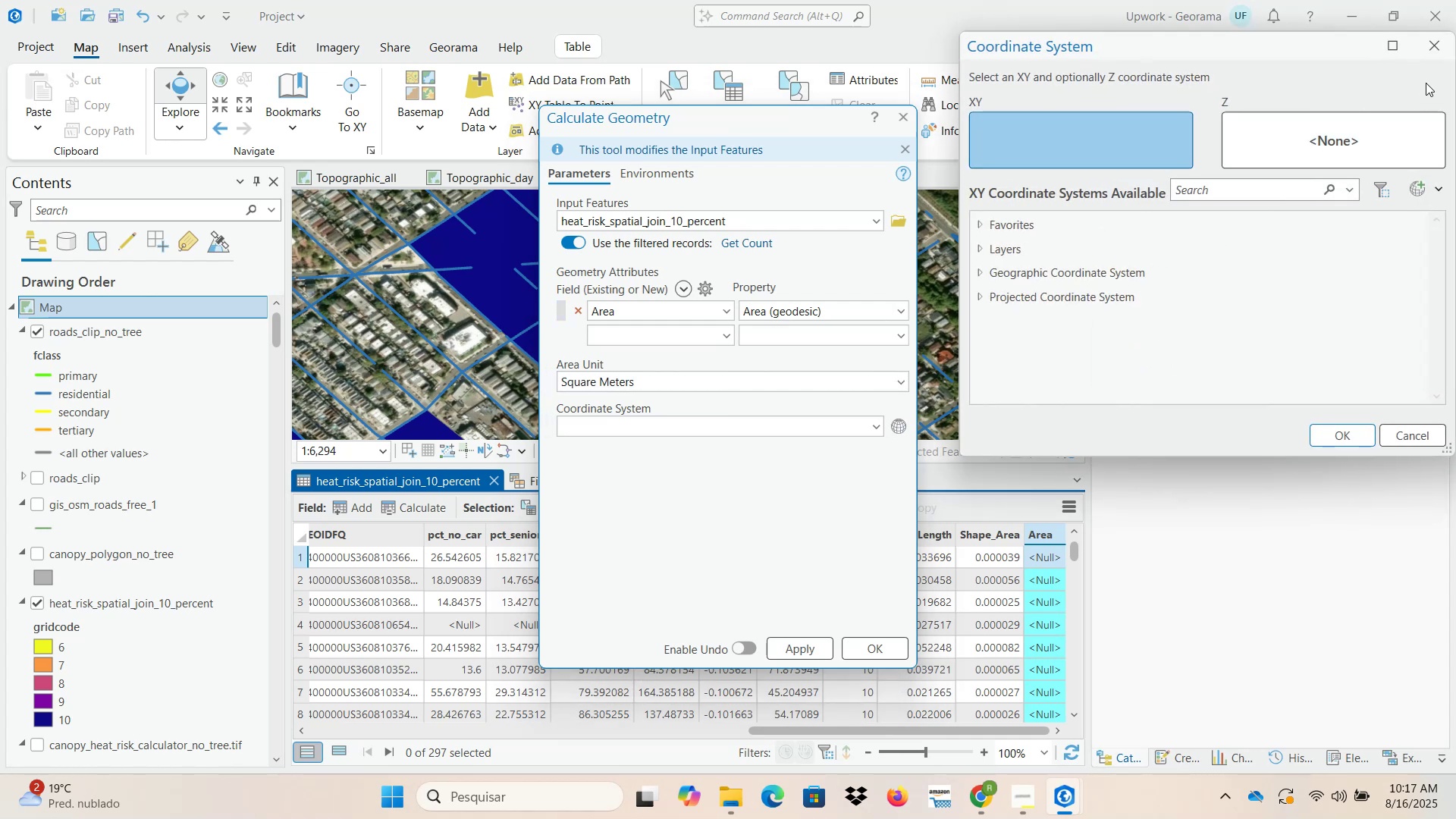 
left_click([1429, 52])
 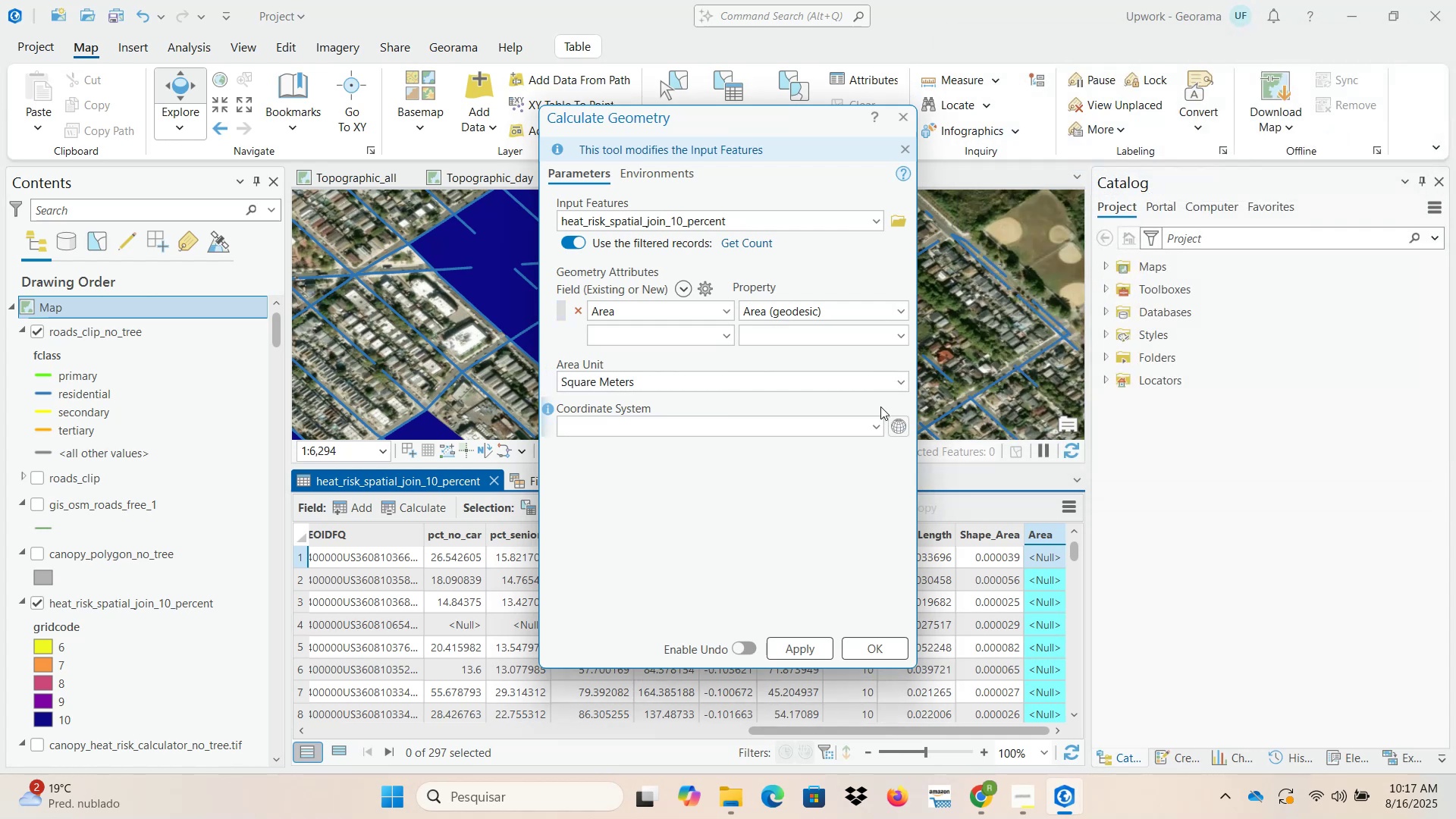 
left_click([875, 426])
 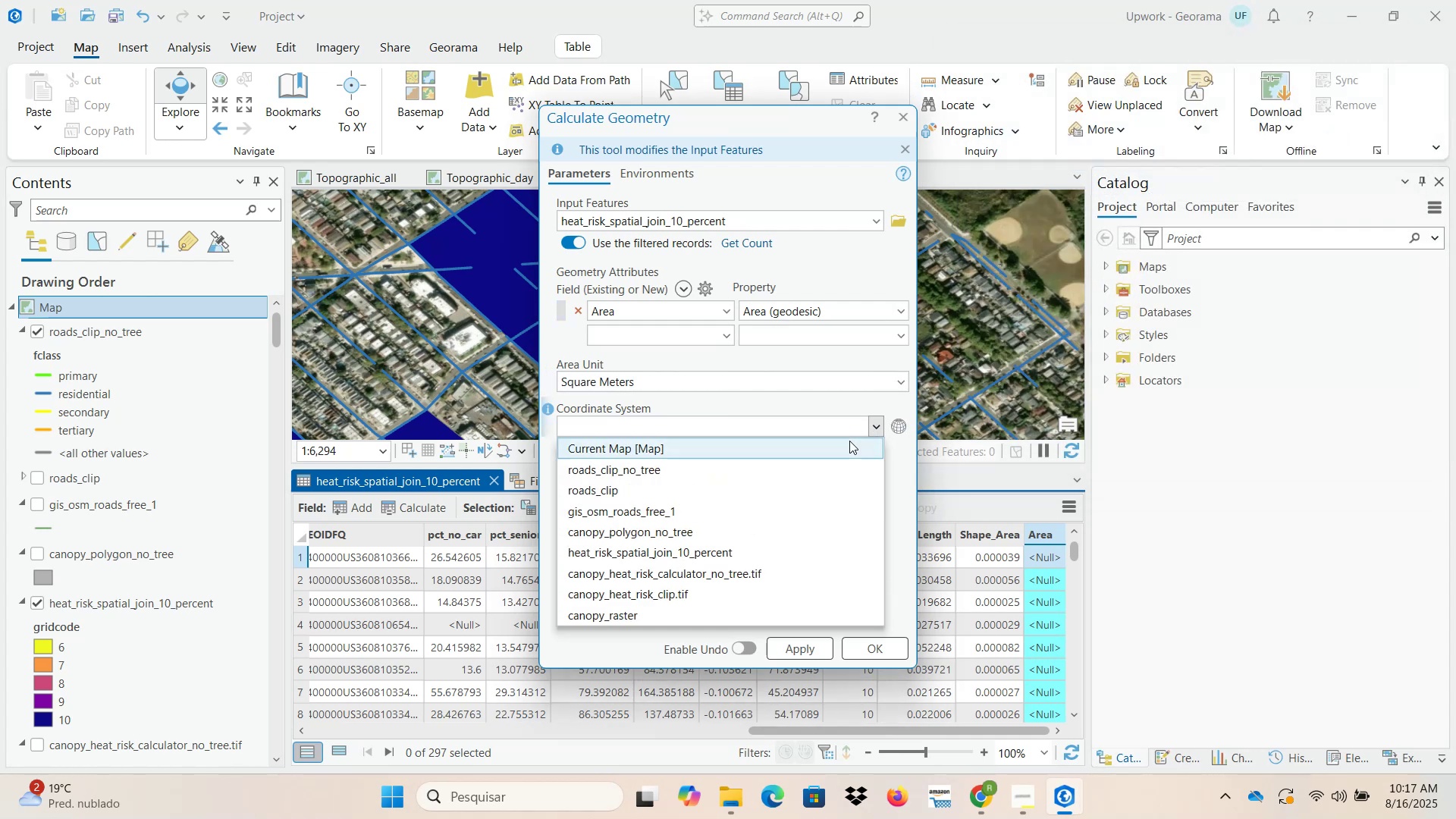 
left_click([843, 446])
 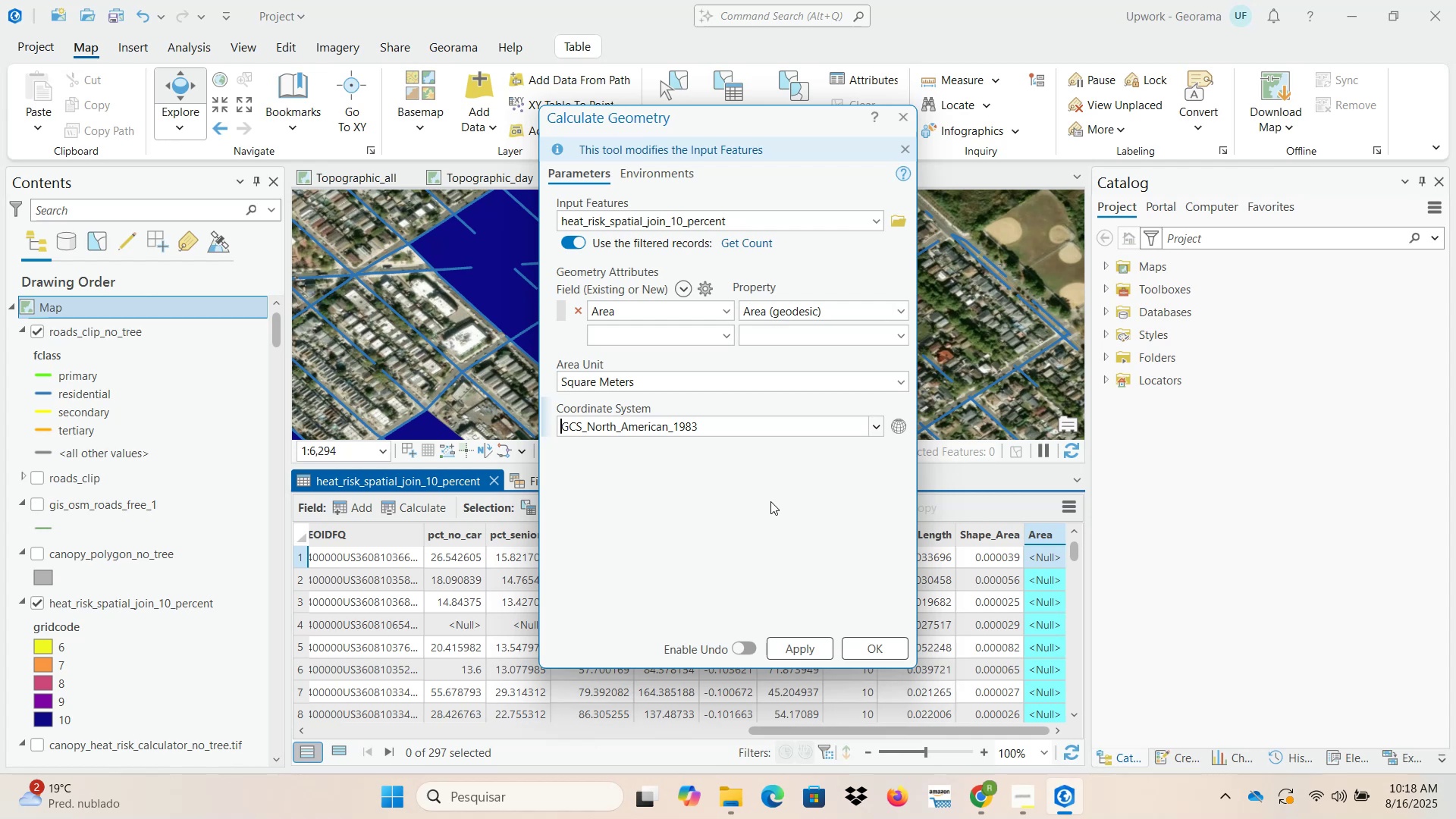 
wait(7.42)
 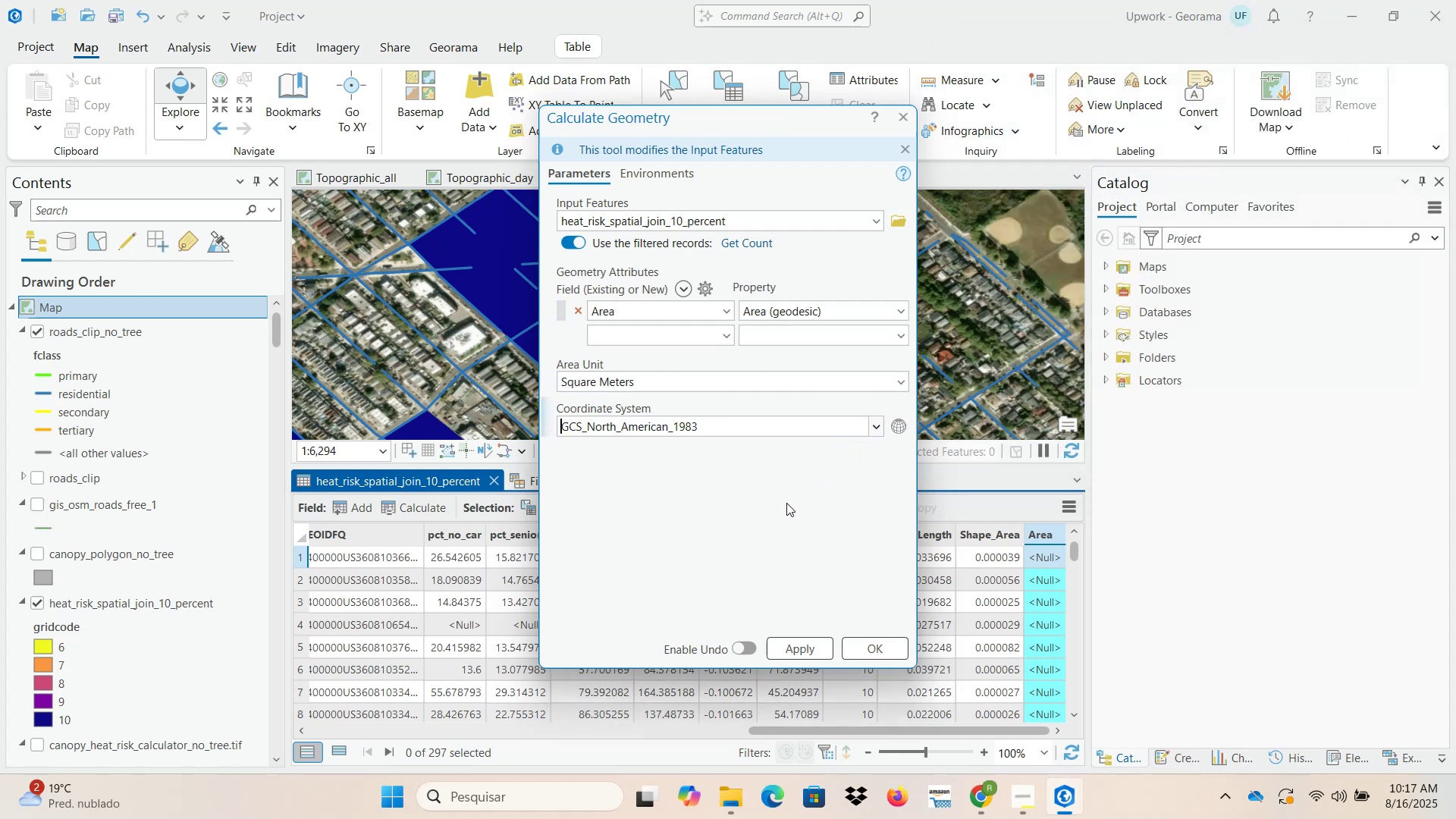 
left_click([875, 431])
 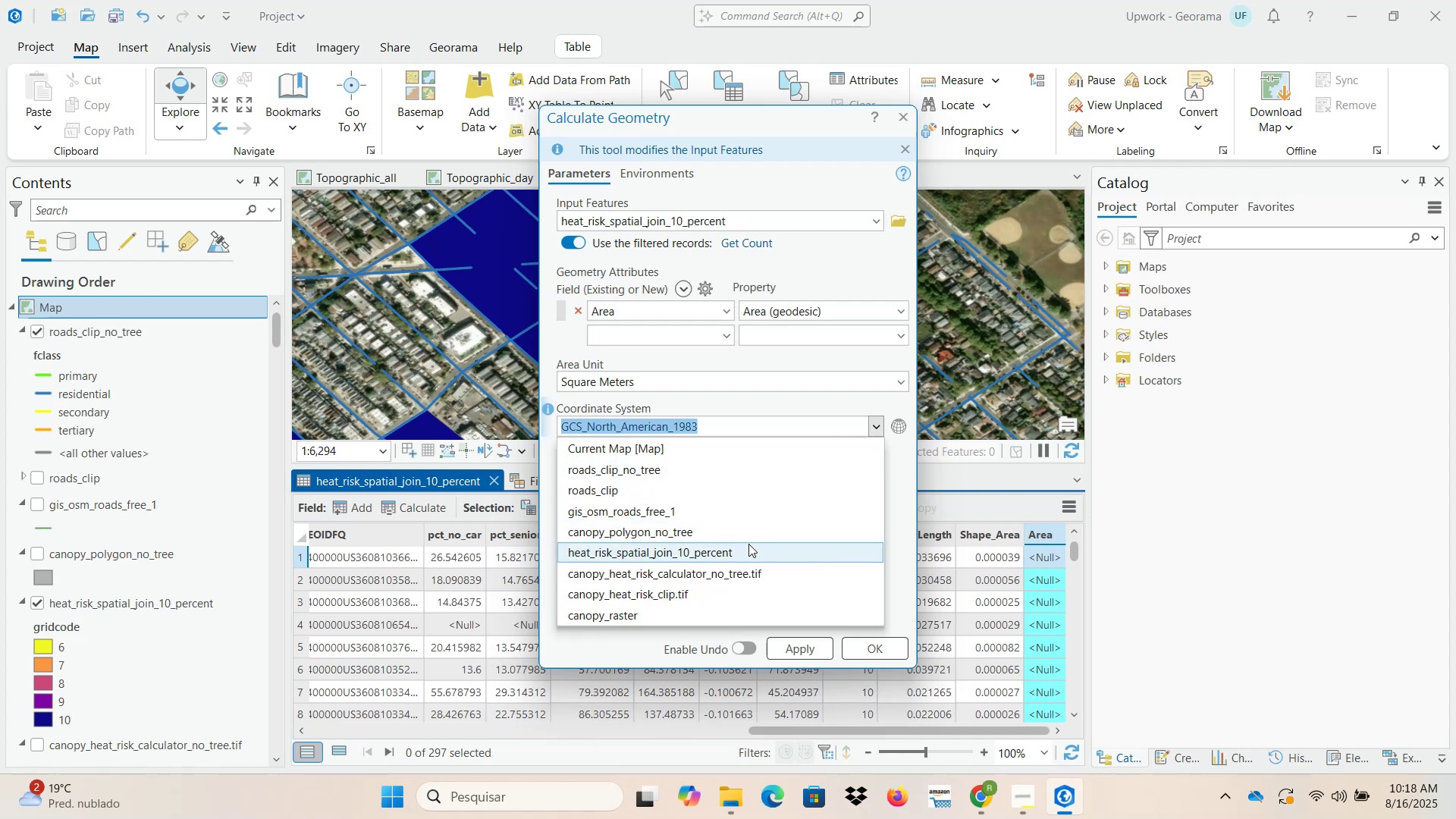 
wait(6.29)
 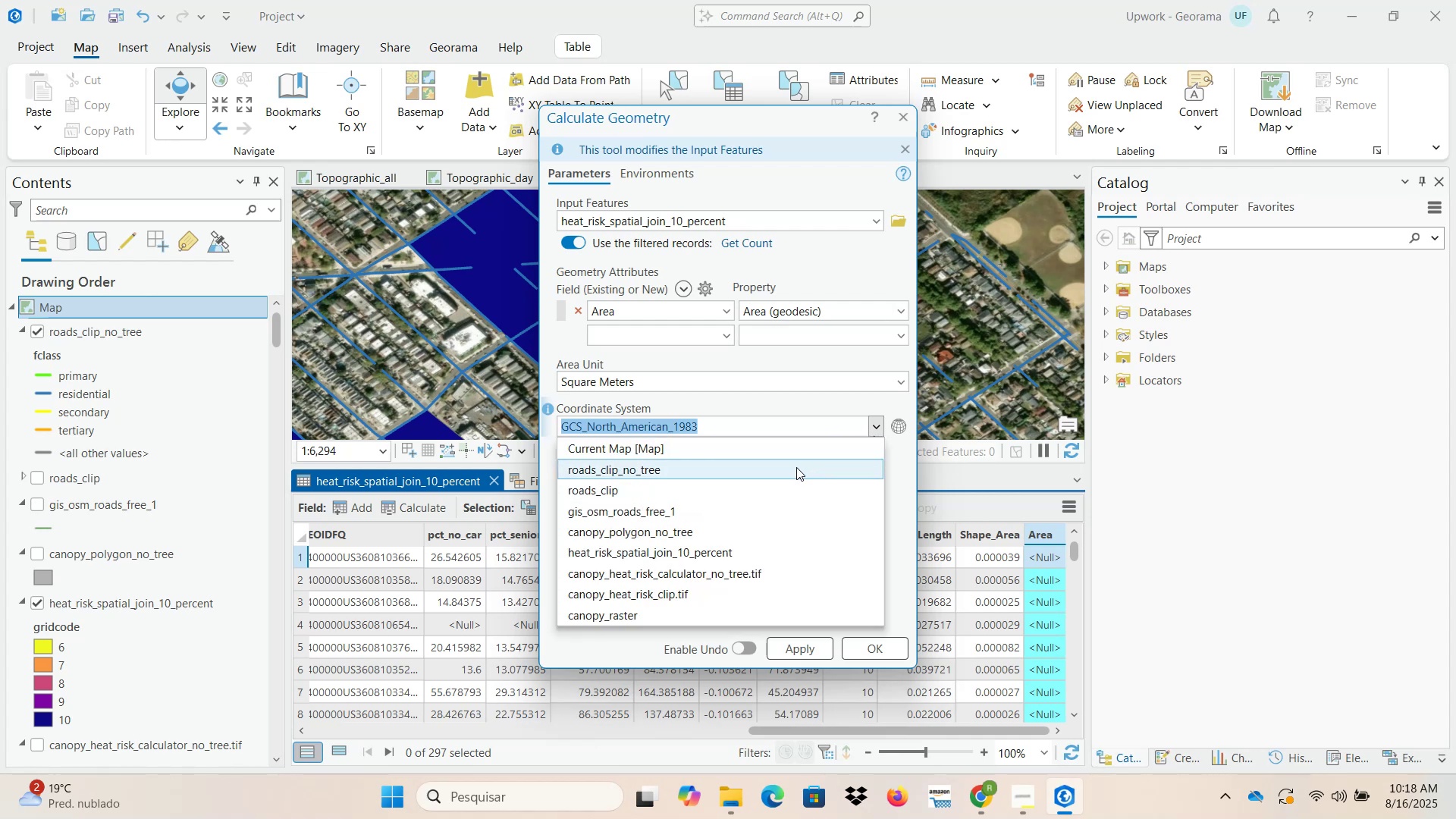 
left_click([774, 551])
 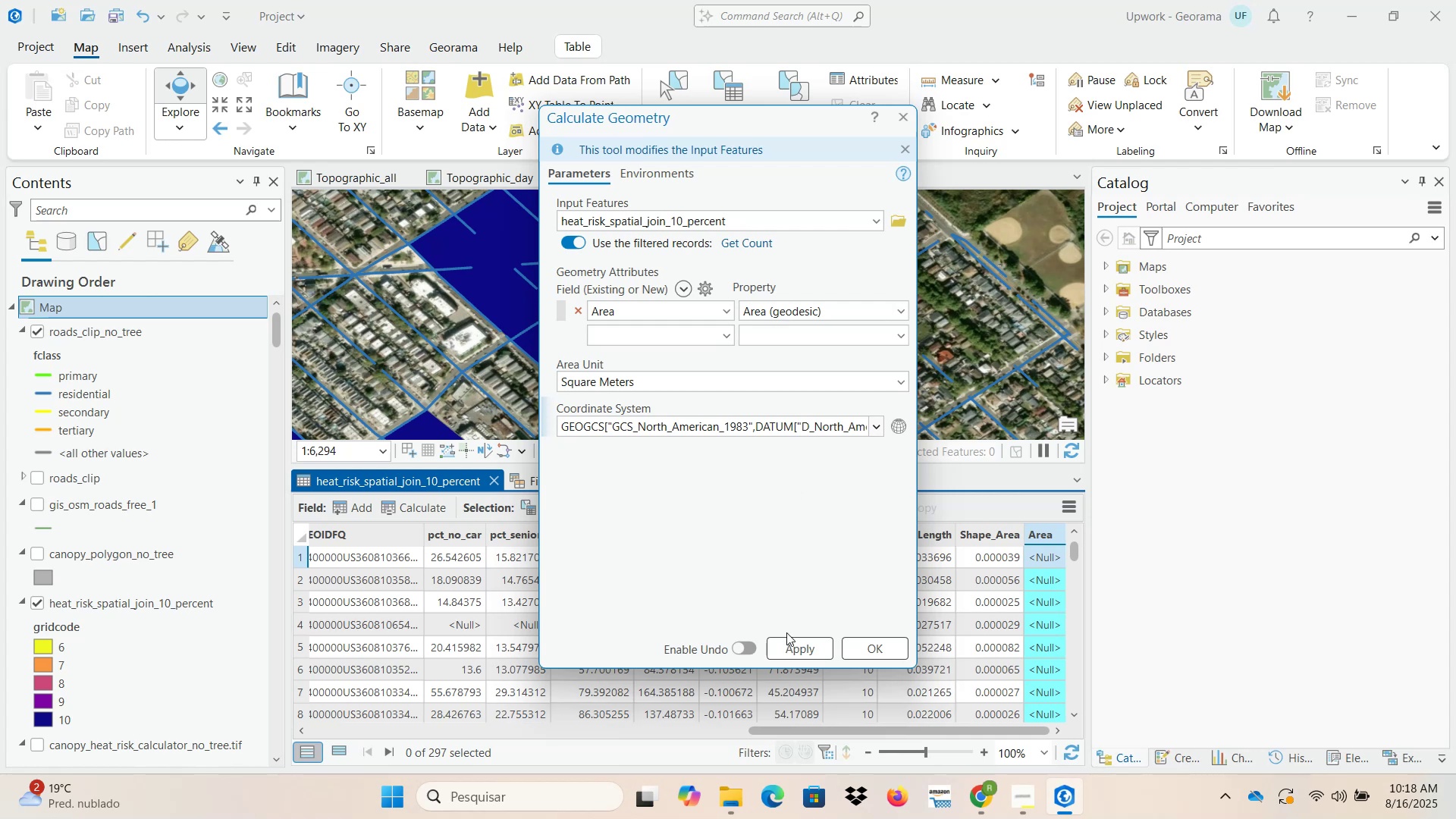 
left_click([792, 649])
 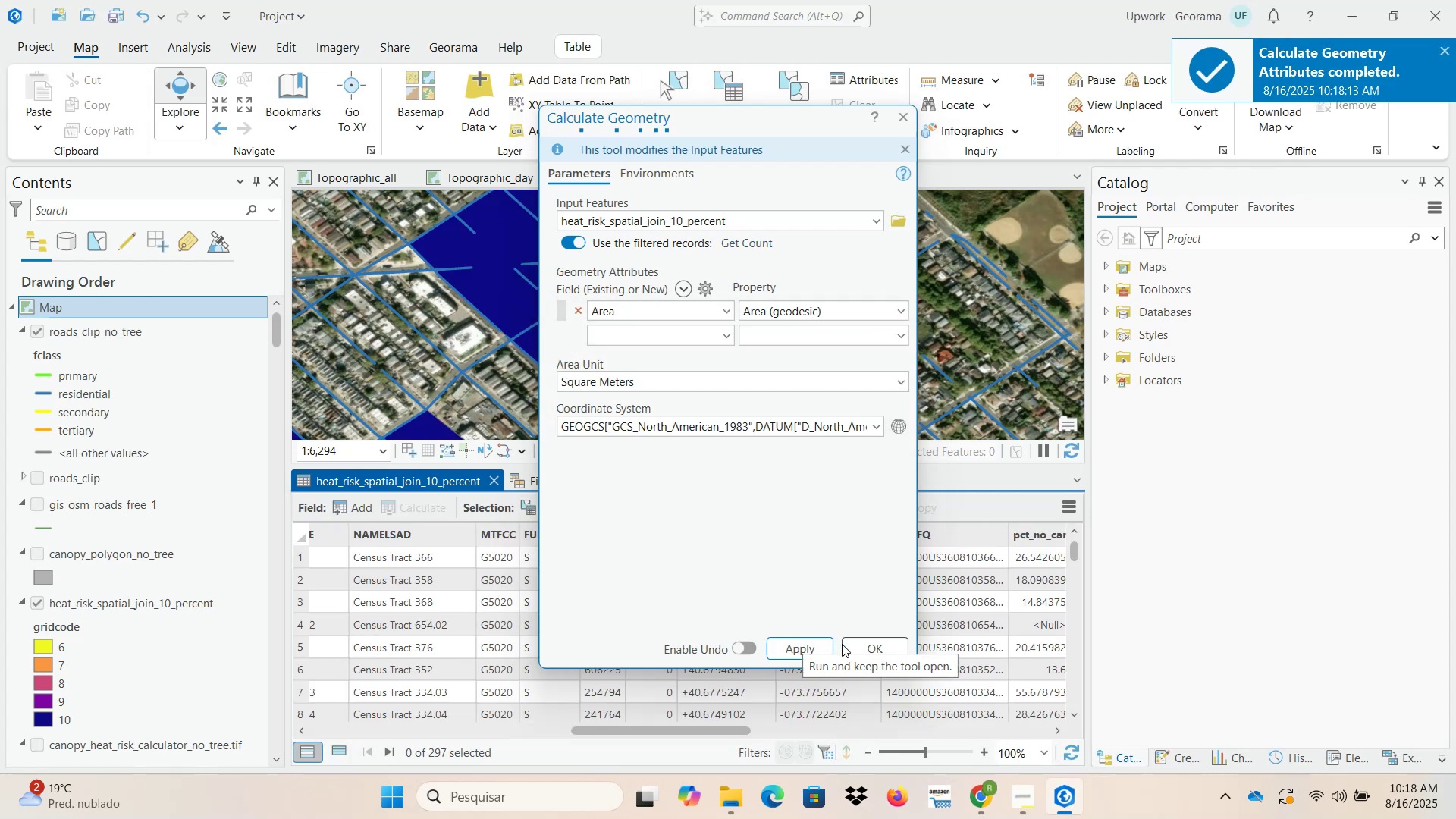 
wait(11.35)
 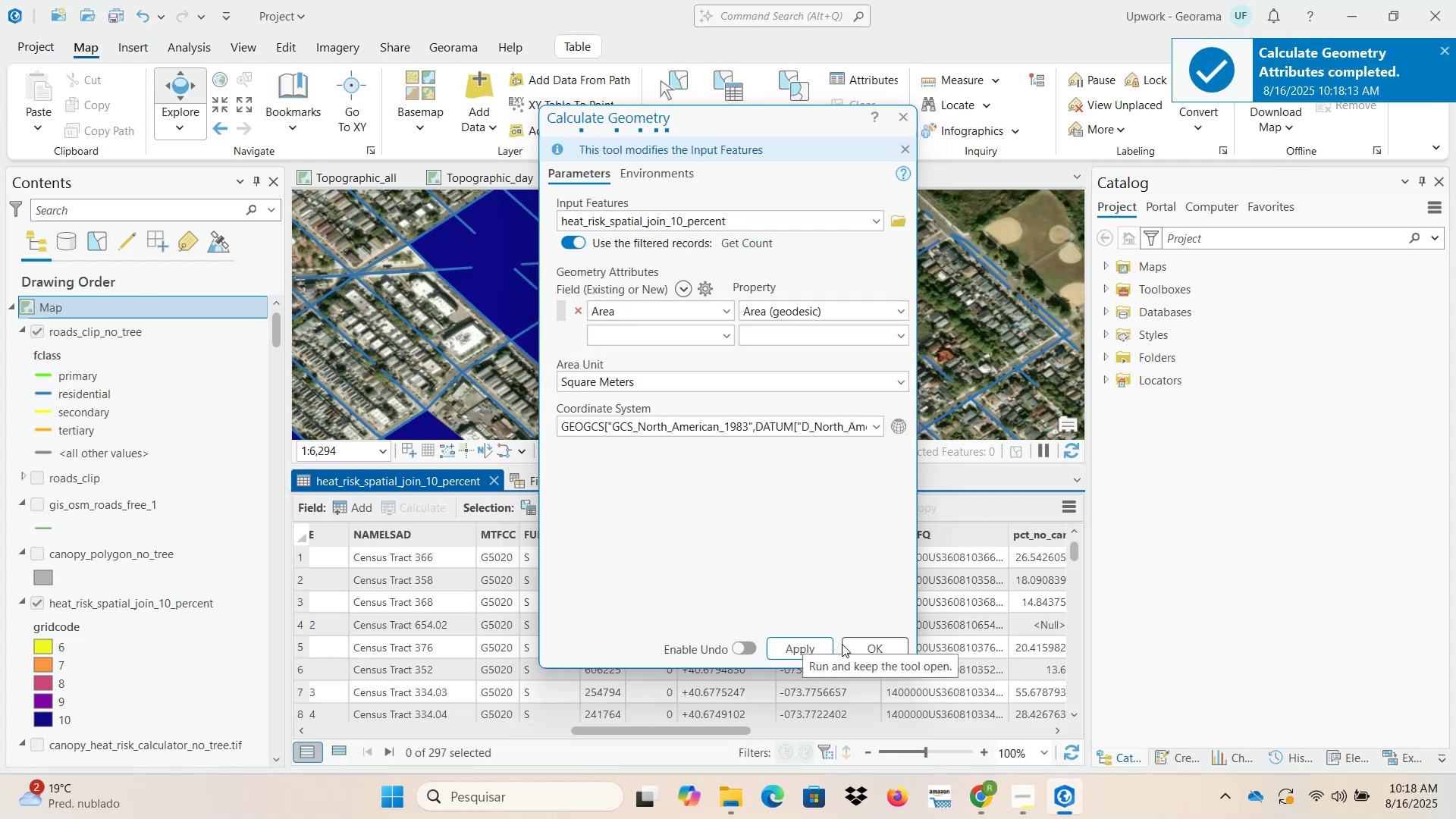 
left_click_drag(start_coordinate=[871, 730], to_coordinate=[964, 730])
 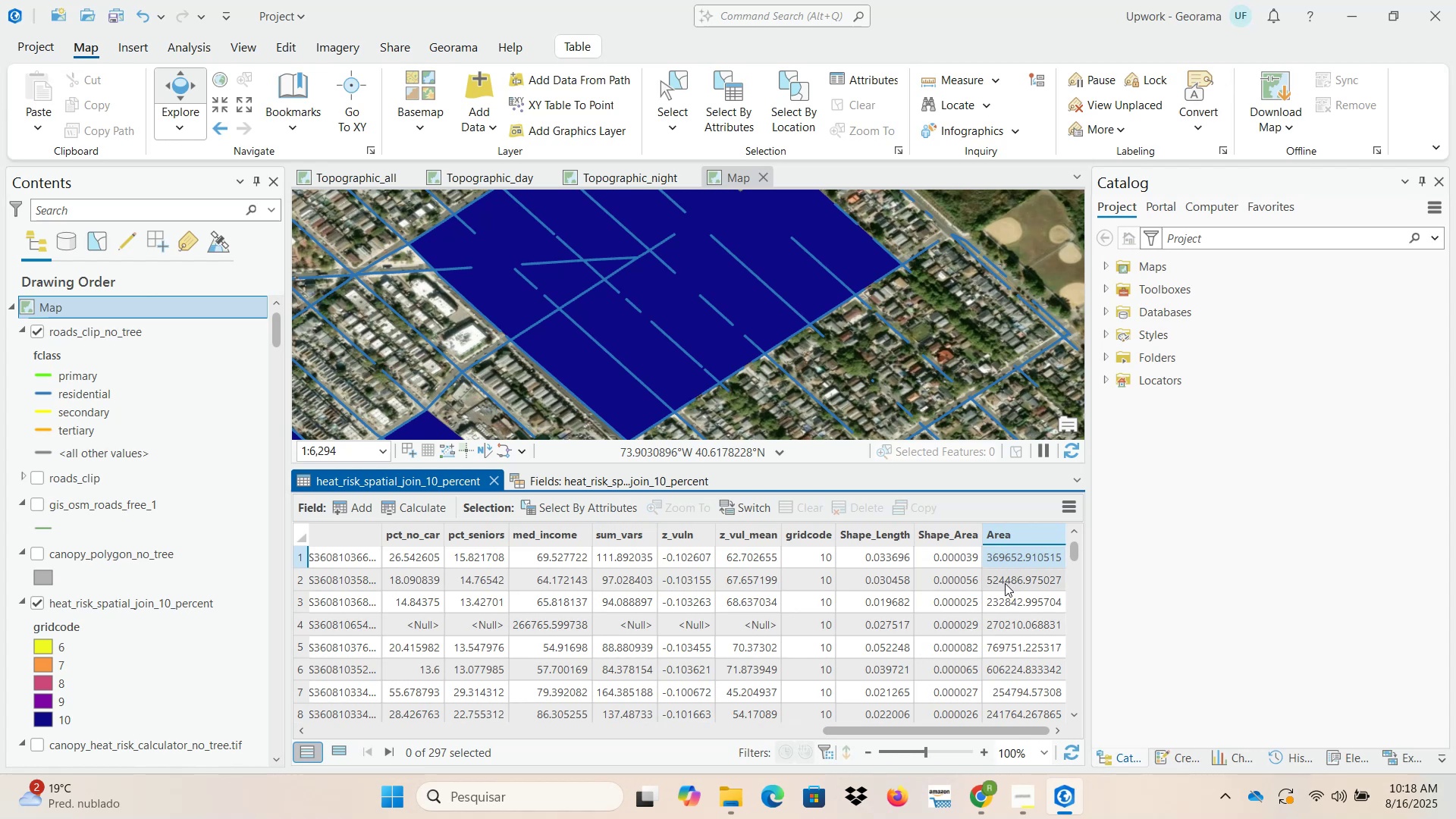 
wait(12.4)
 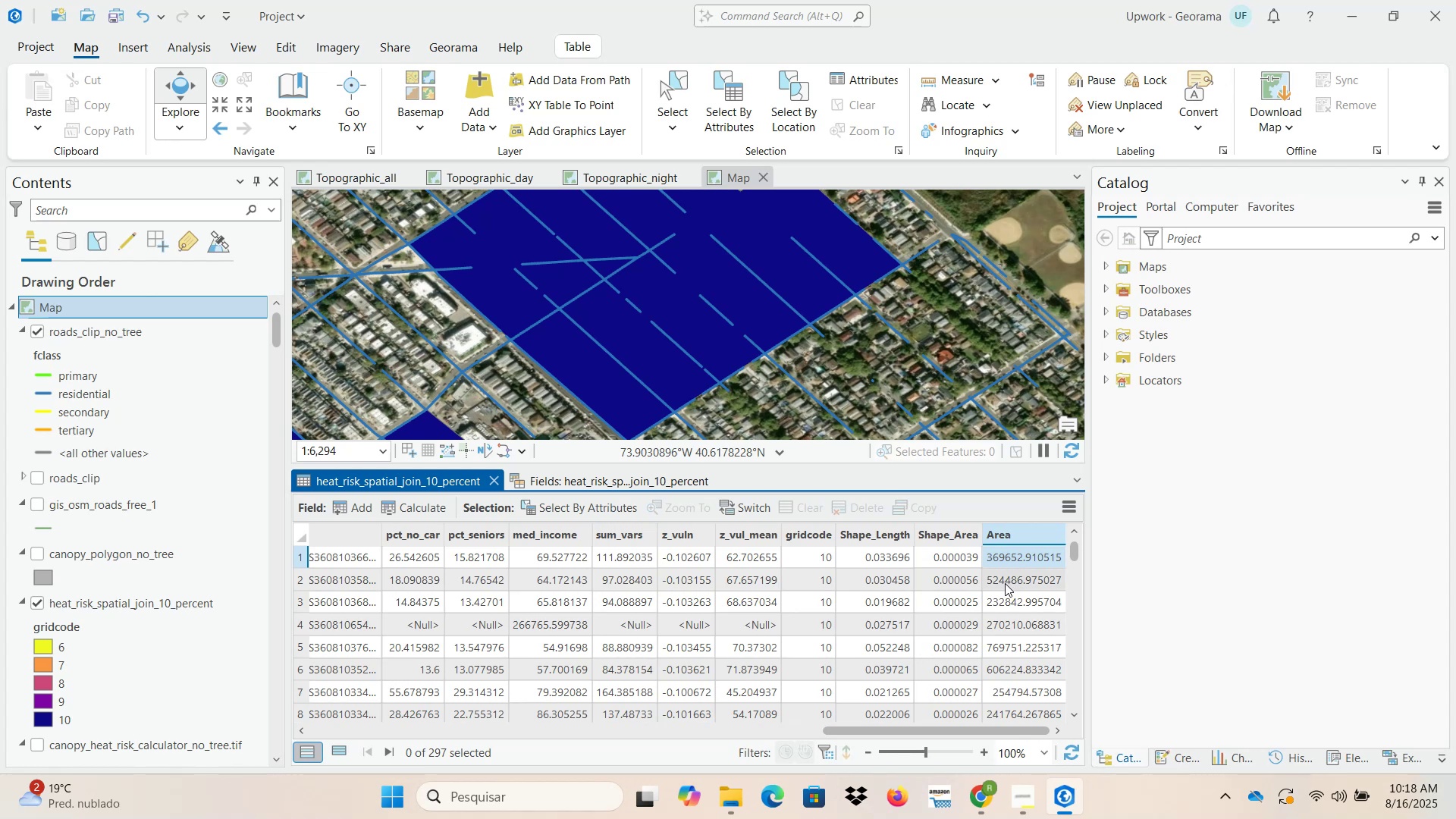 
scroll: coordinate [1011, 650], scroll_direction: down, amount: 7.0
 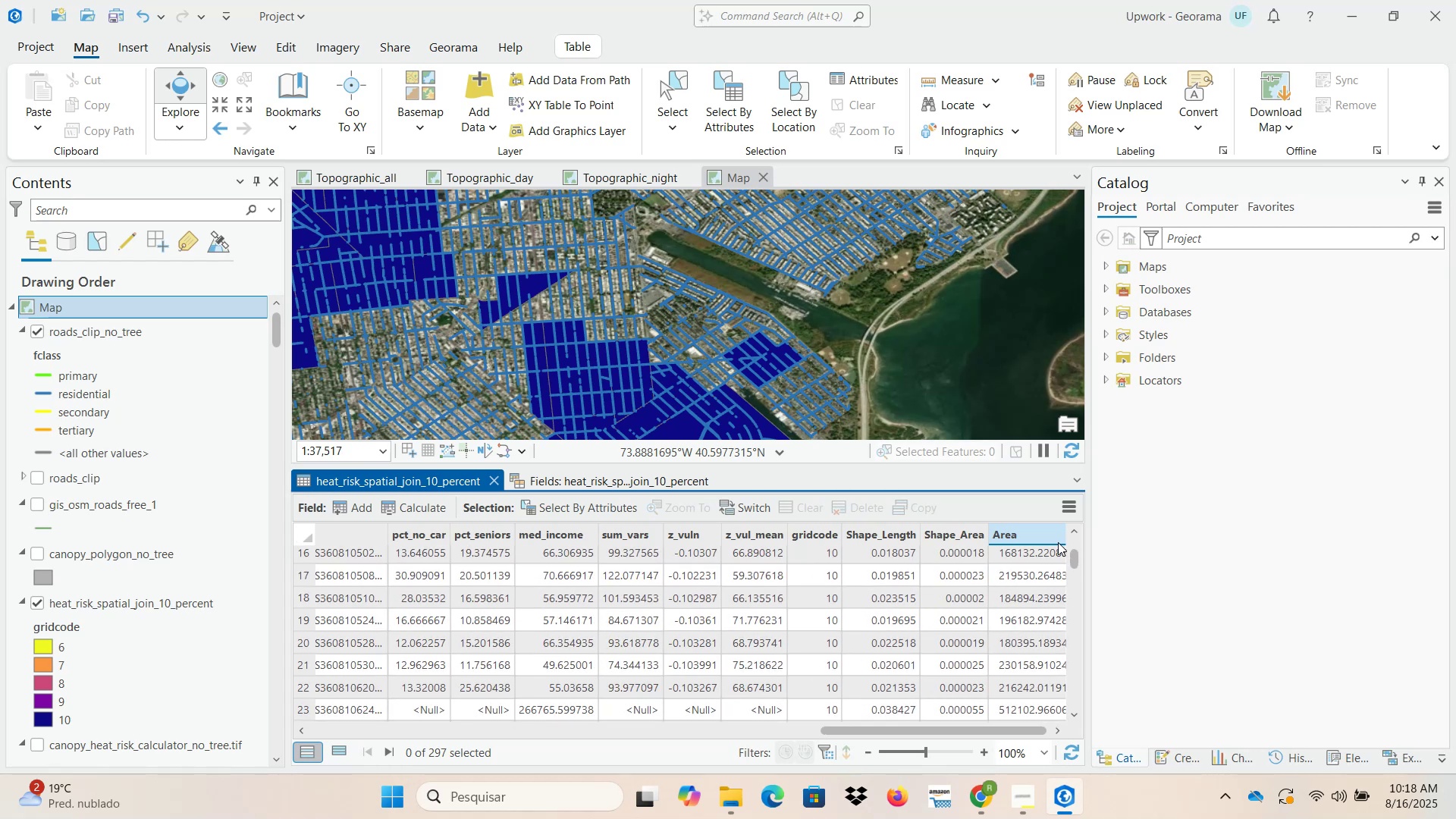 
double_click([1042, 536])
 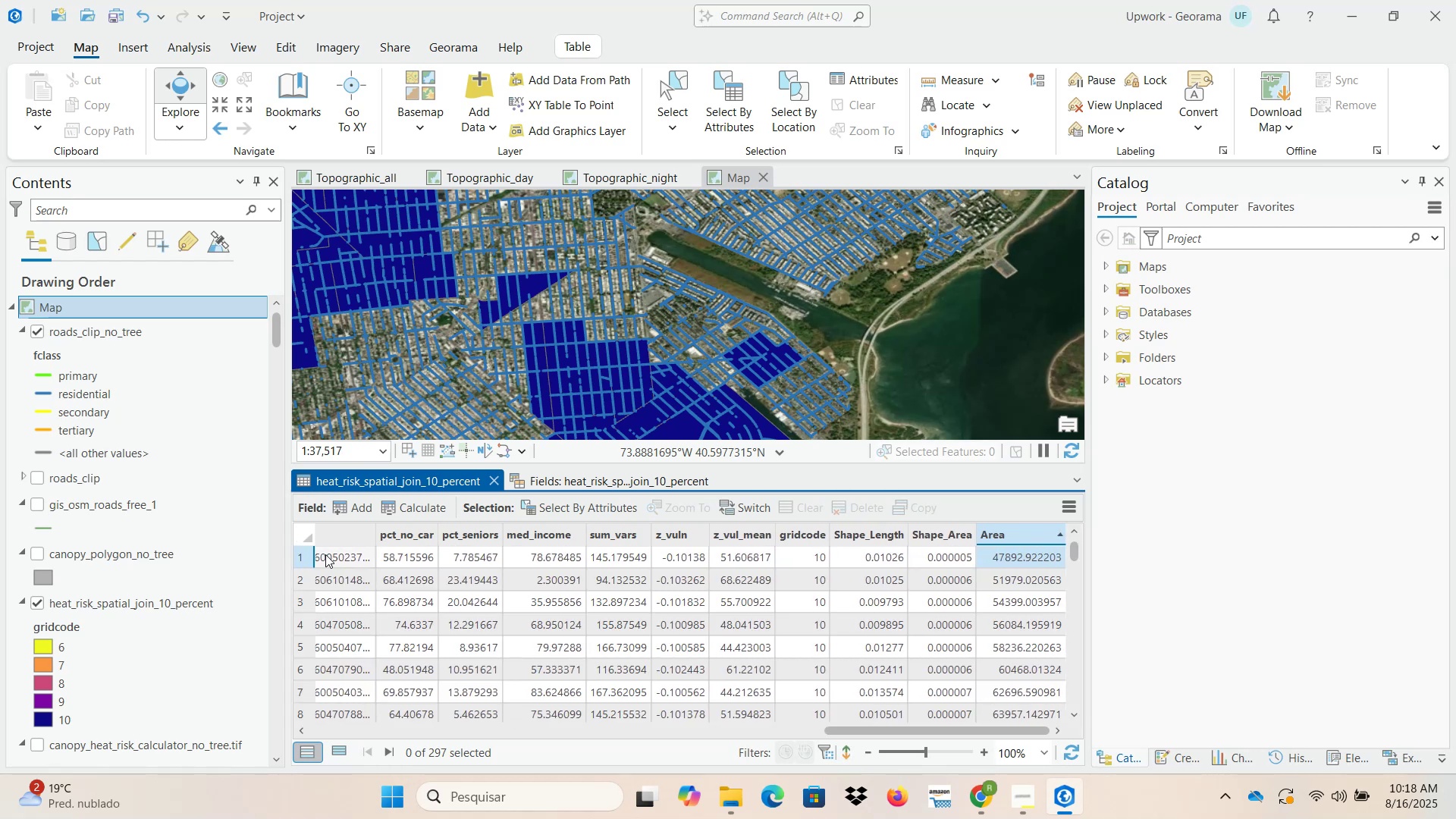 
double_click([308, 559])
 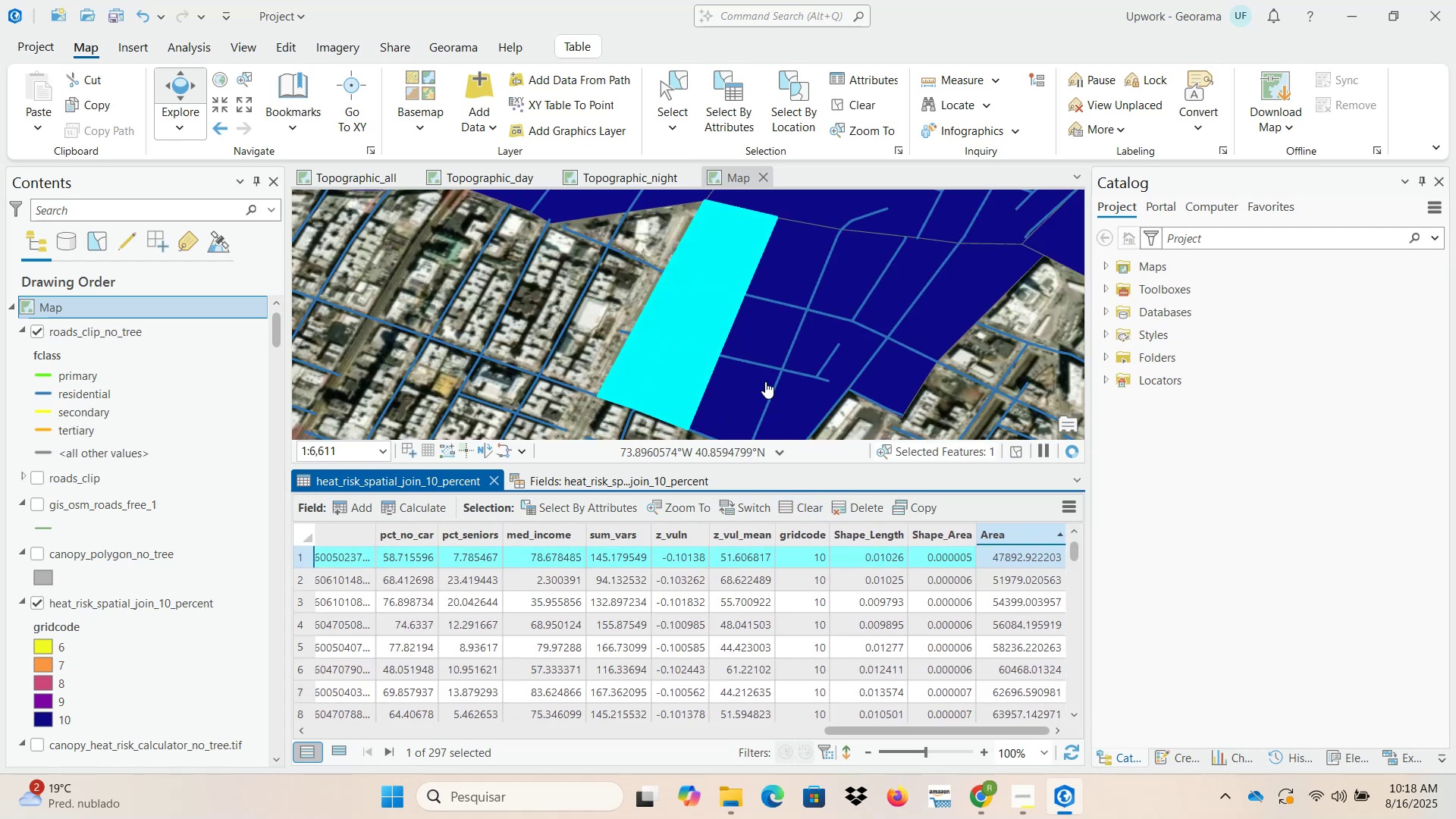 
wait(8.3)
 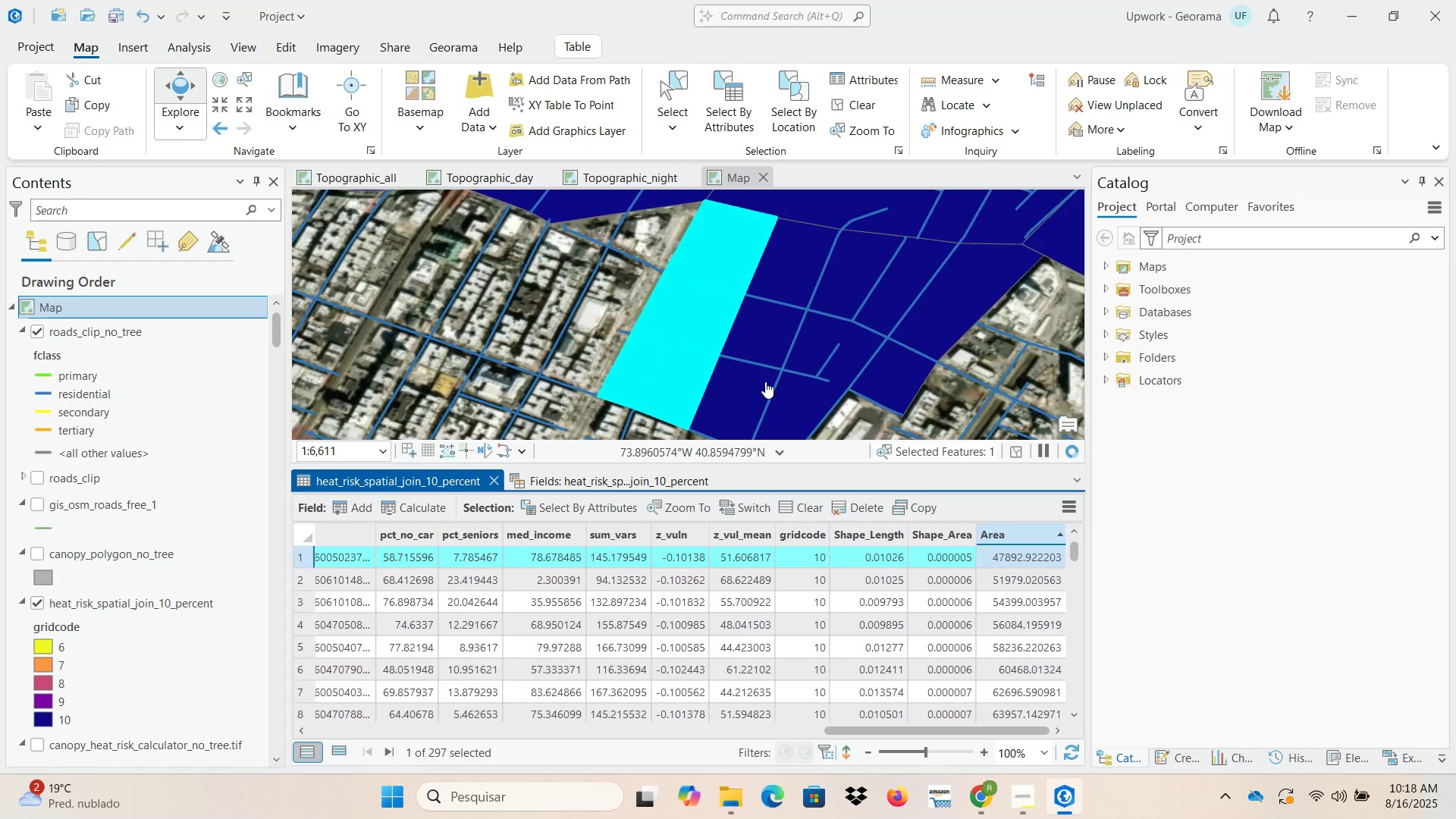 
left_click_drag(start_coordinate=[936, 728], to_coordinate=[981, 728])
 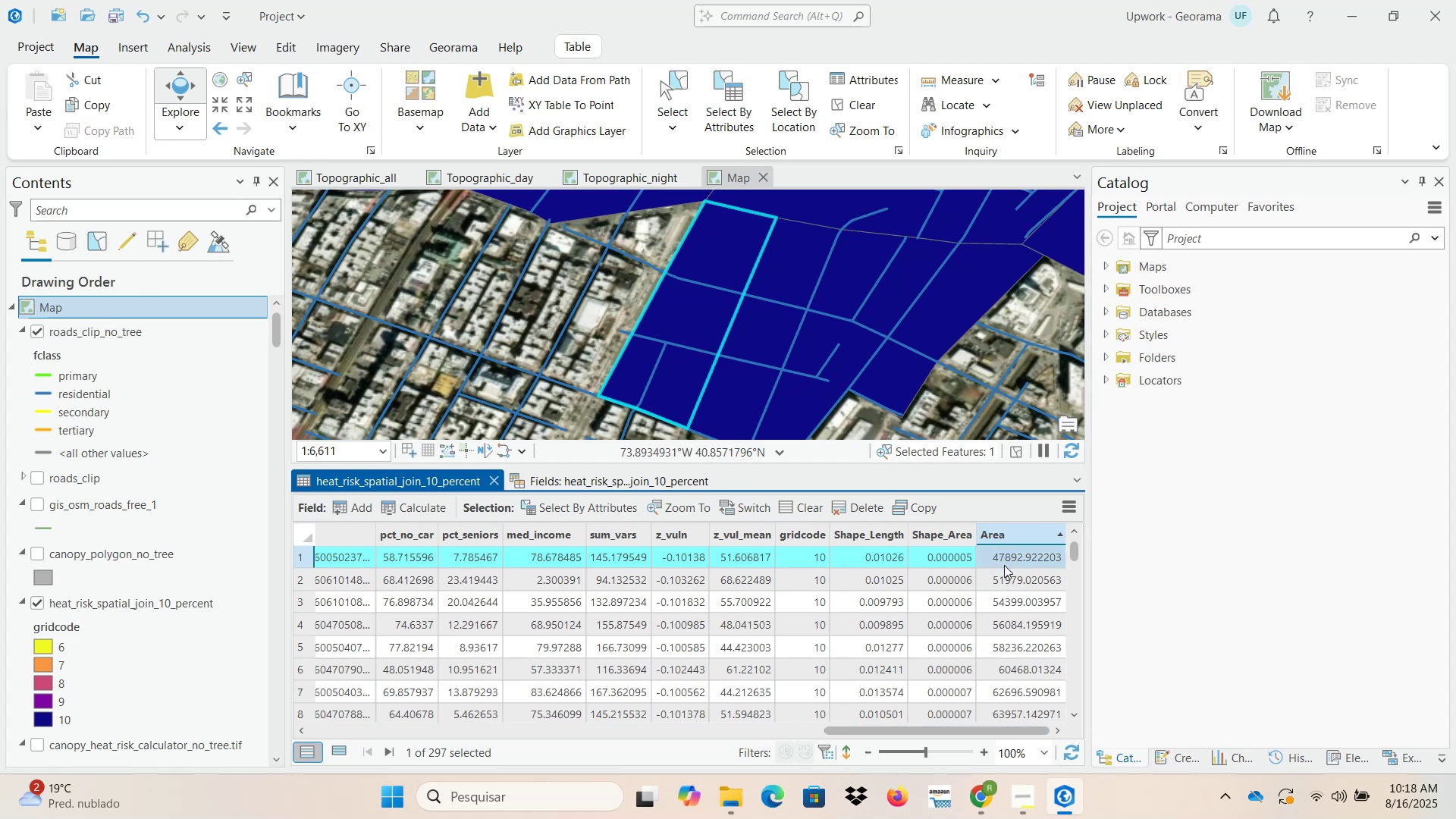 
wait(8.01)
 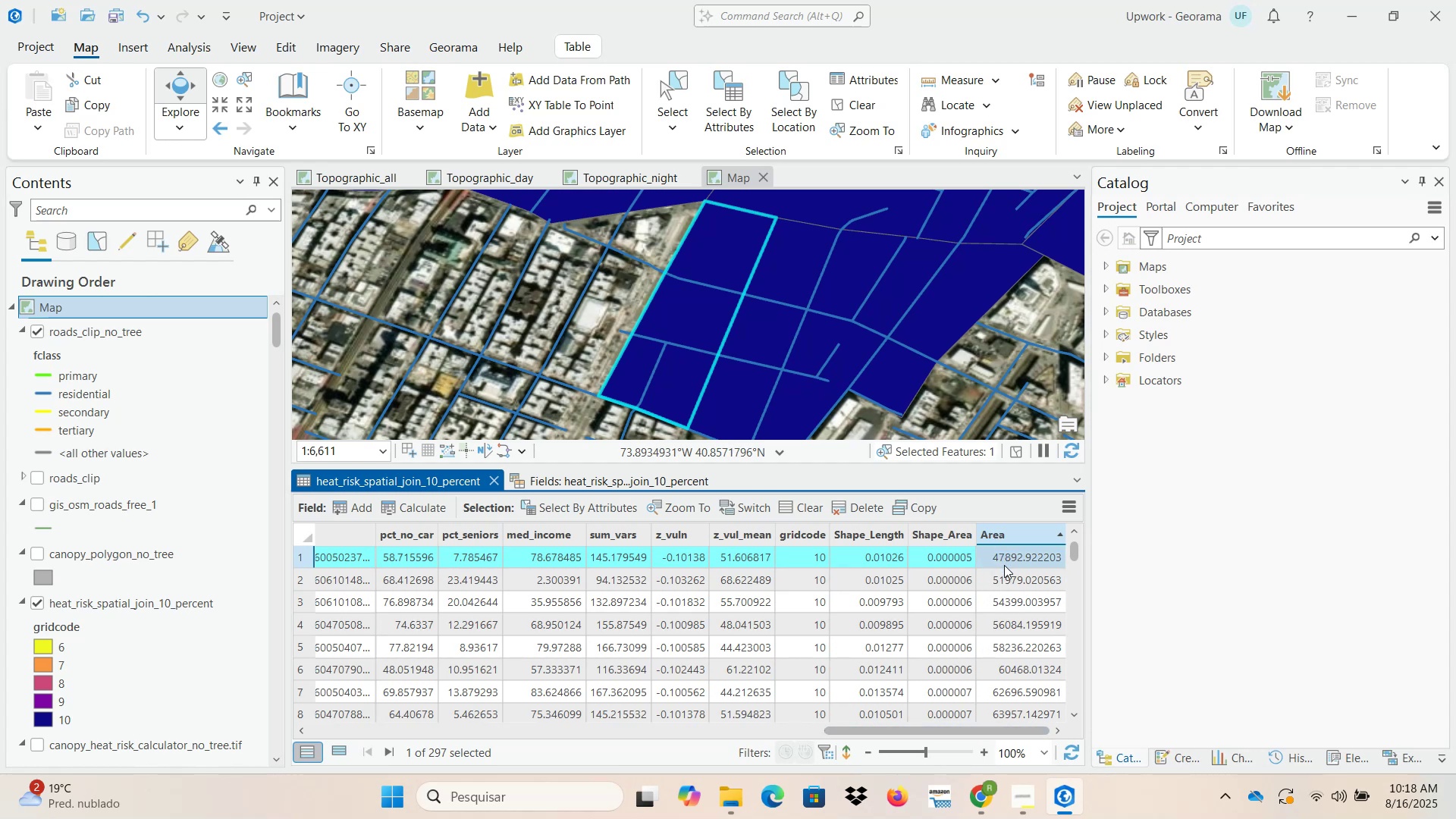 
left_click([855, 114])
 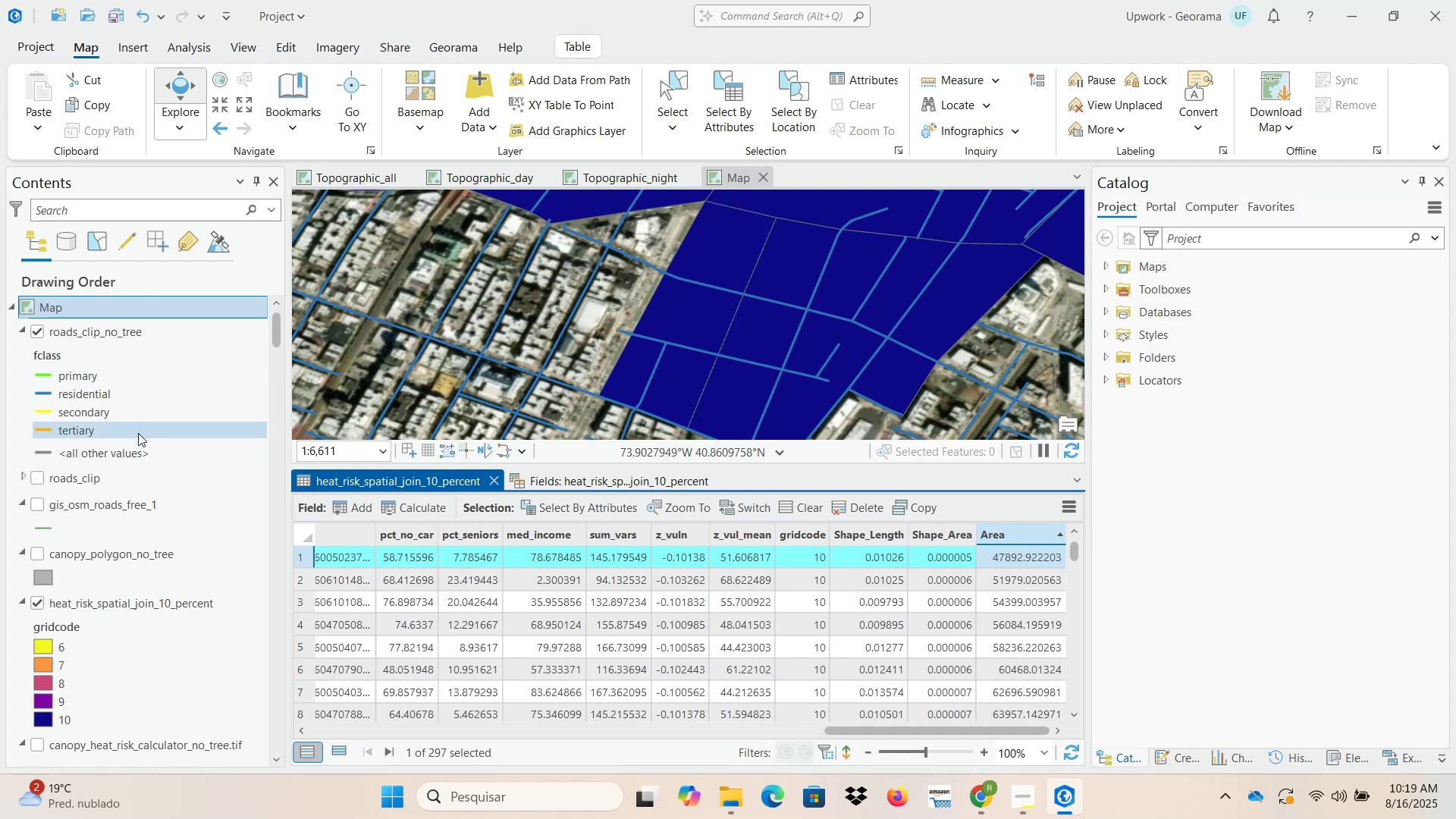 
scroll: coordinate [101, 462], scroll_direction: up, amount: 3.0
 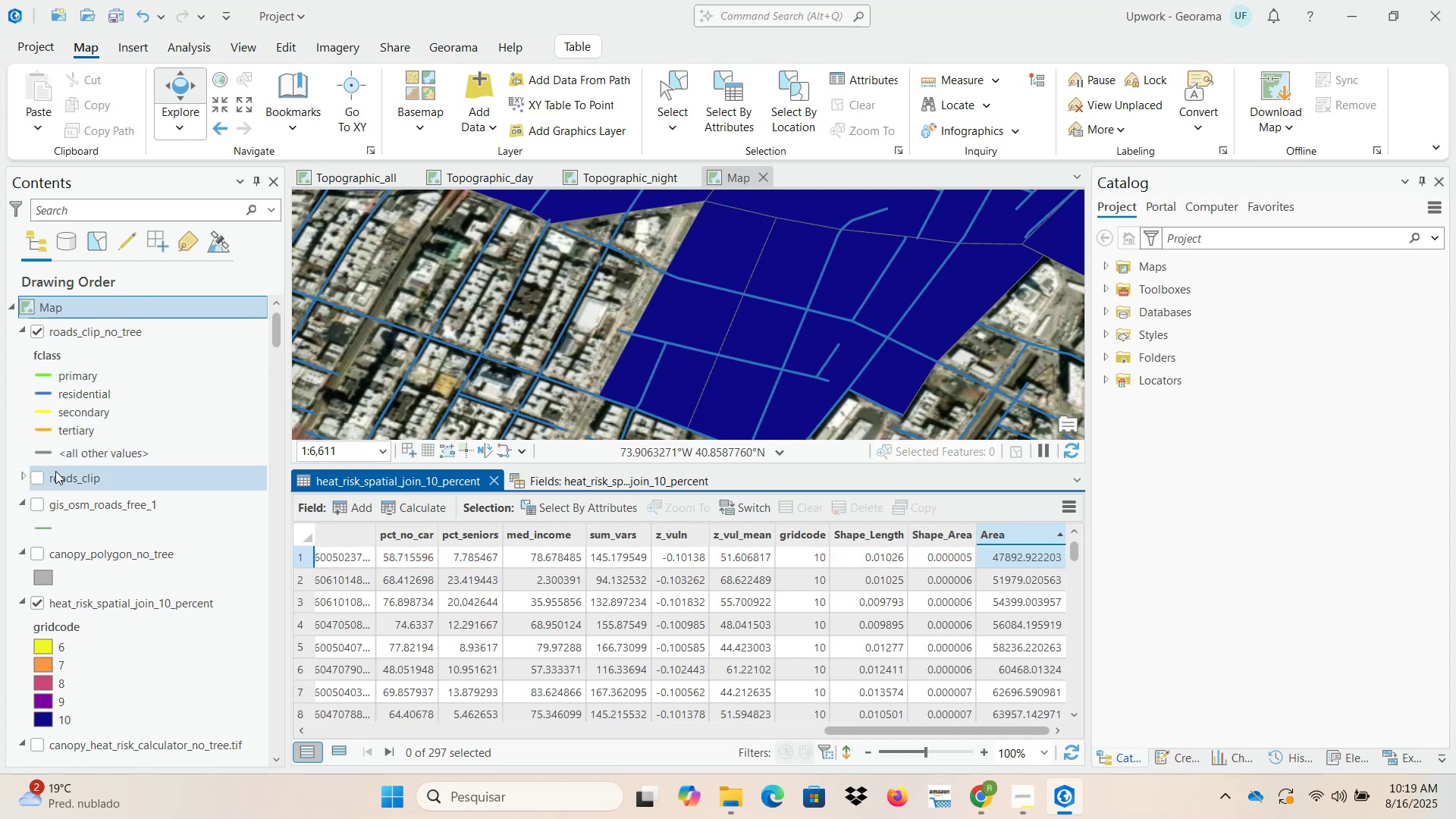 
scroll: coordinate [59, 549], scroll_direction: down, amount: 5.0
 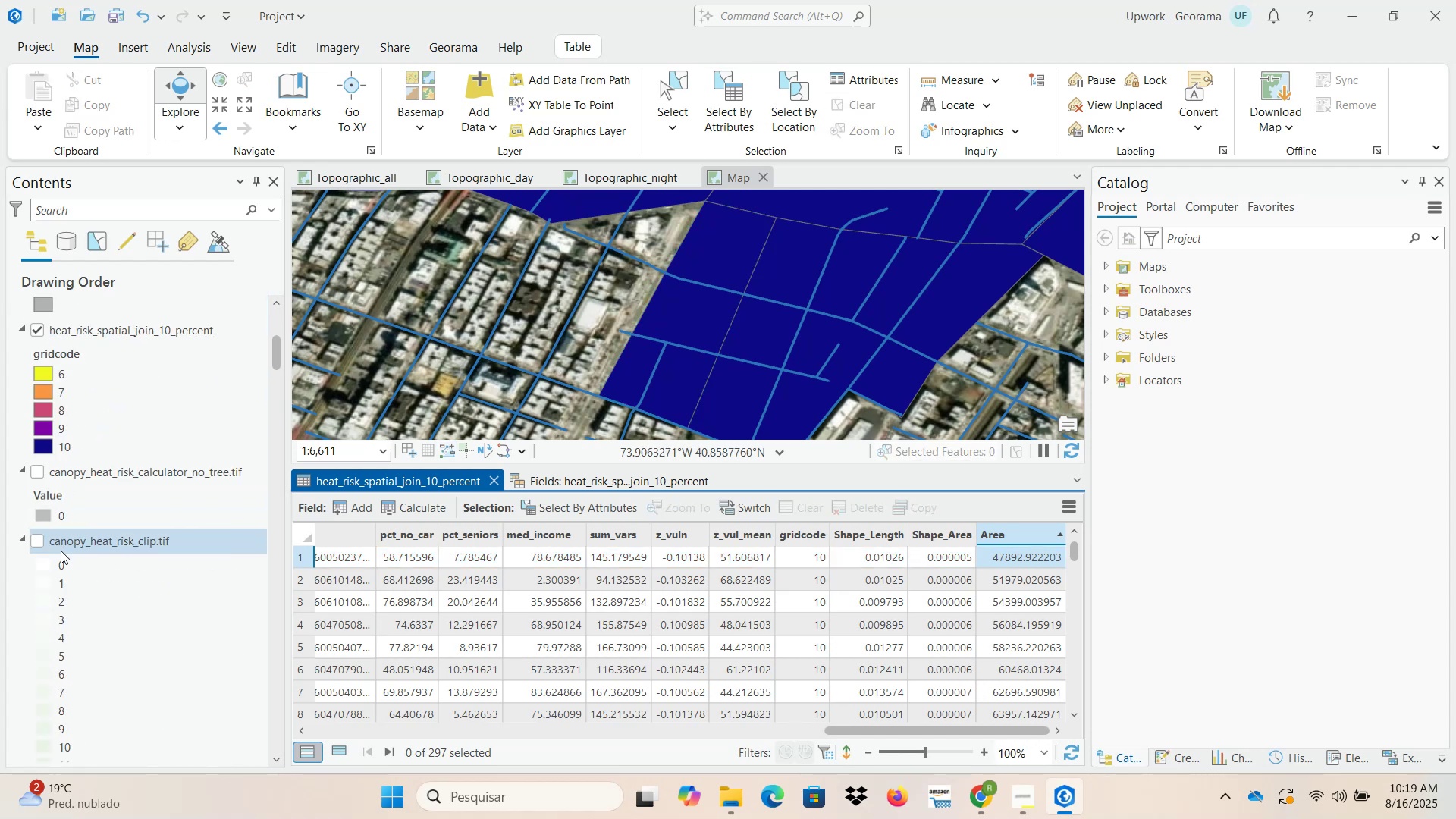 
scroll: coordinate [61, 551], scroll_direction: up, amount: 6.0
 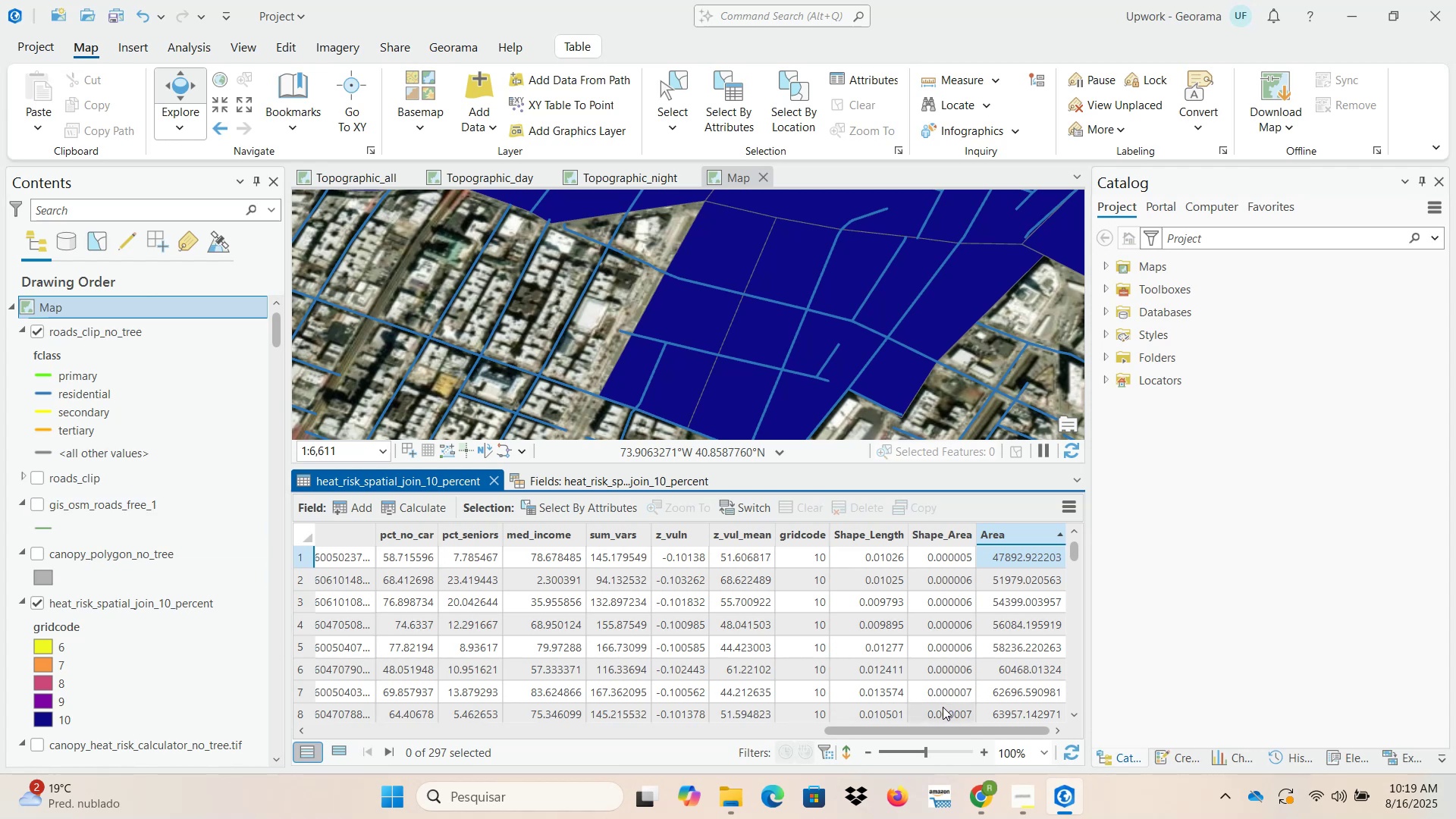 
wait(45.84)
 